 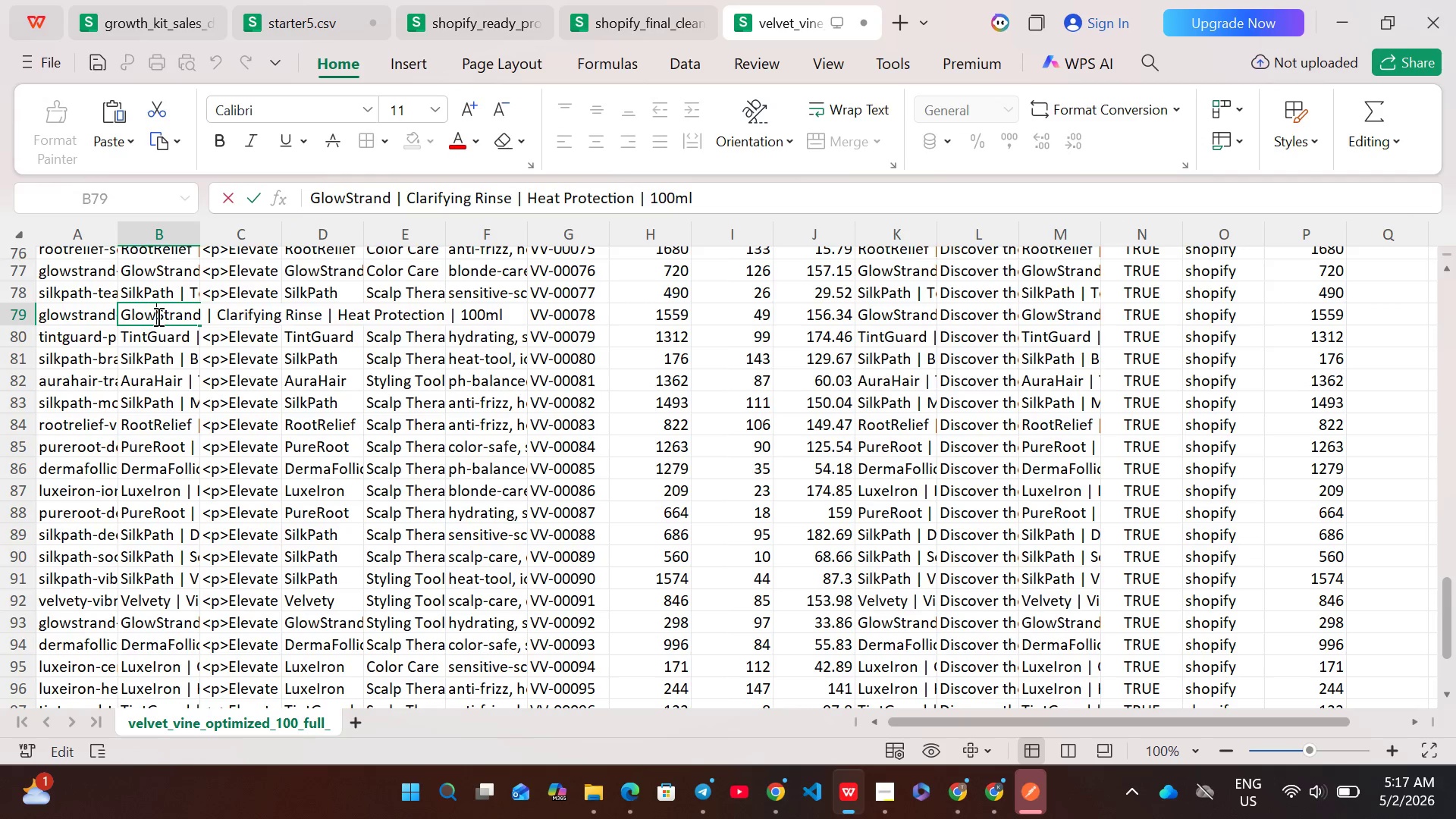 
key(Control+A)
 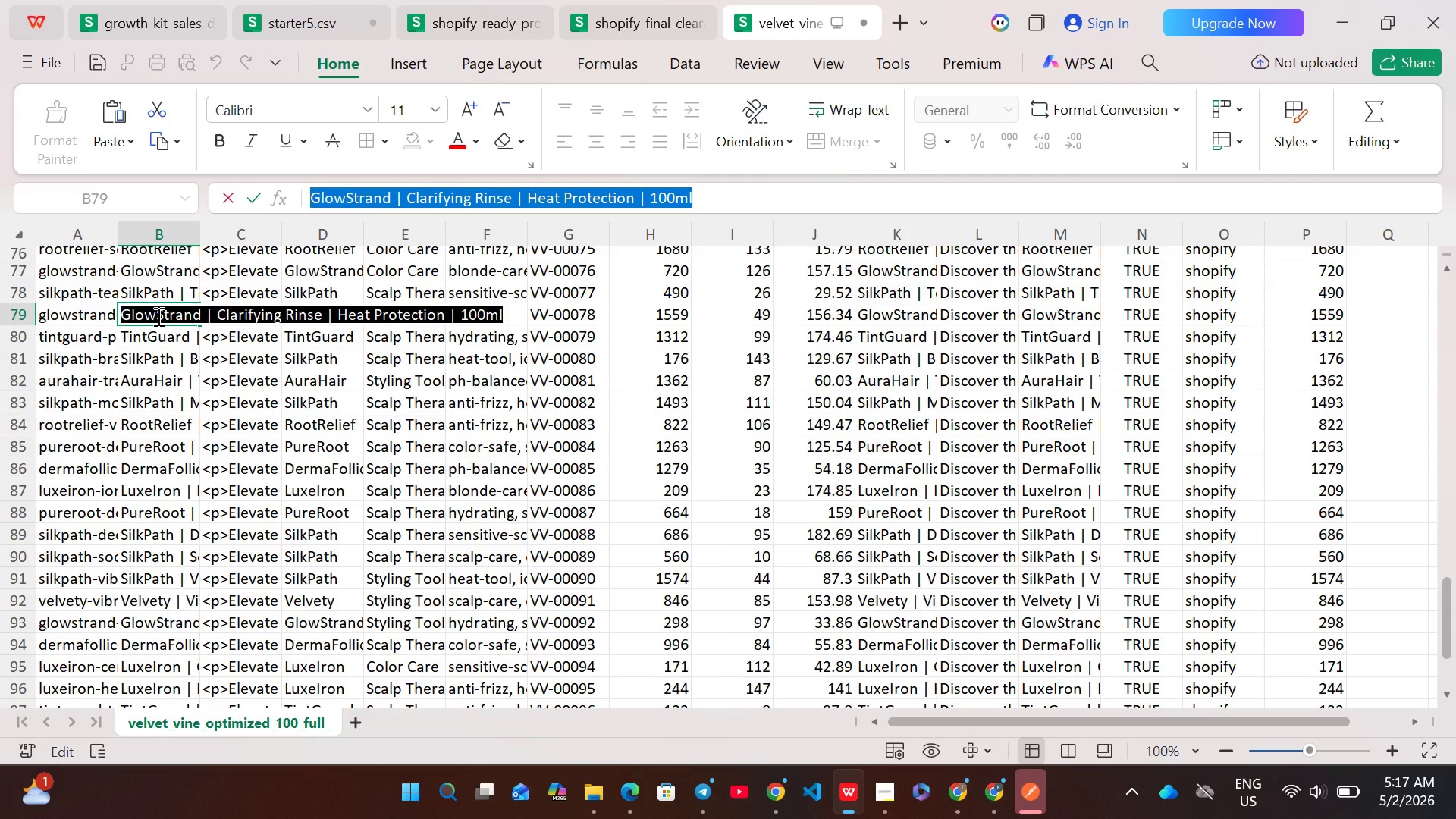 
key(Control+C)
 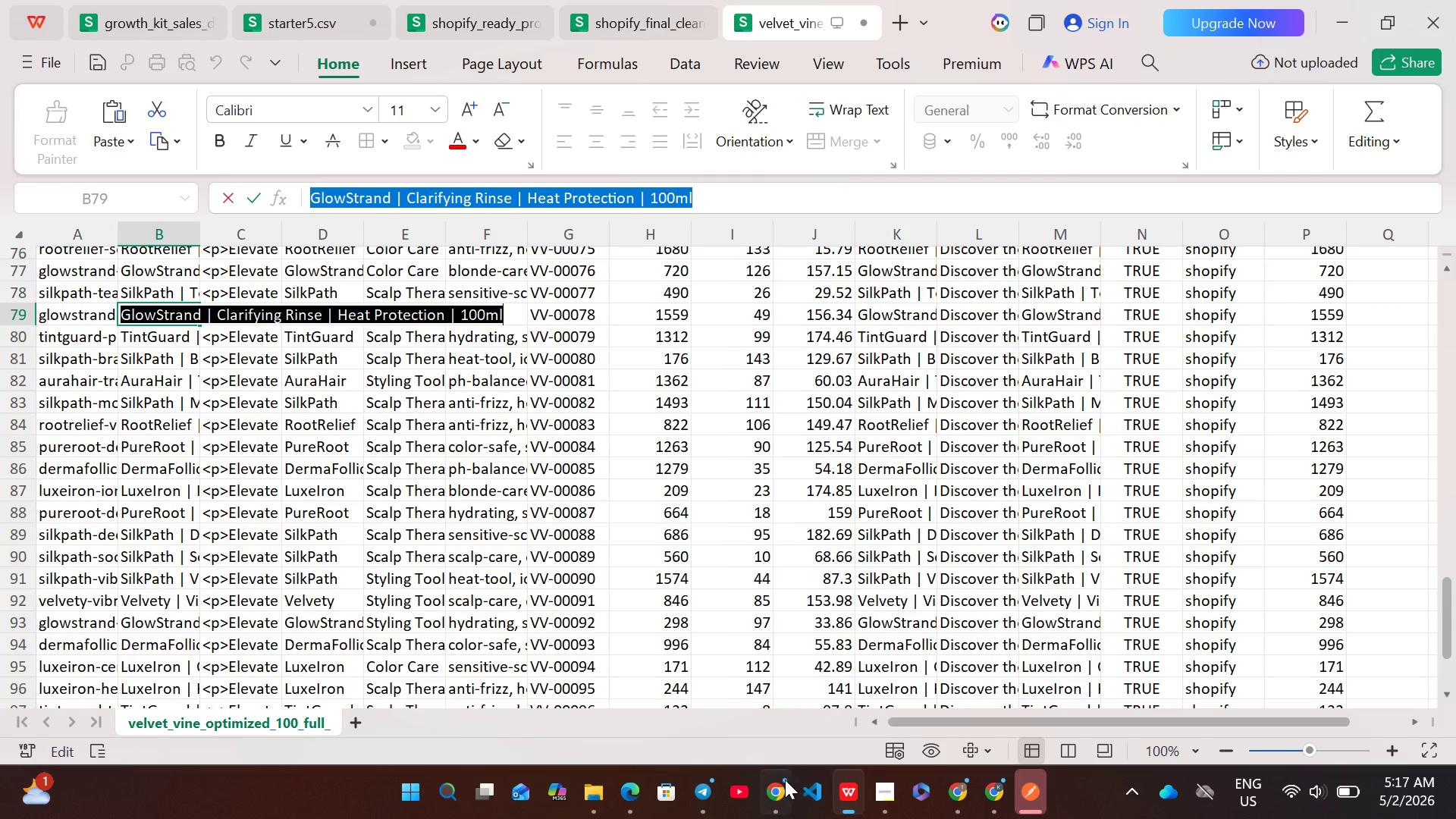 
left_click([785, 780])
 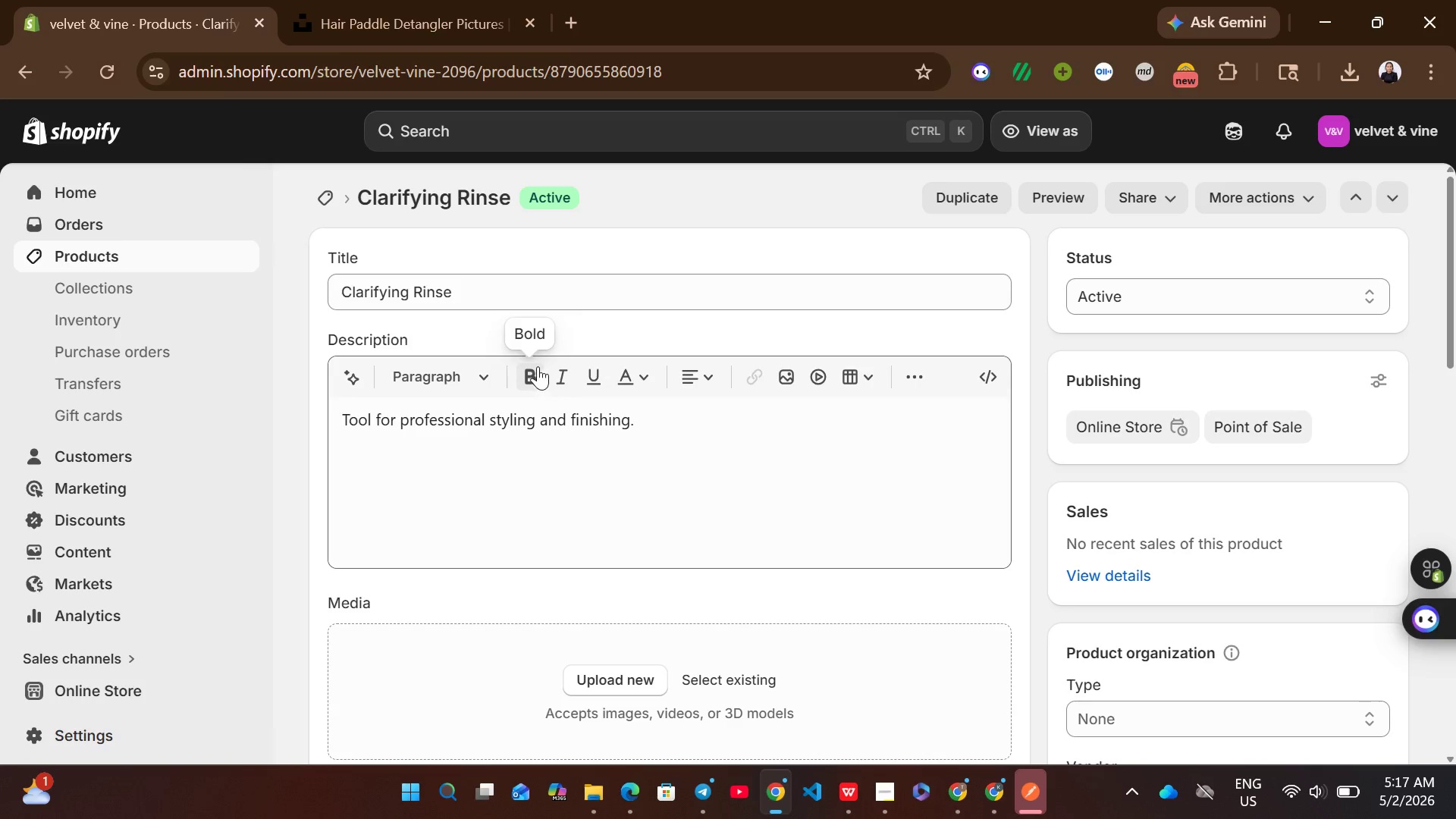 
left_click([526, 304])
 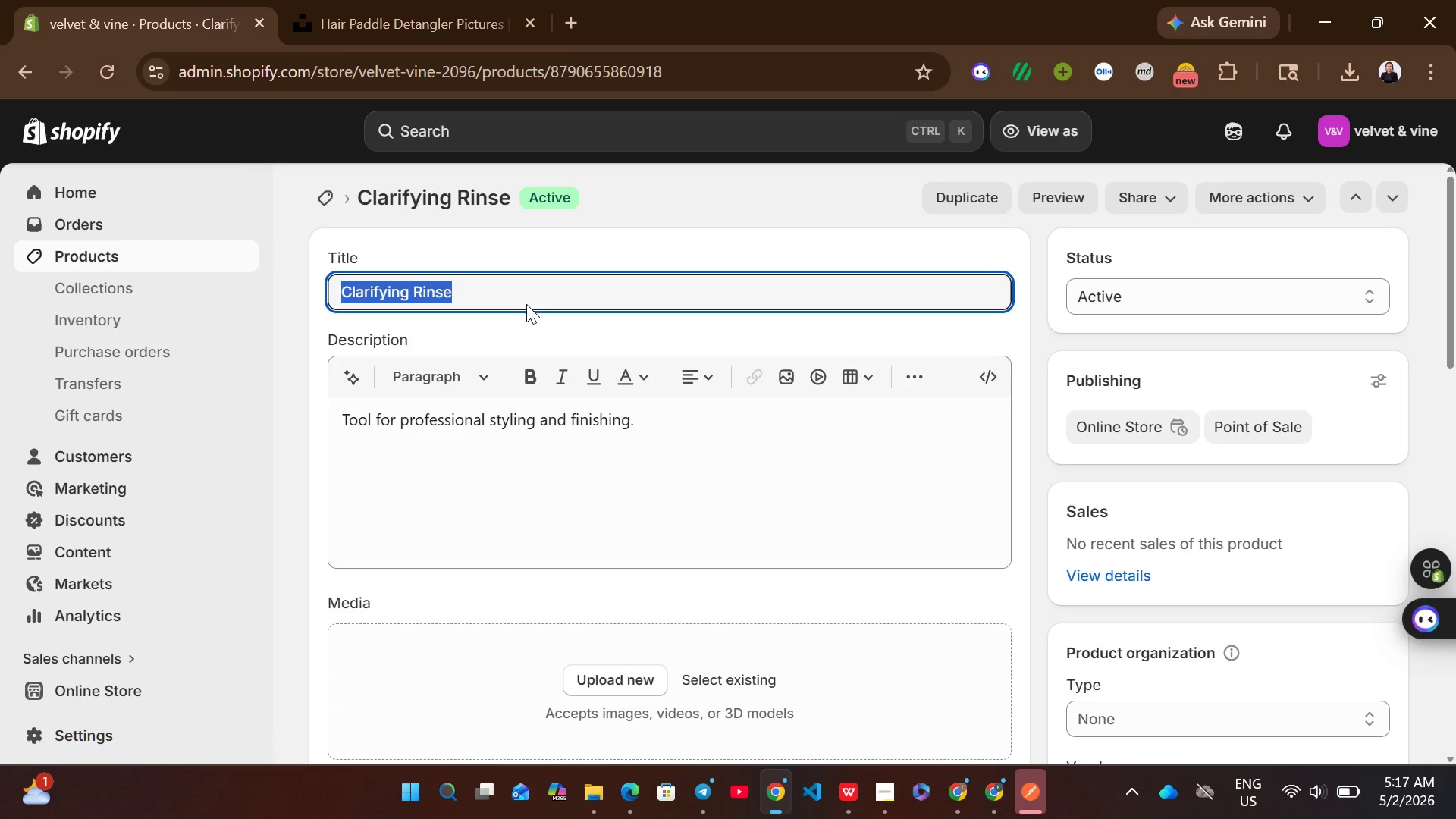 
key(Control+V)
 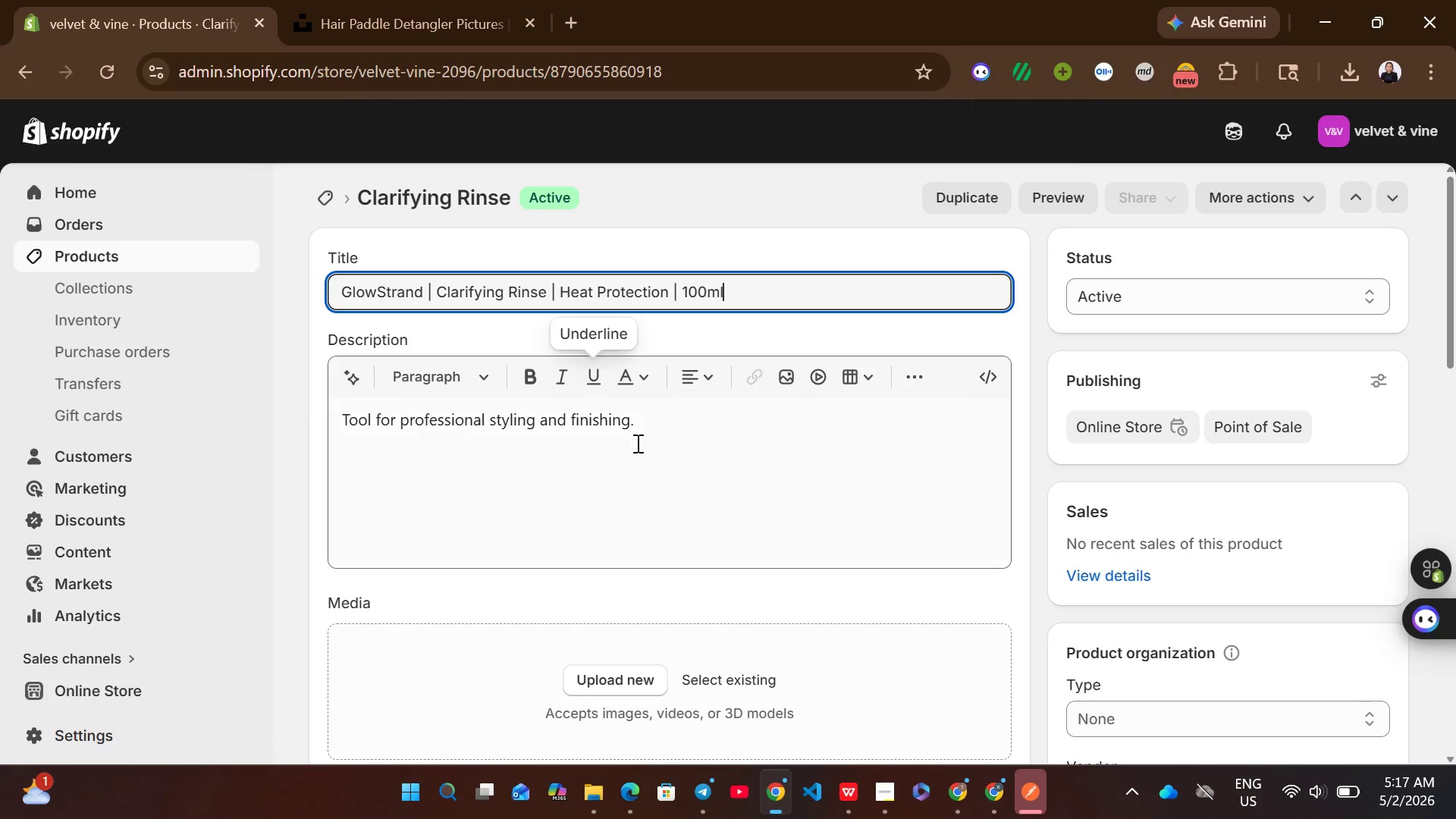 
left_click([636, 443])
 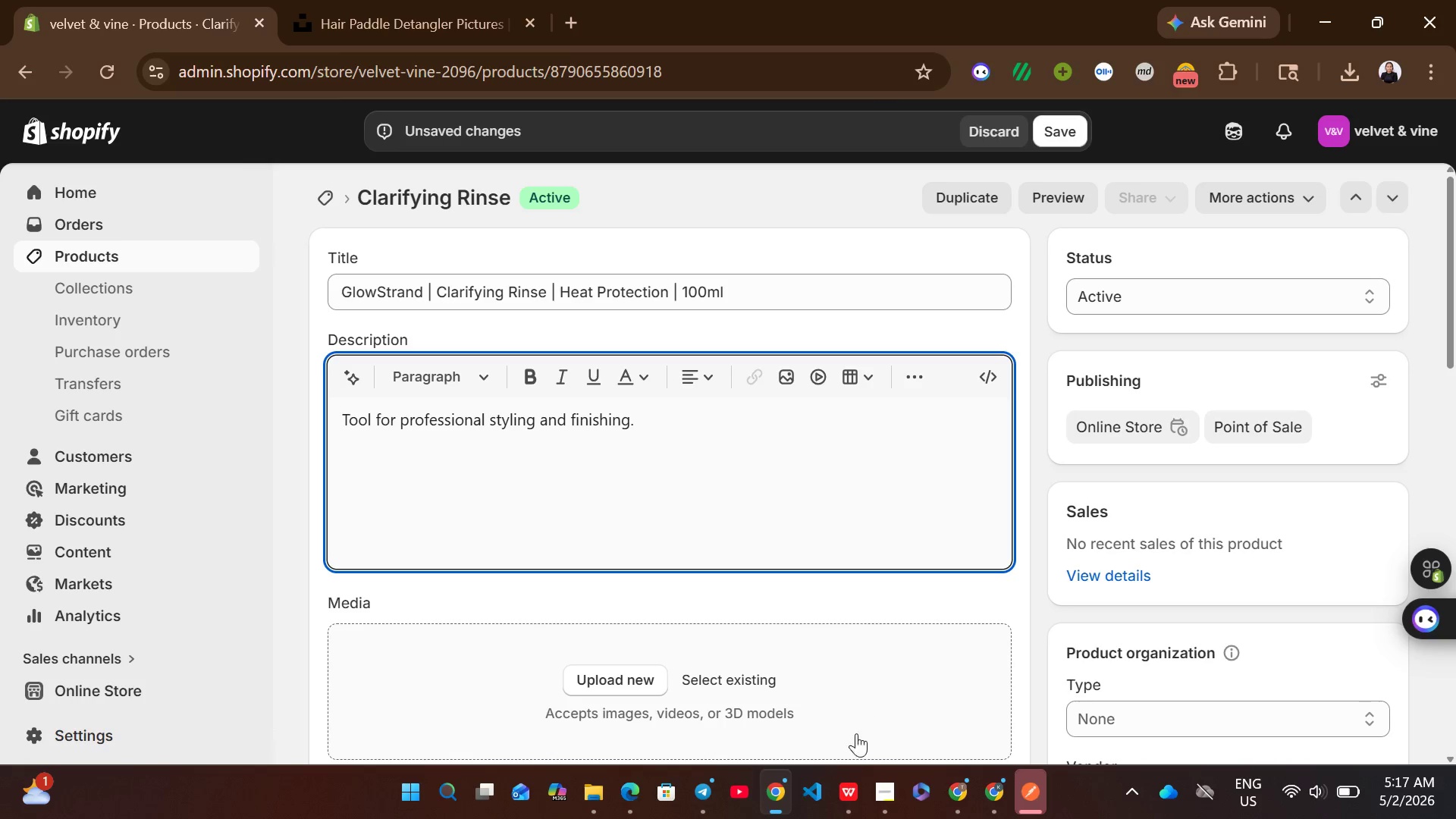 
left_click([855, 794])
 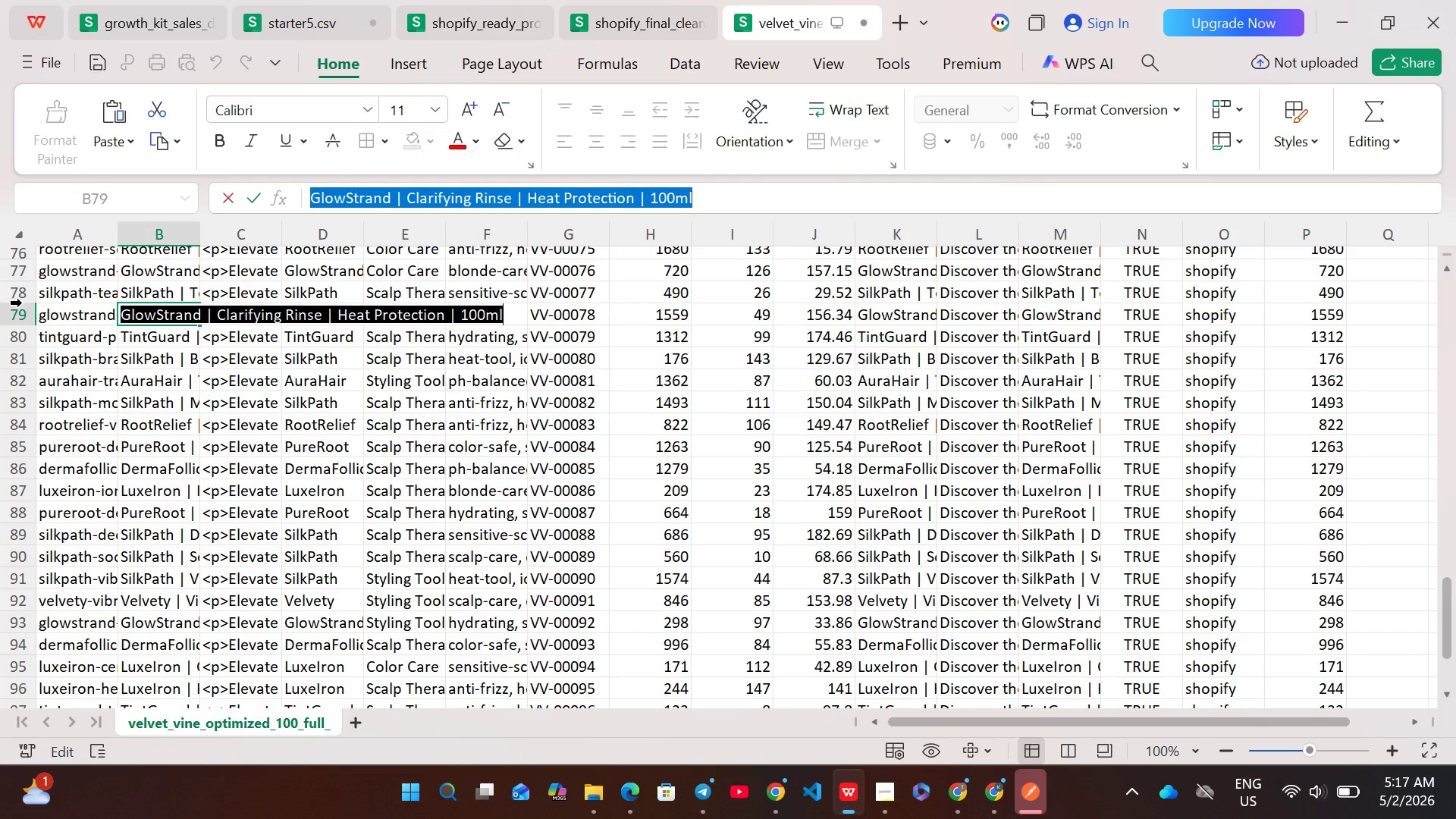 
left_click([20, 323])
 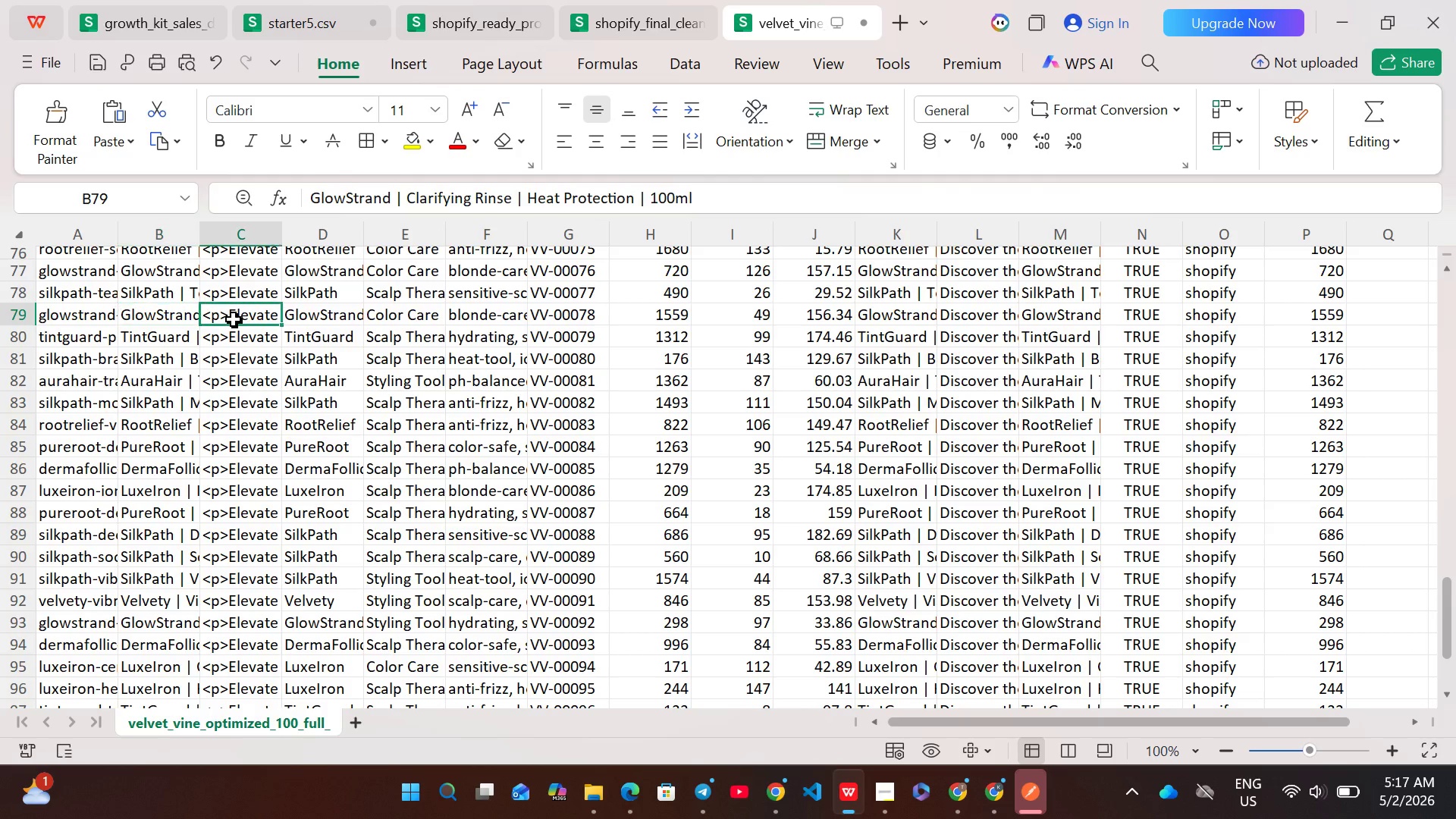 
double_click([234, 319])
 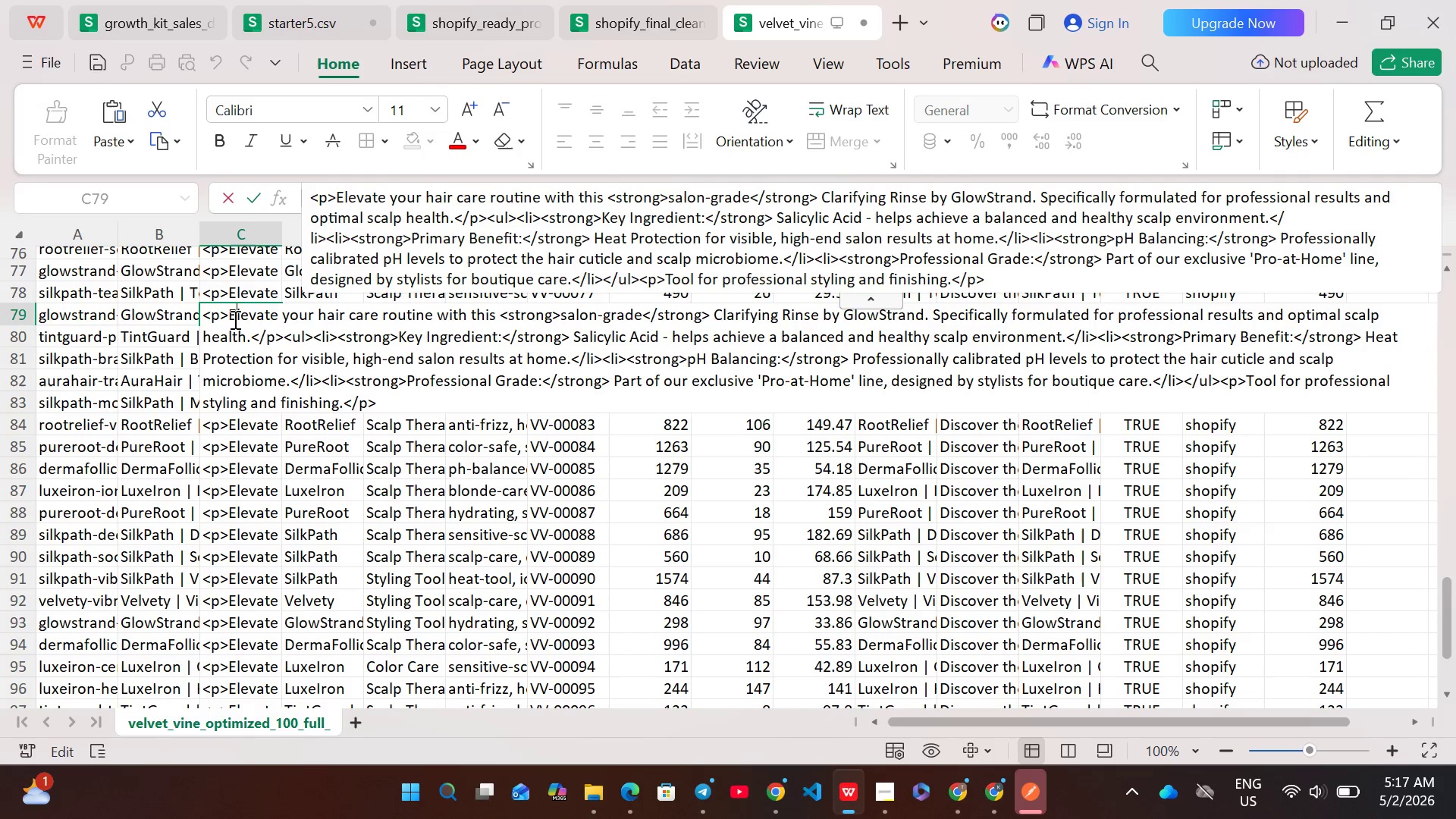 
key(Control+A)
 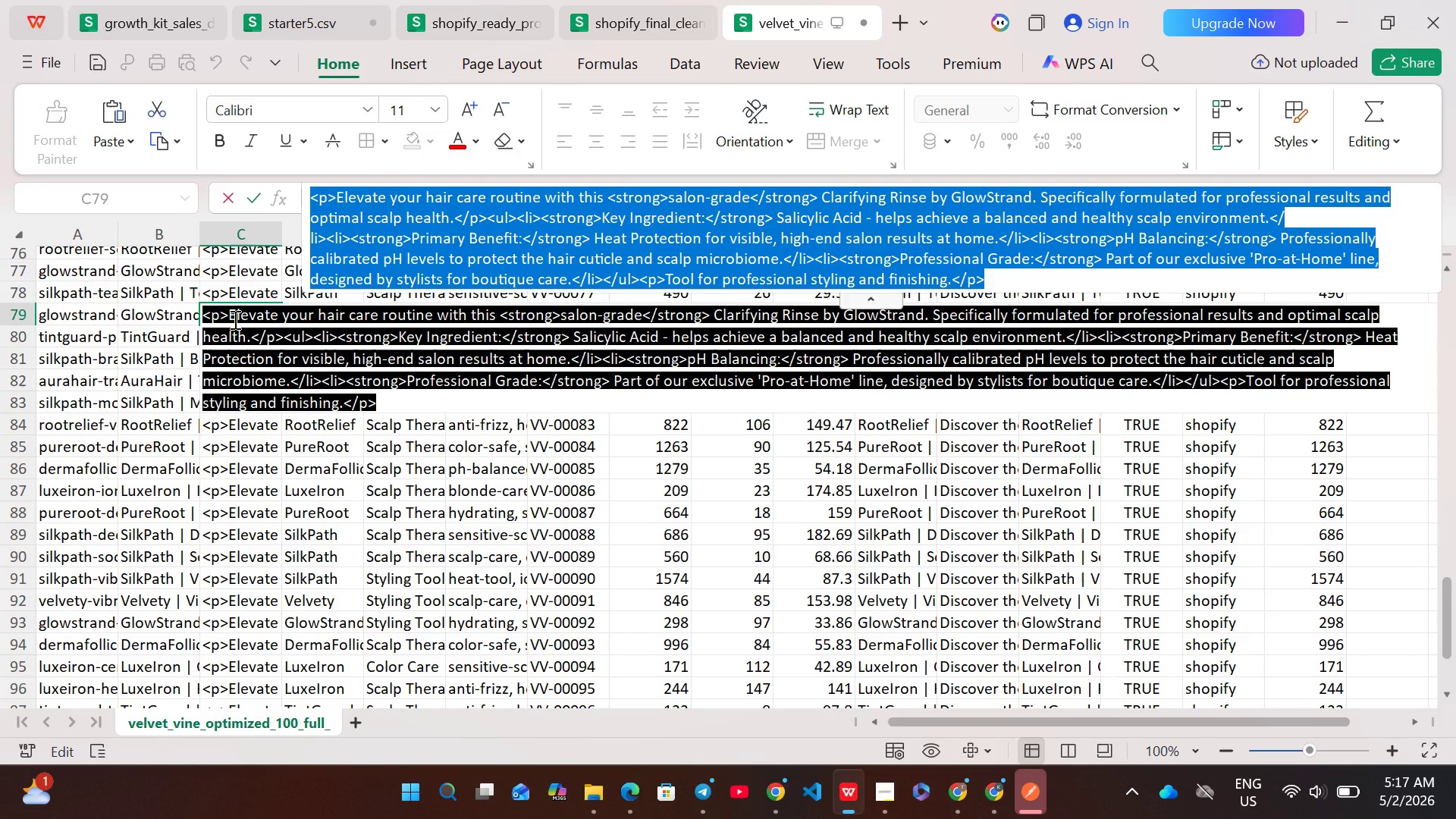 
key(Control+C)
 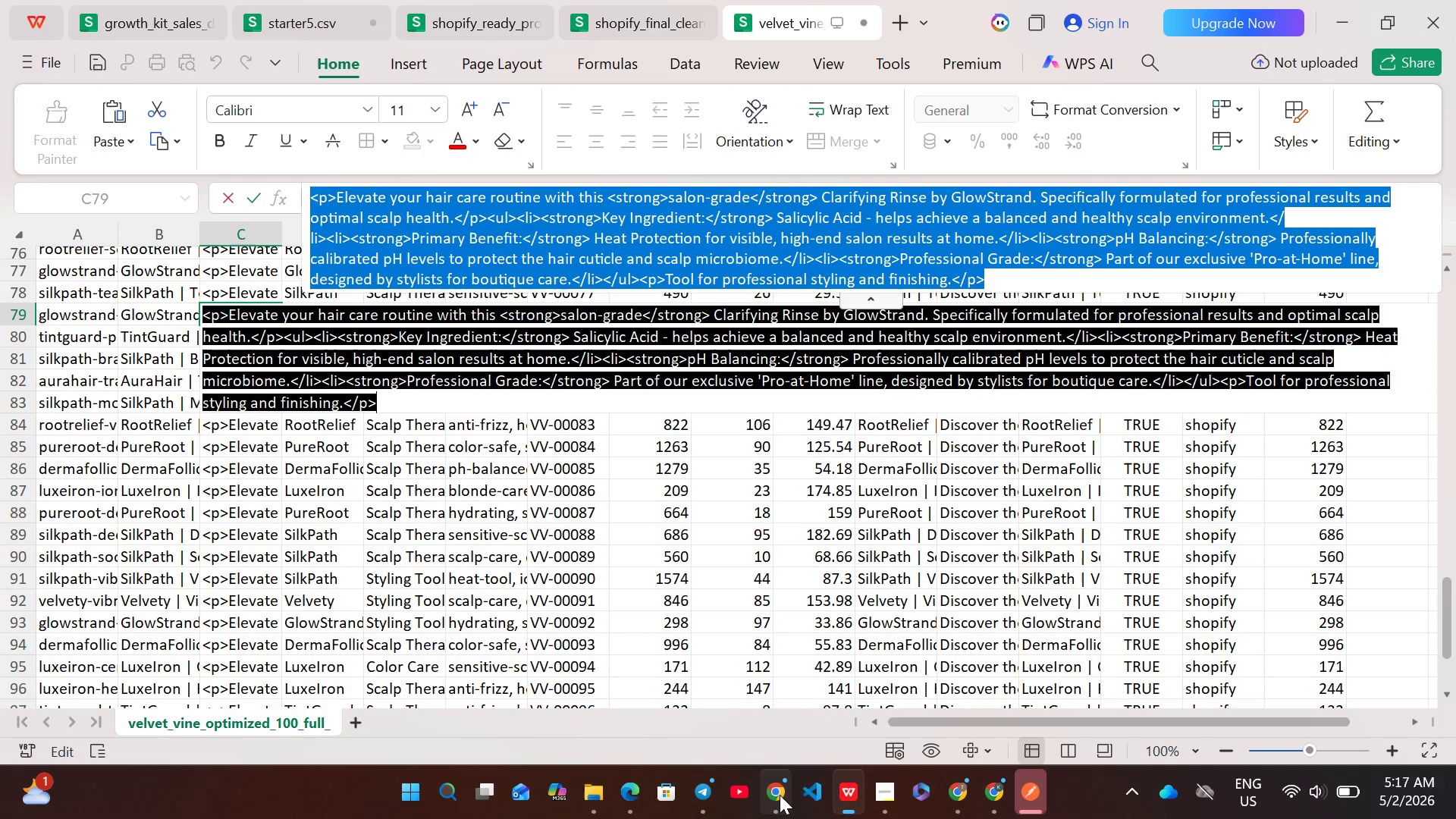 
left_click([780, 797])
 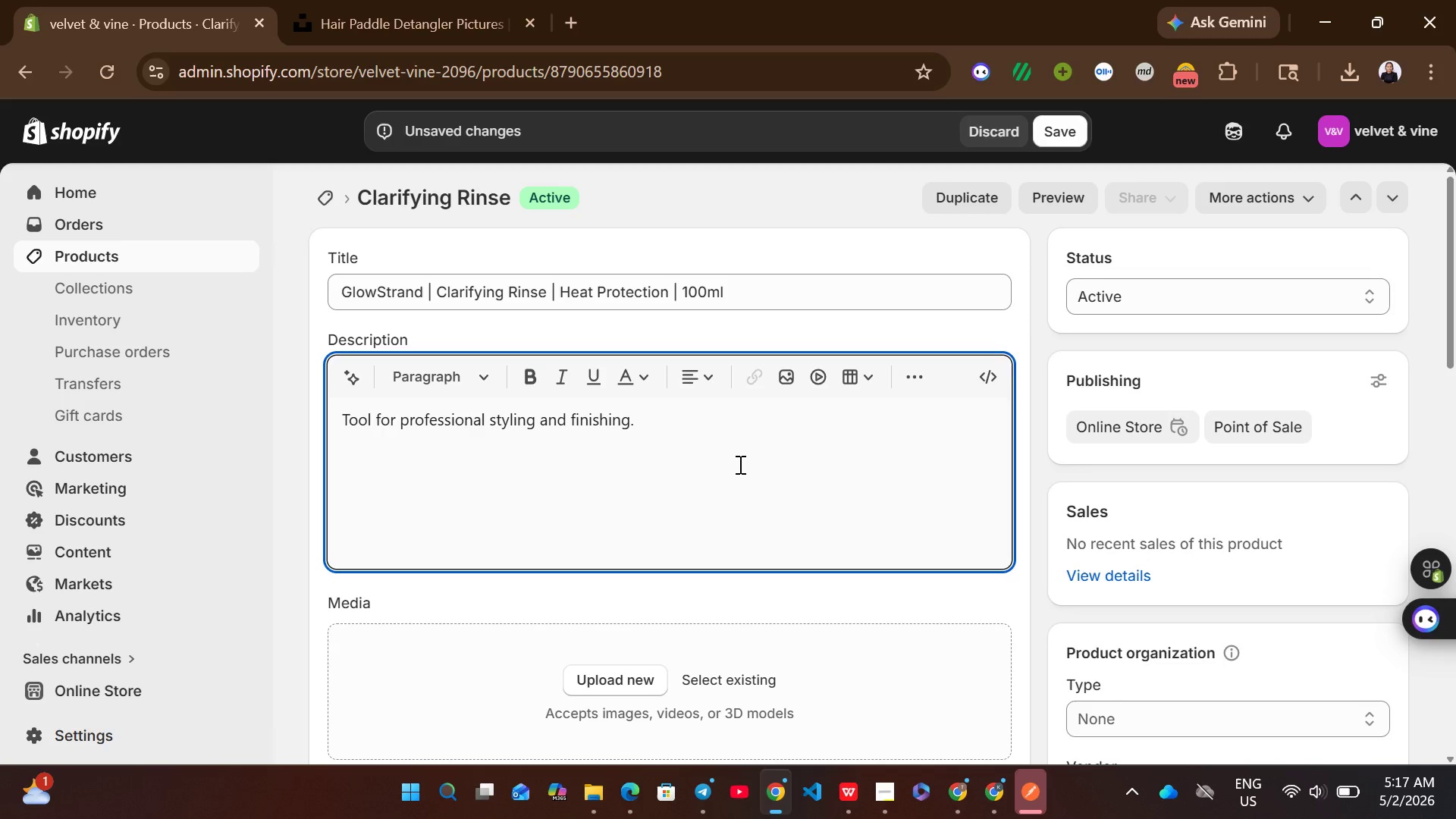 
key(Control+A)
 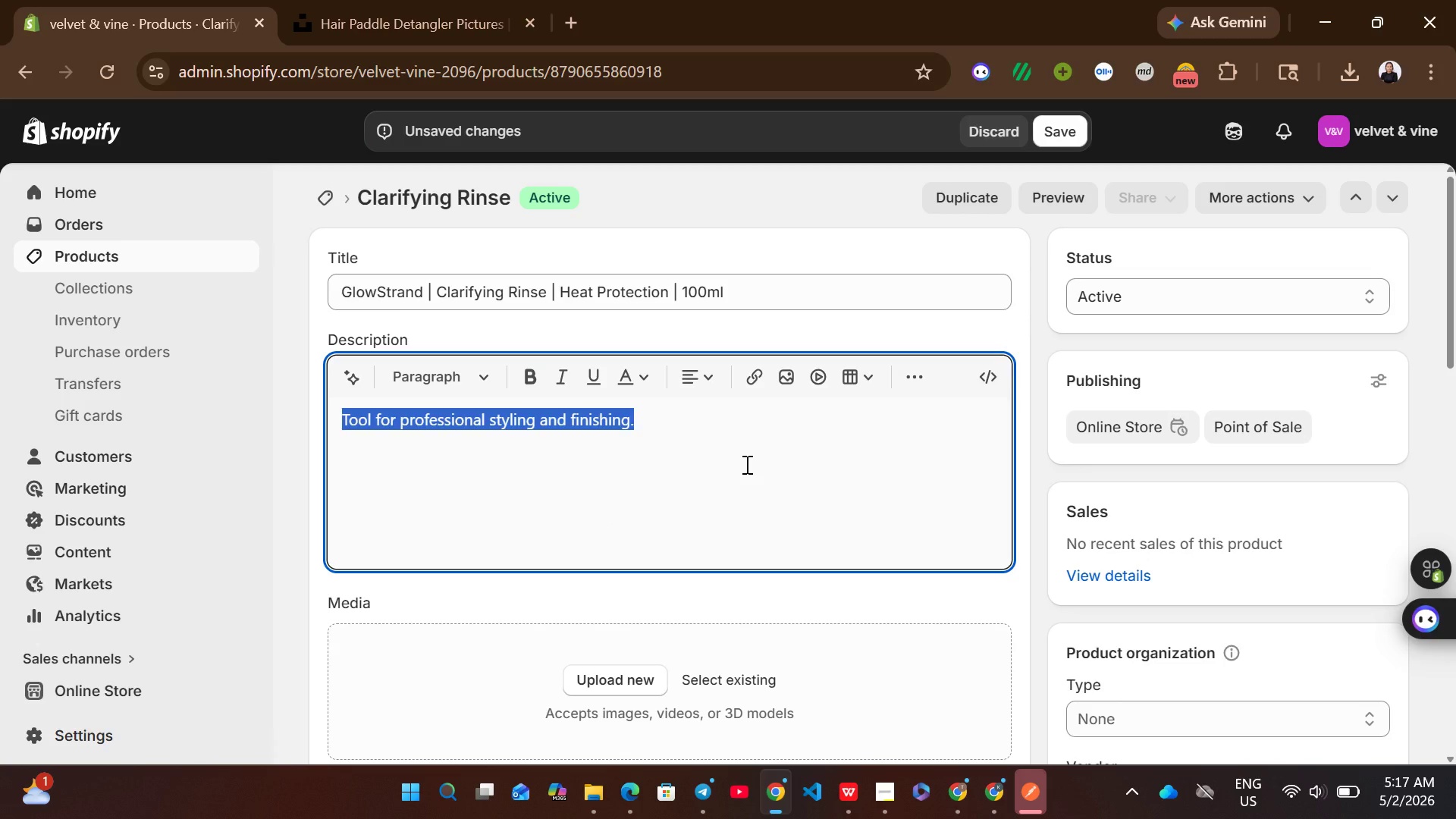 
key(Backspace)
 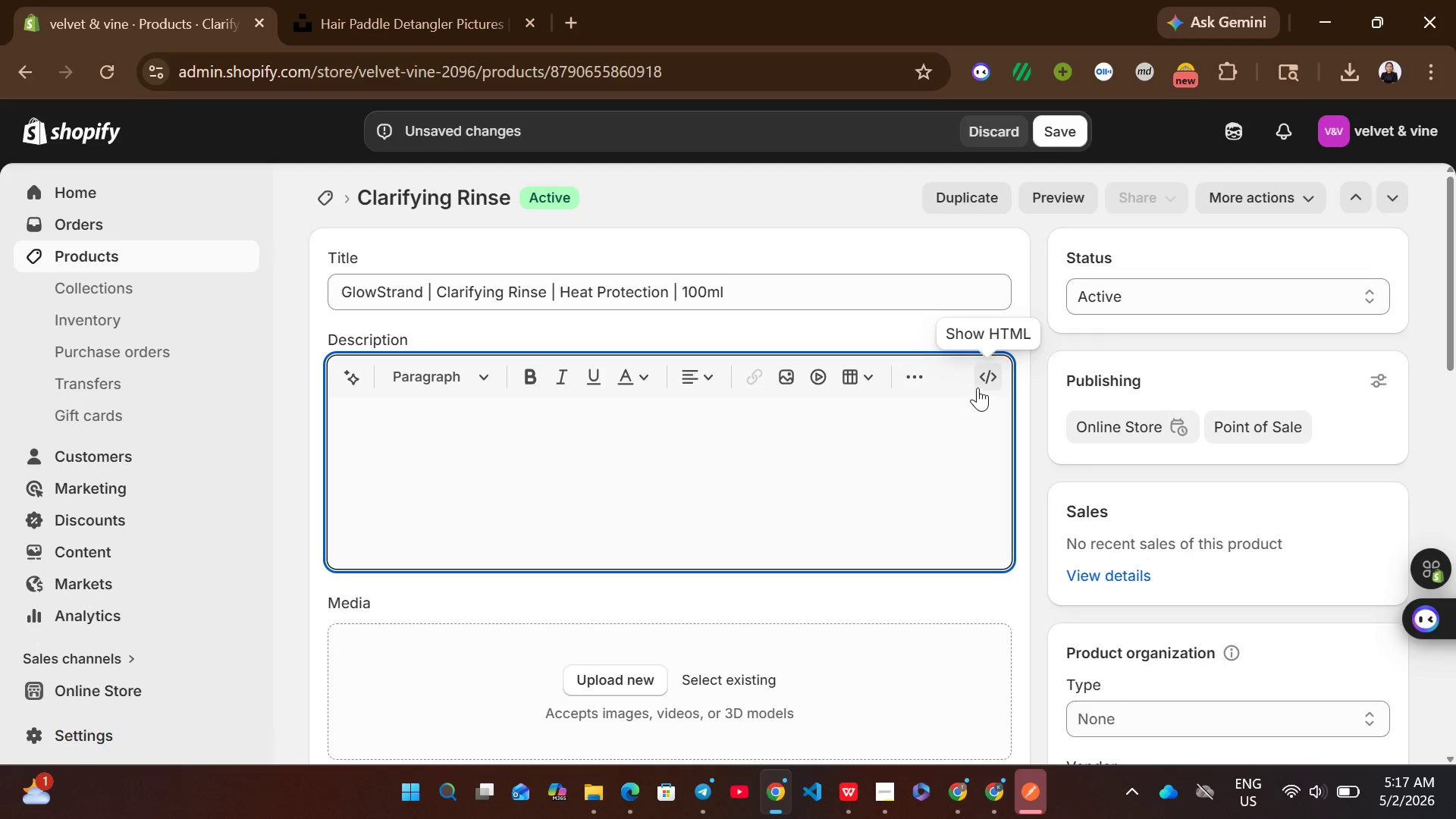 
left_click([977, 386])
 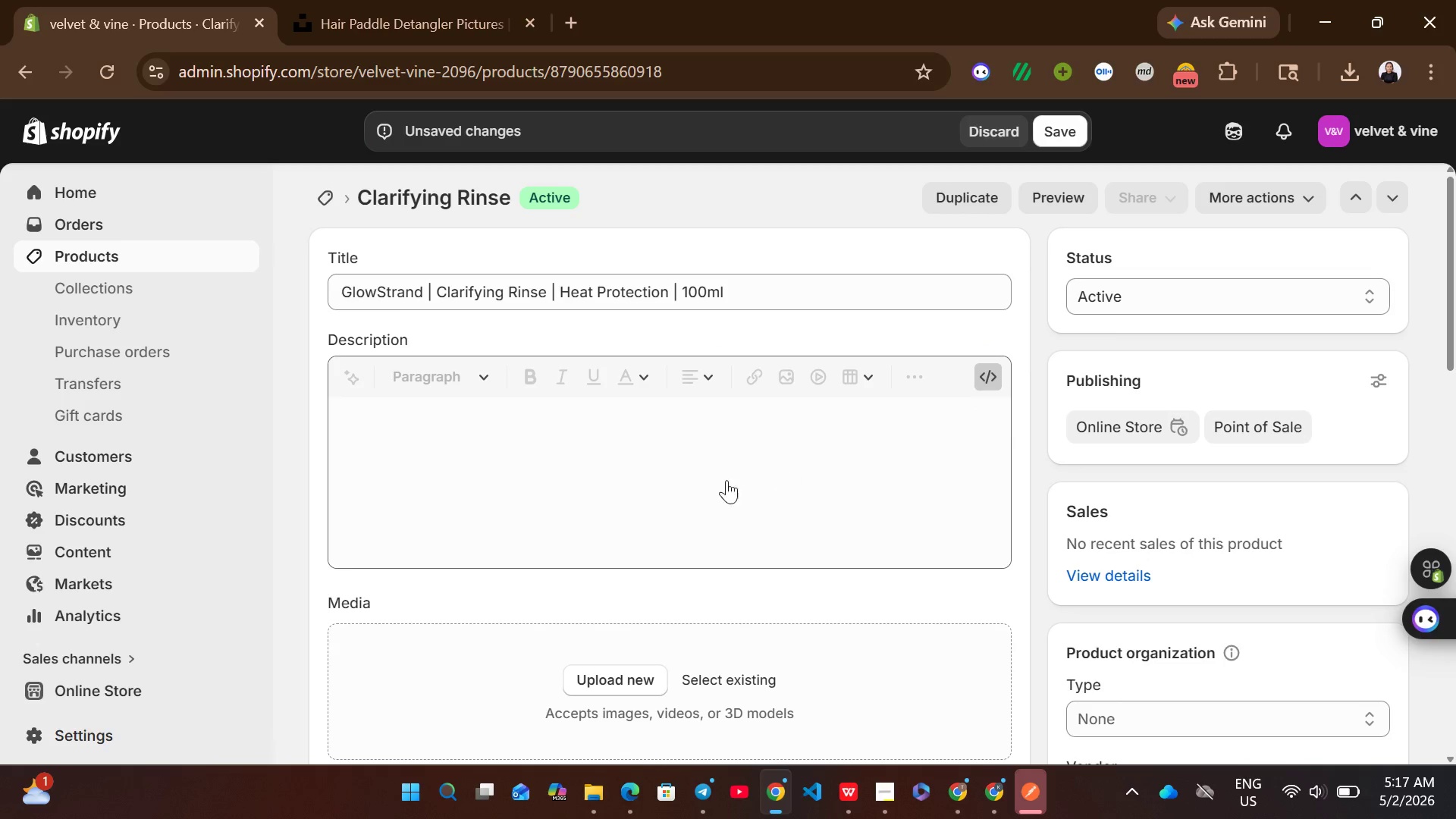 
left_click([726, 480])
 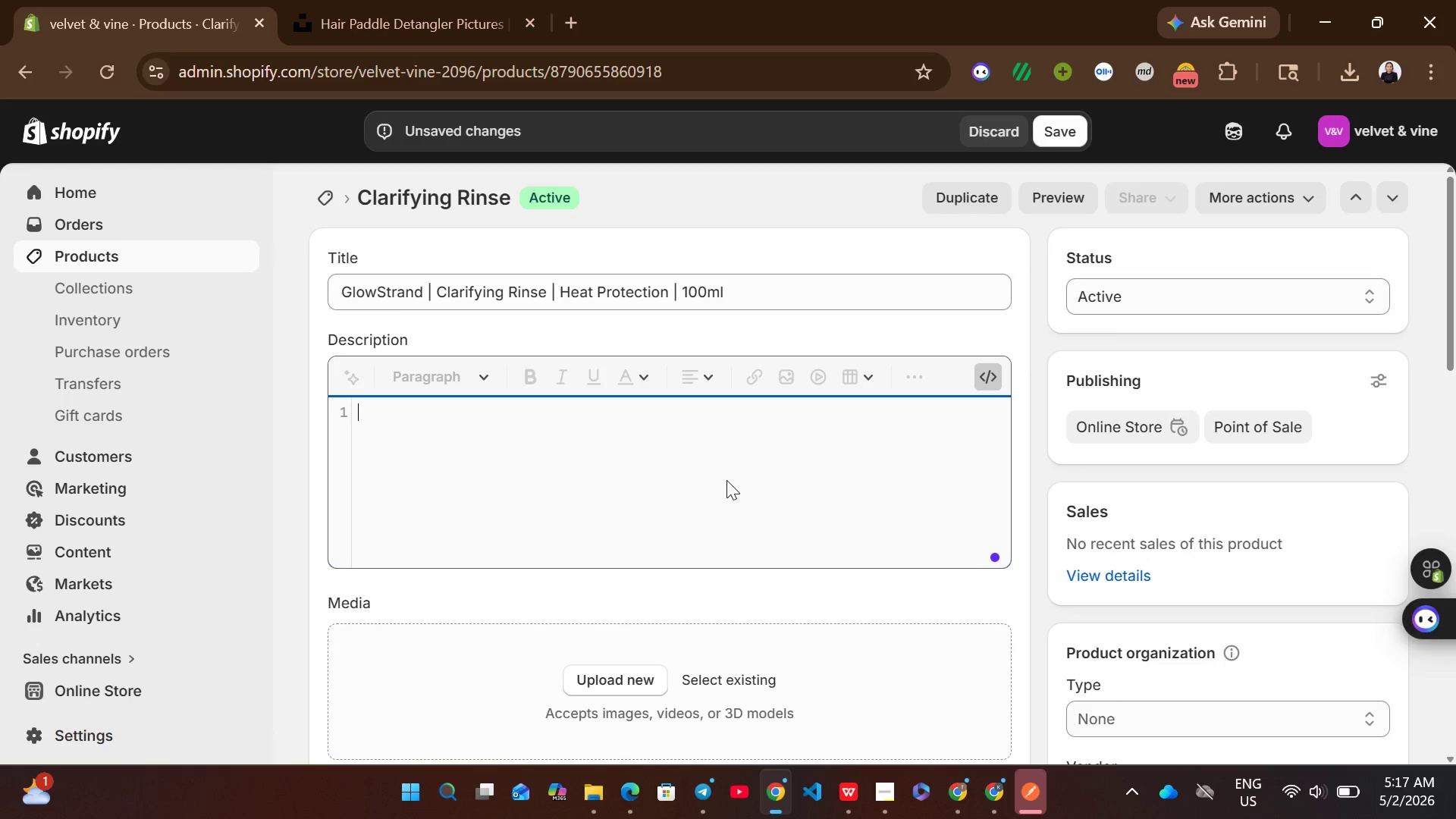 
key(Control+V)
 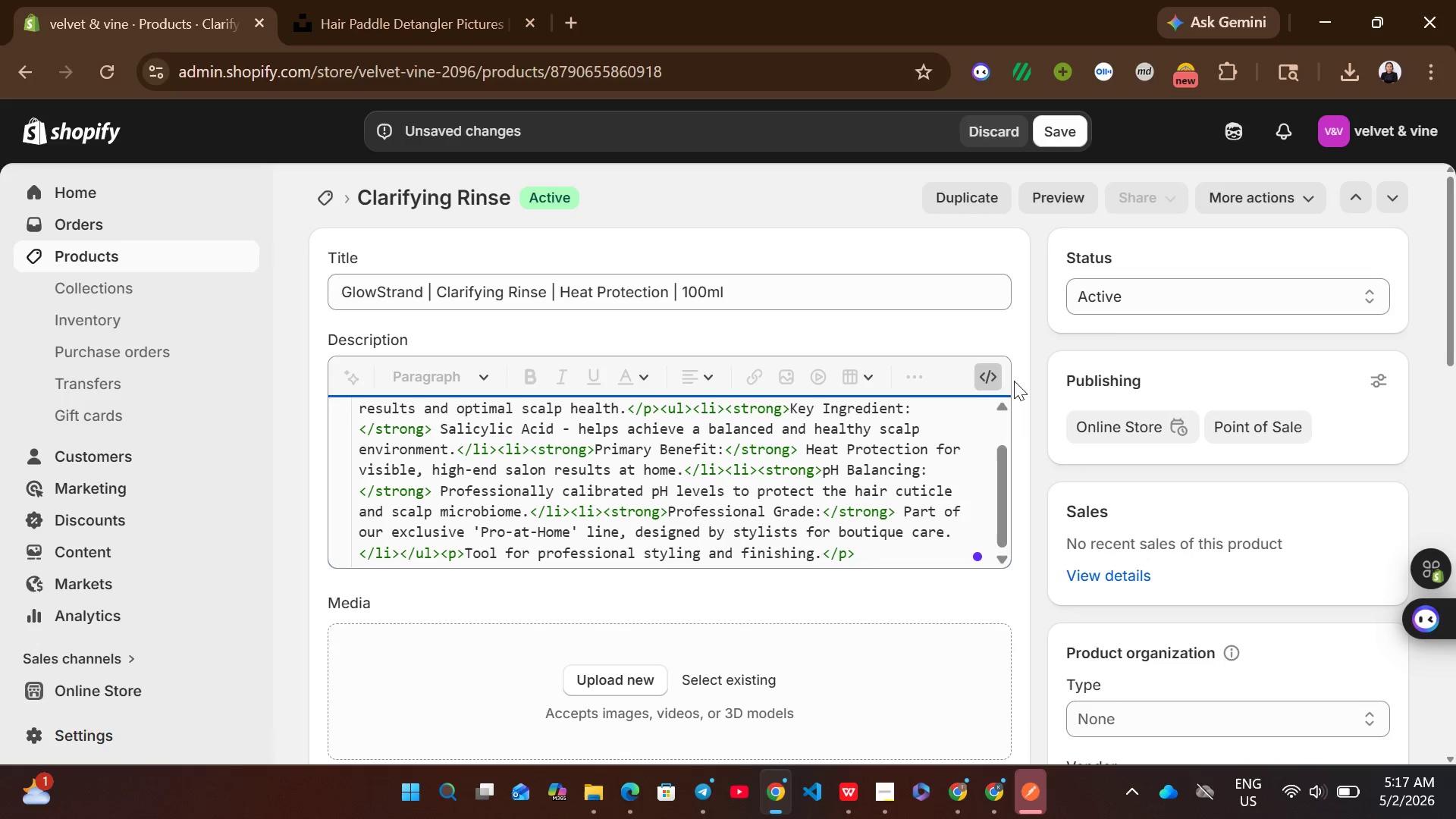 
left_click([985, 391])
 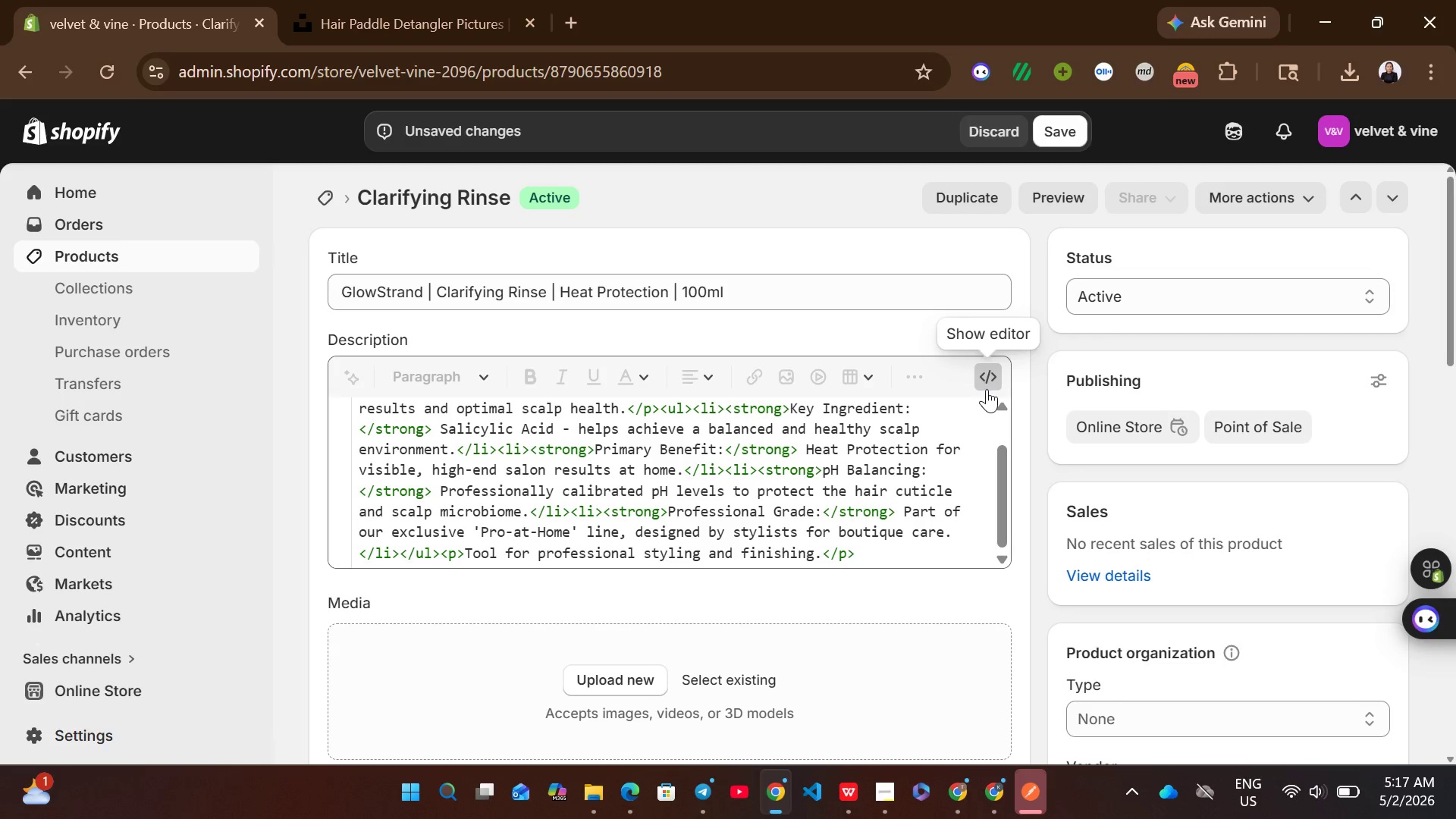 
left_click([987, 389])
 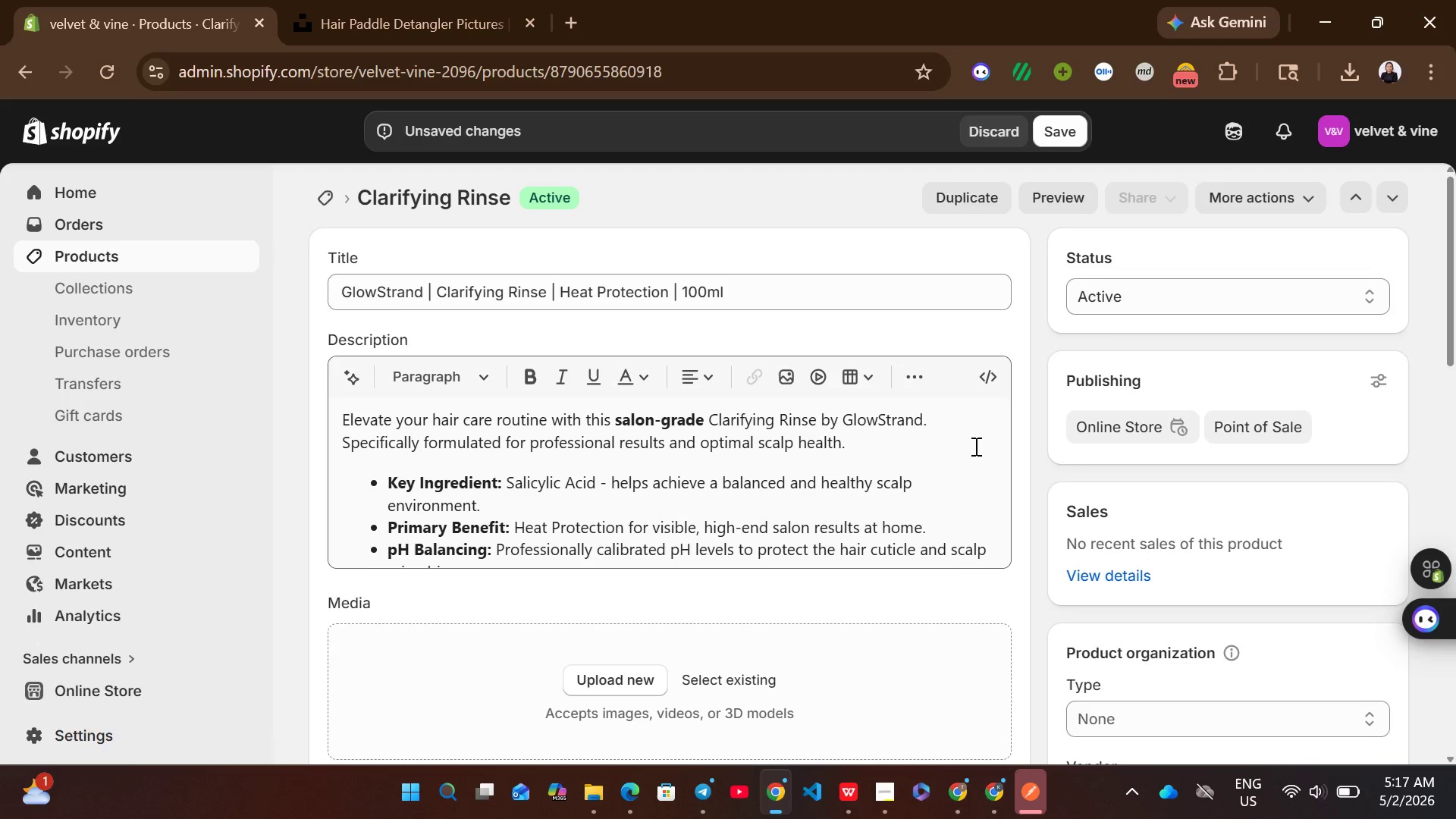 
mouse_move([980, 533])
 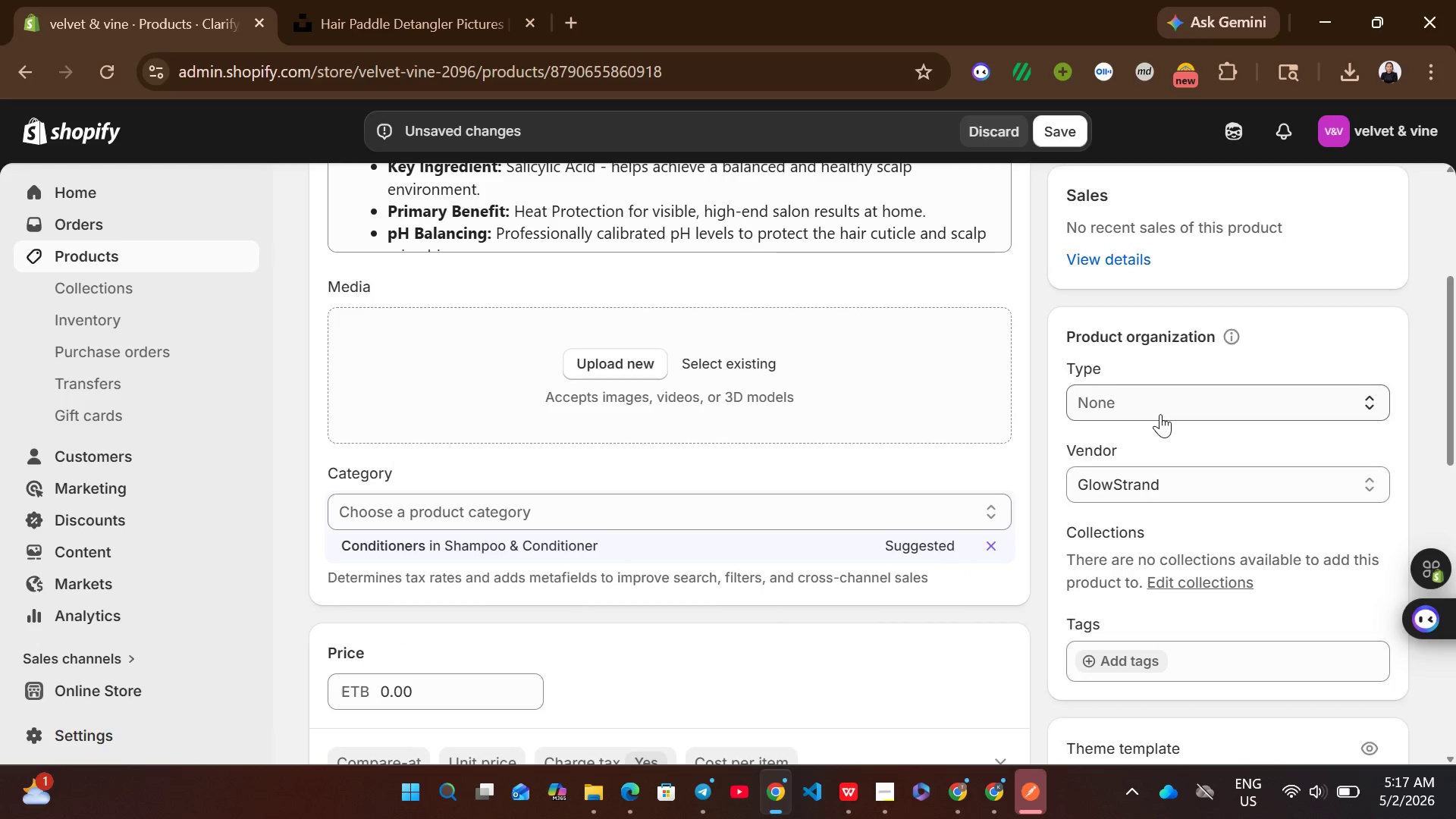 
left_click([1160, 414])
 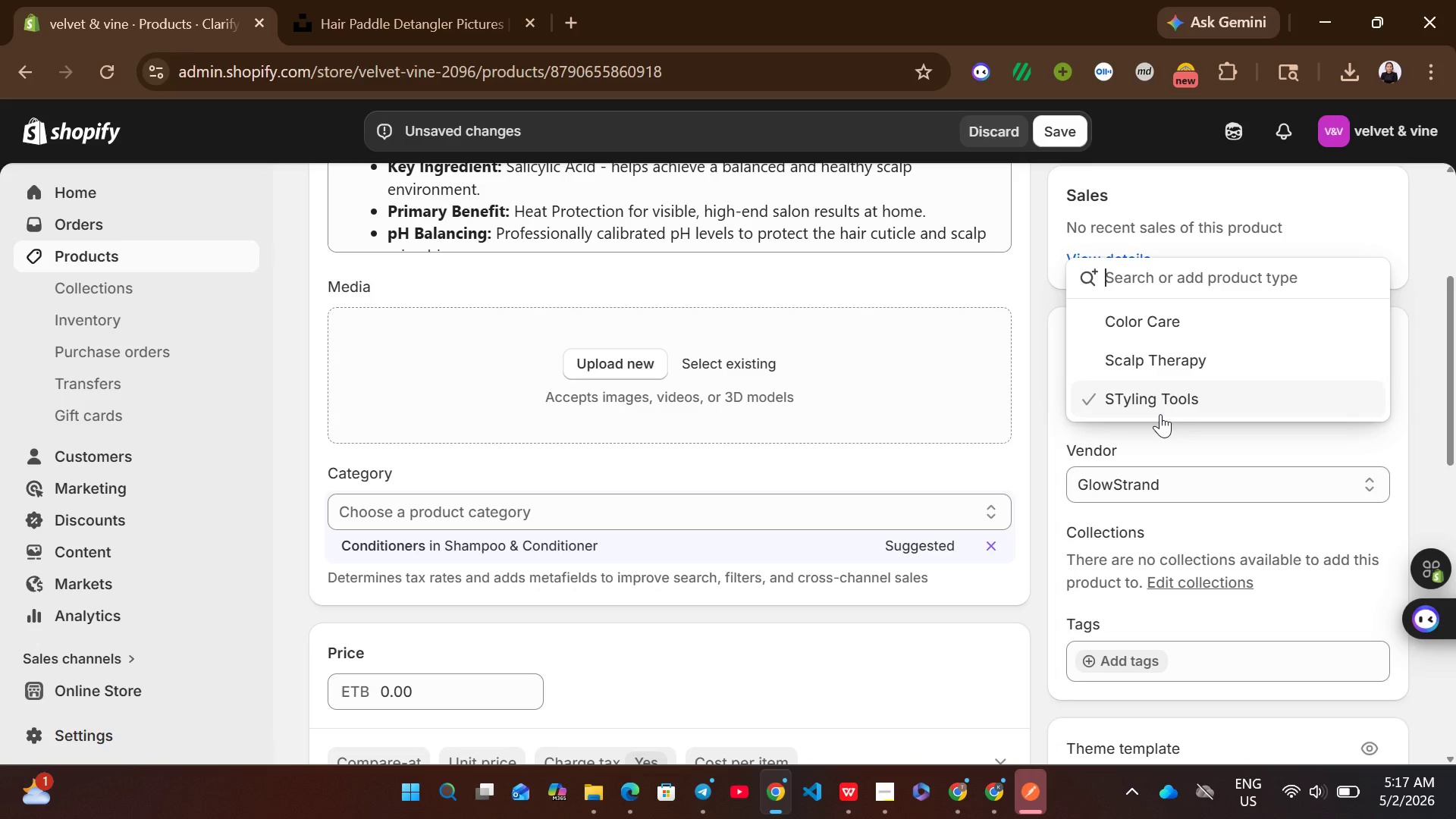 
wait(11.62)
 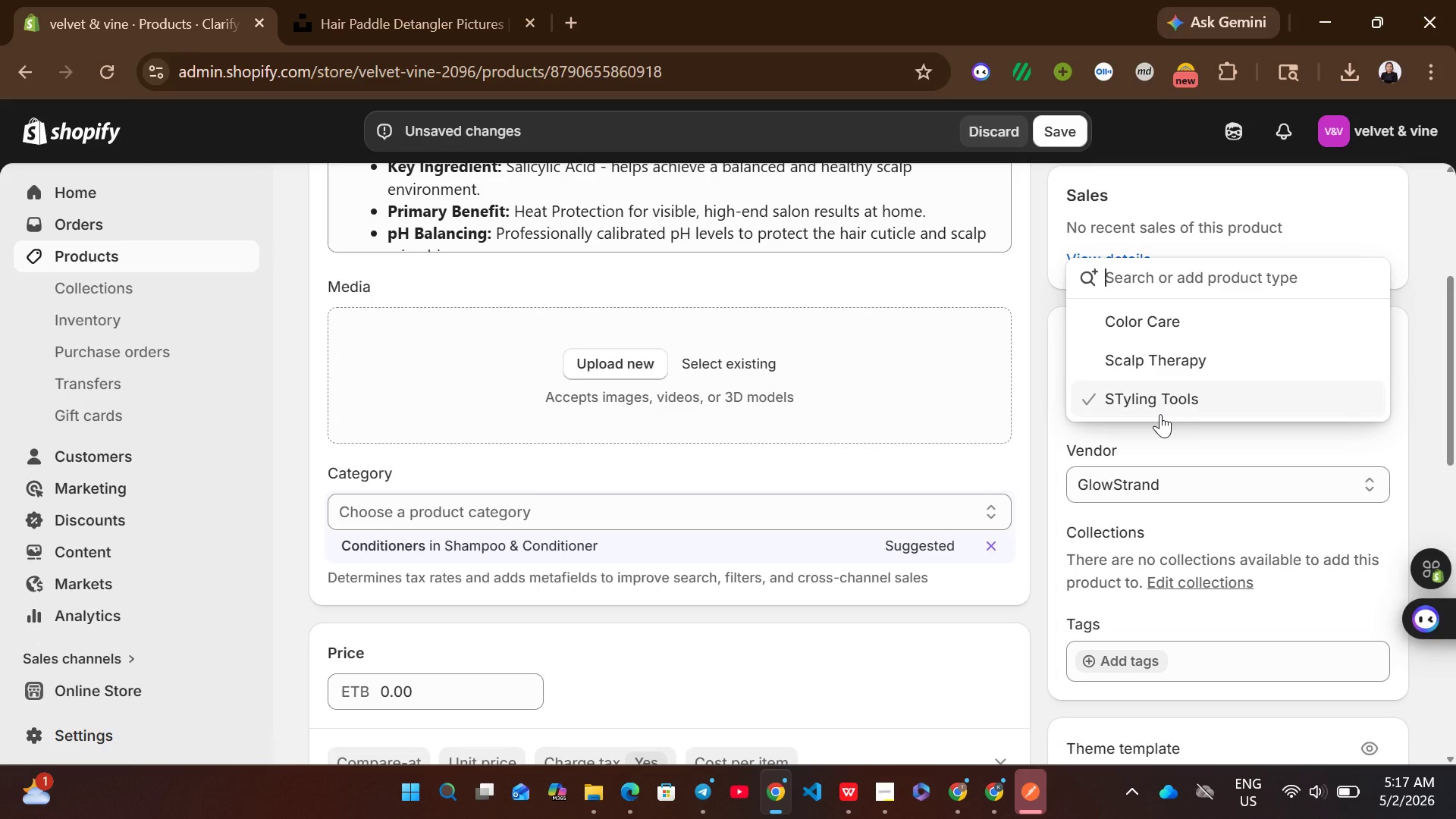 
left_click([1175, 338])
 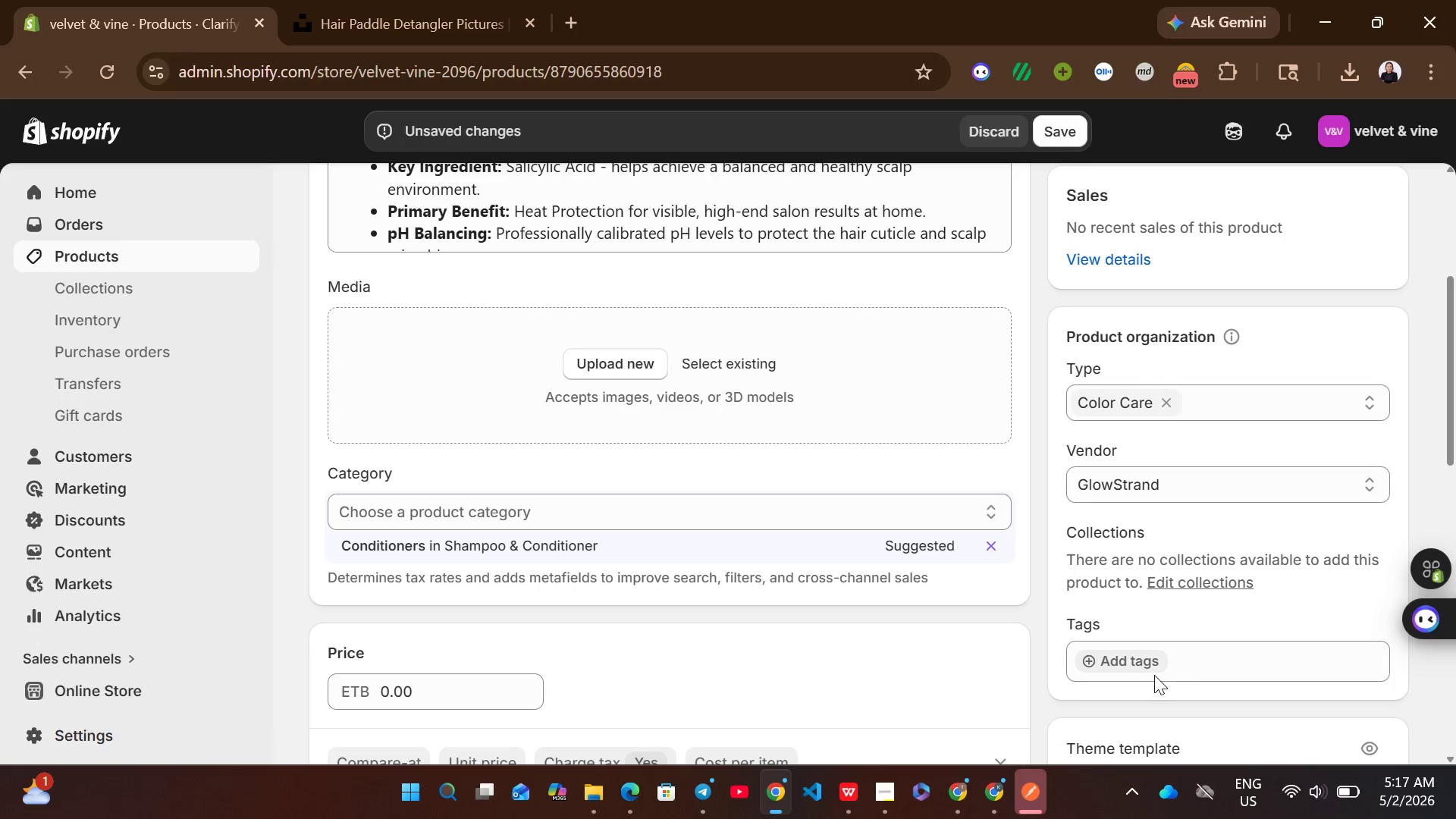 
left_click([1122, 657])
 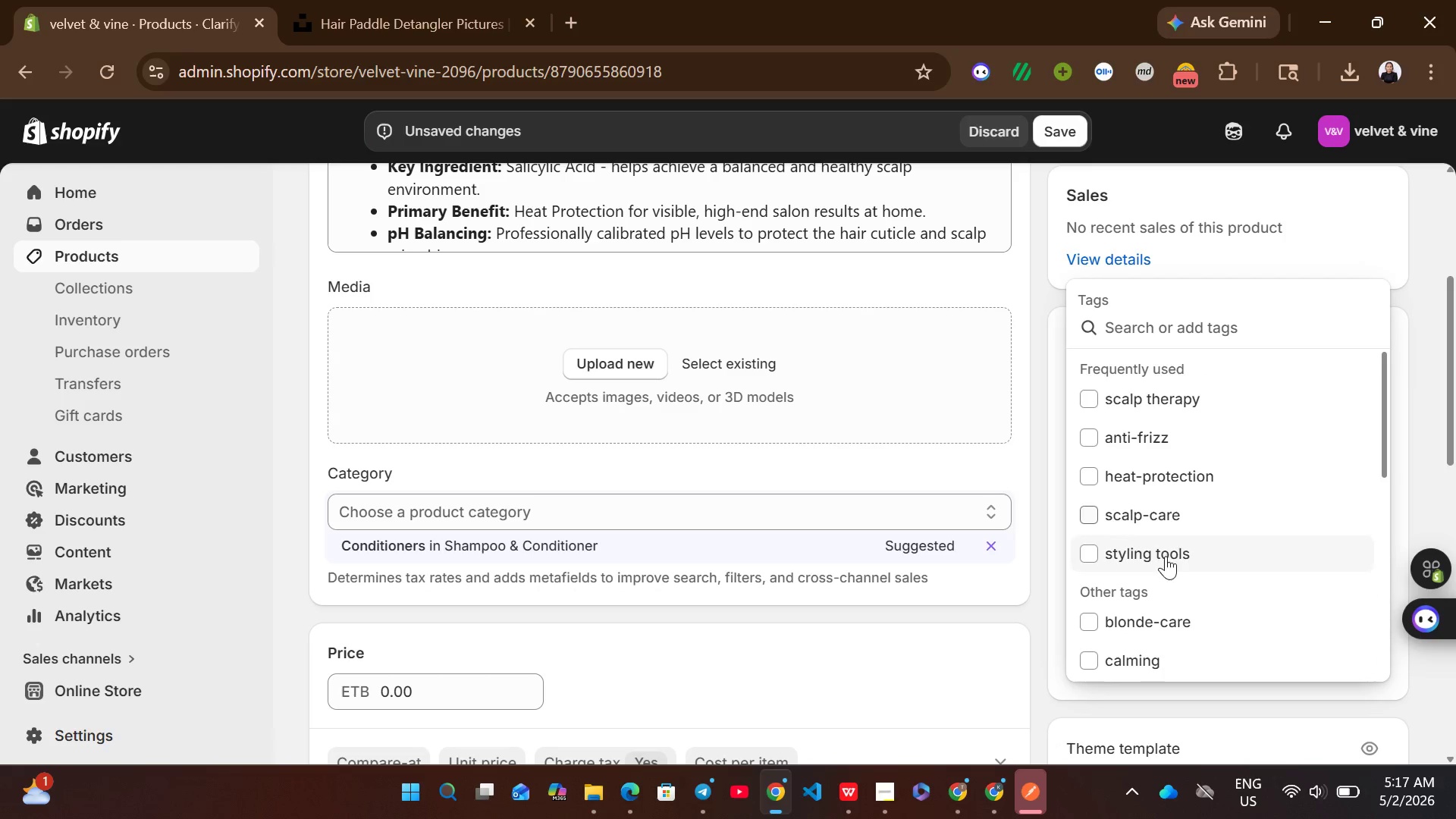 
left_click([1153, 616])
 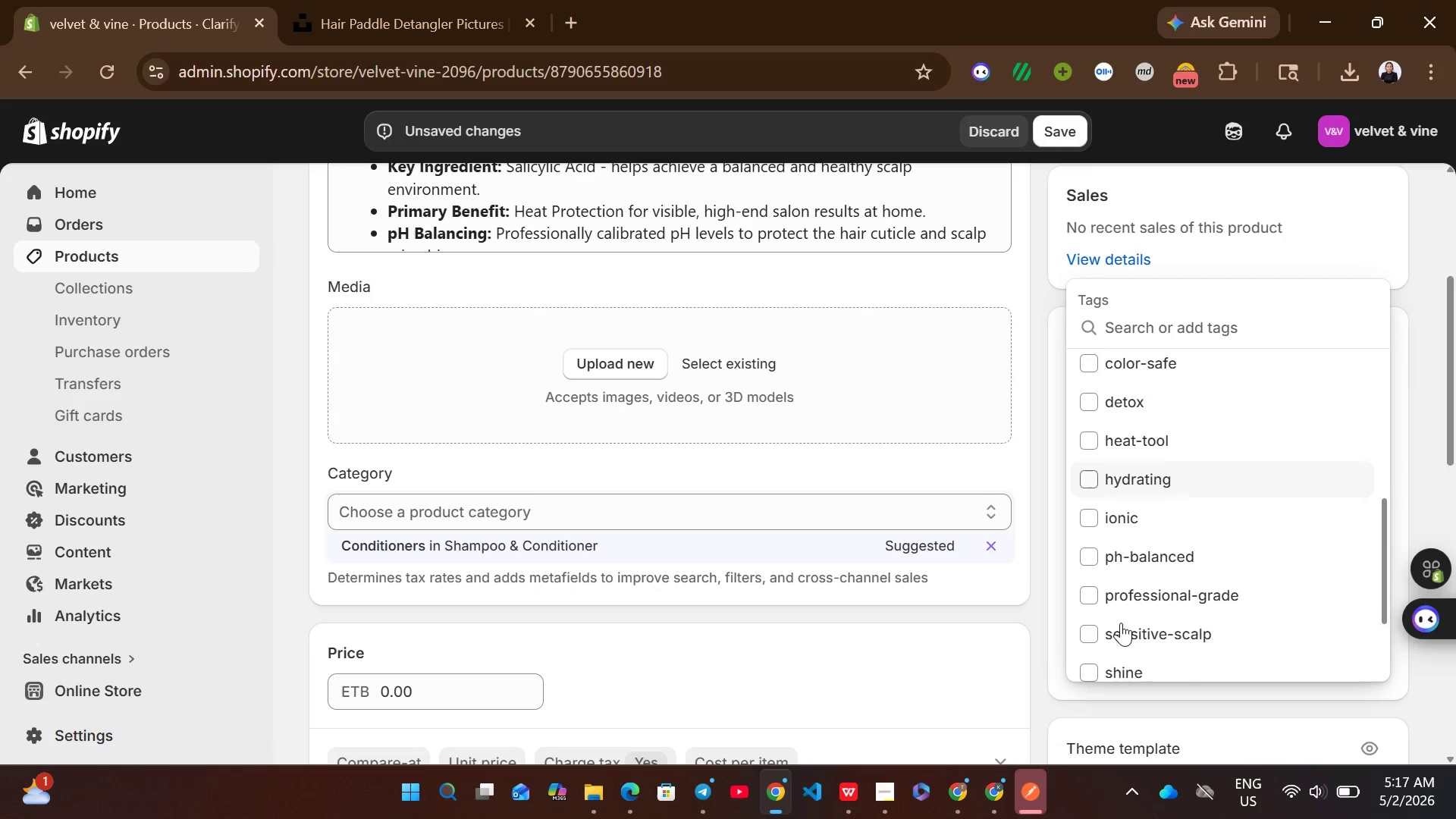 
wait(5.8)
 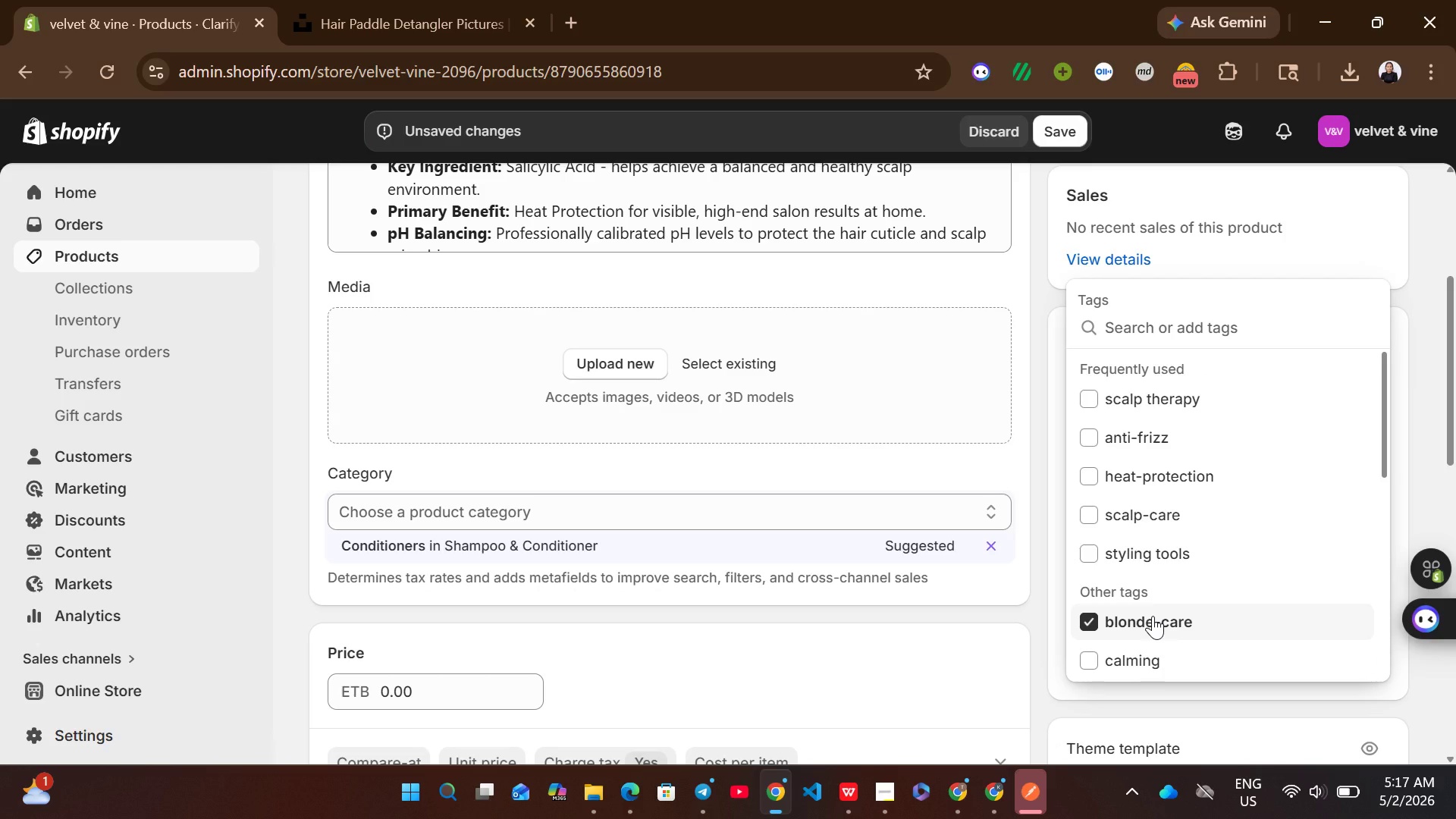 
left_click([1115, 626])
 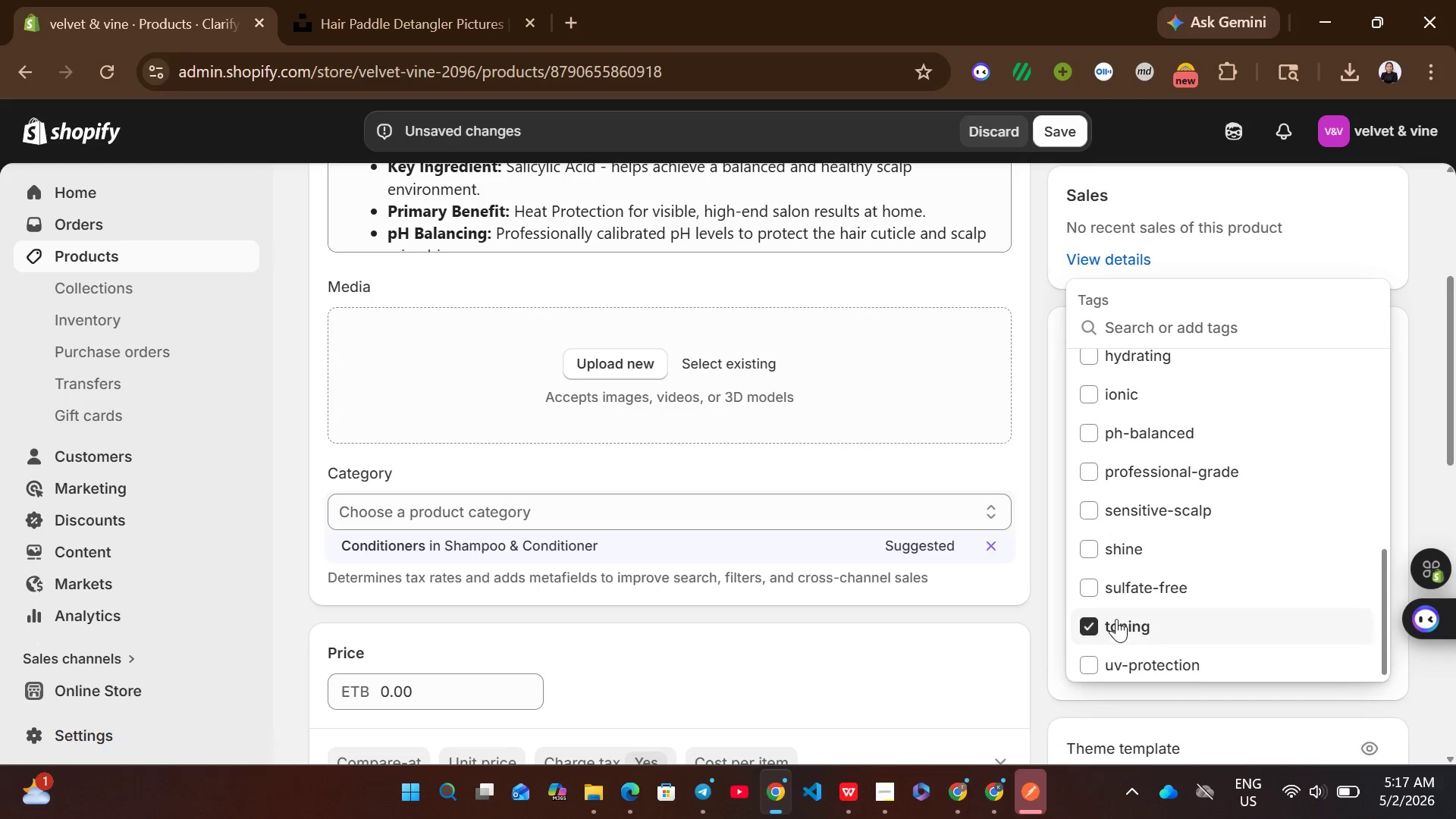 
mouse_move([1139, 566])
 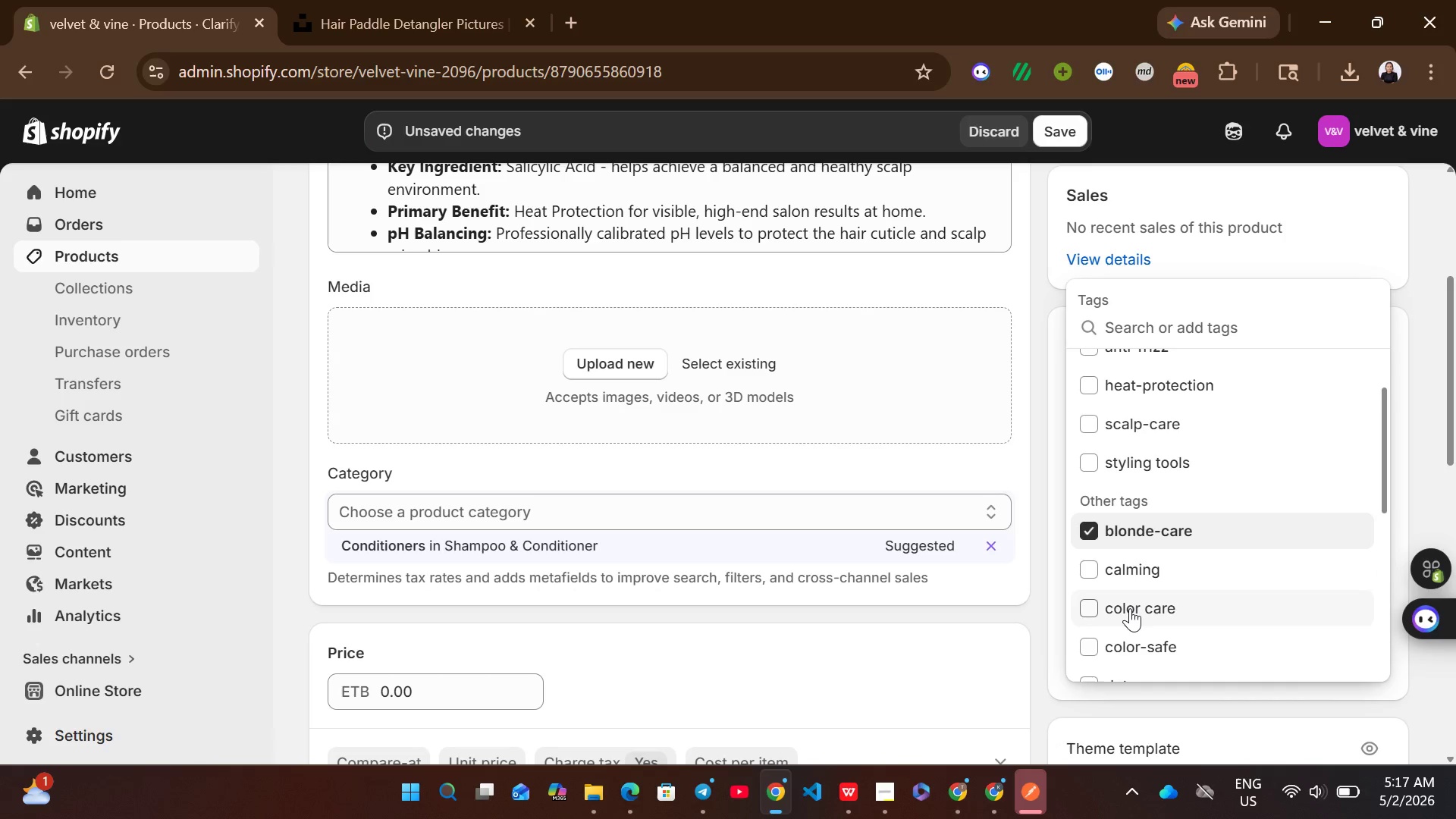 
left_click([1130, 608])
 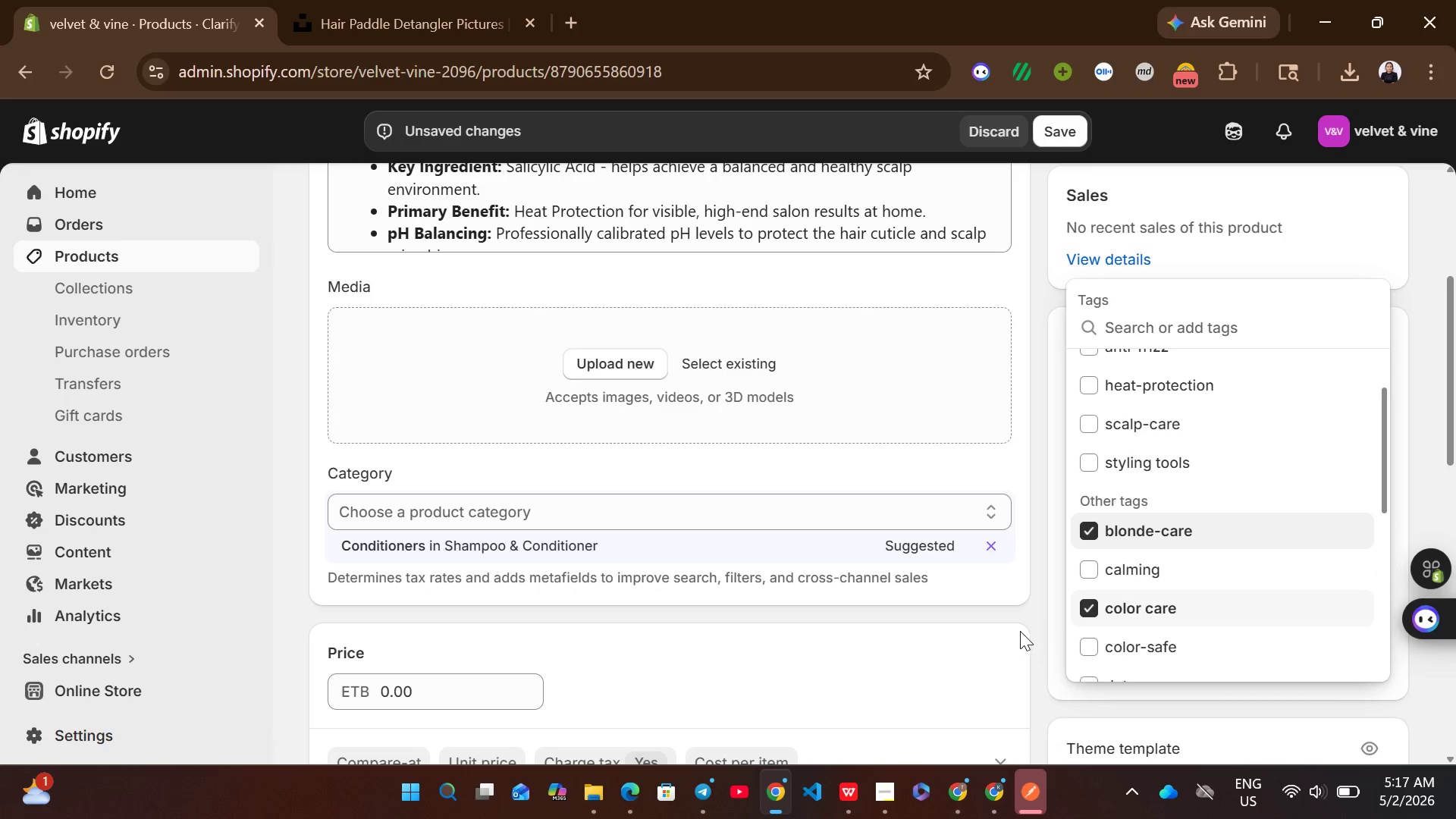 
left_click([1031, 617])
 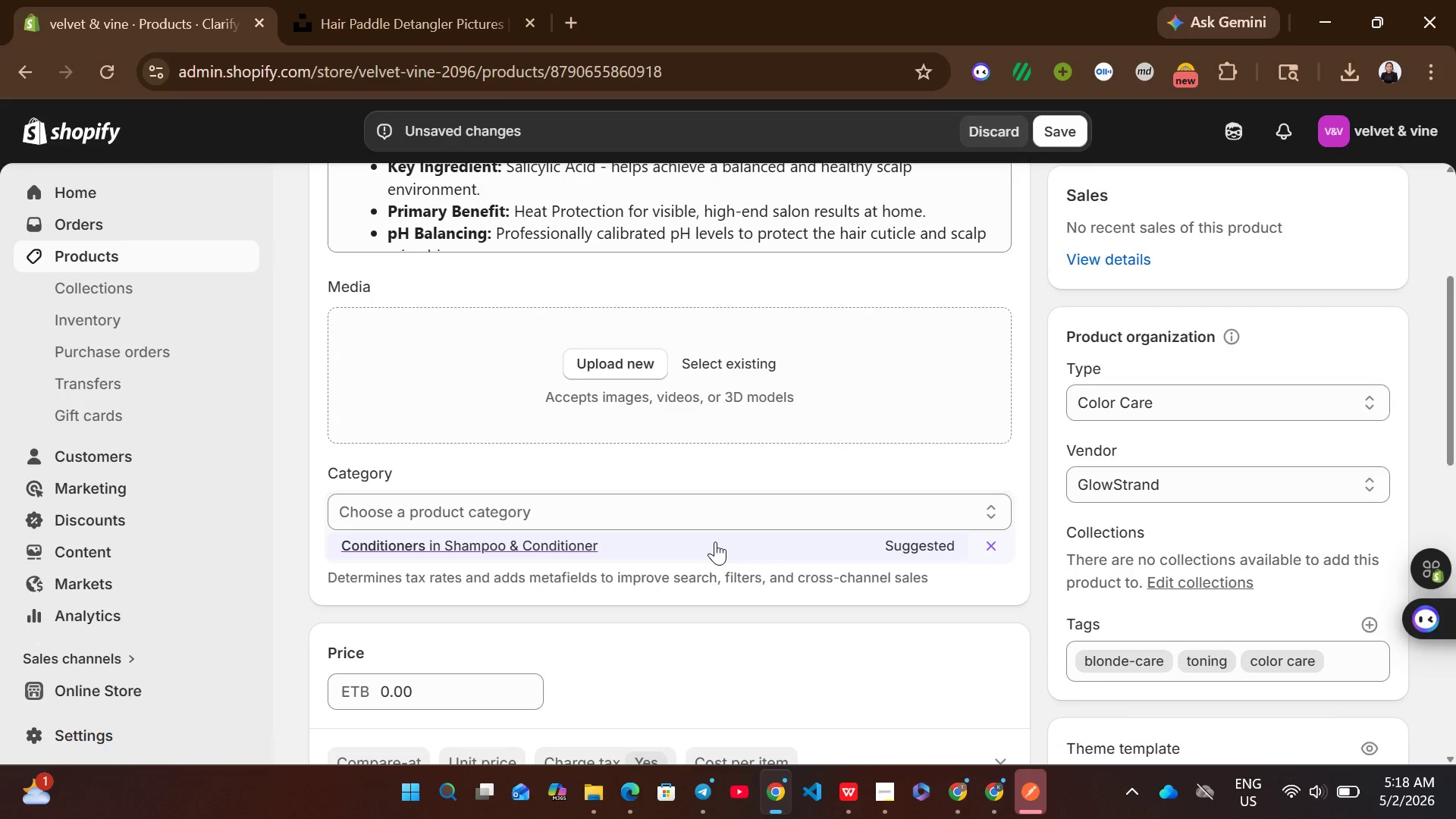 
left_click([715, 541])
 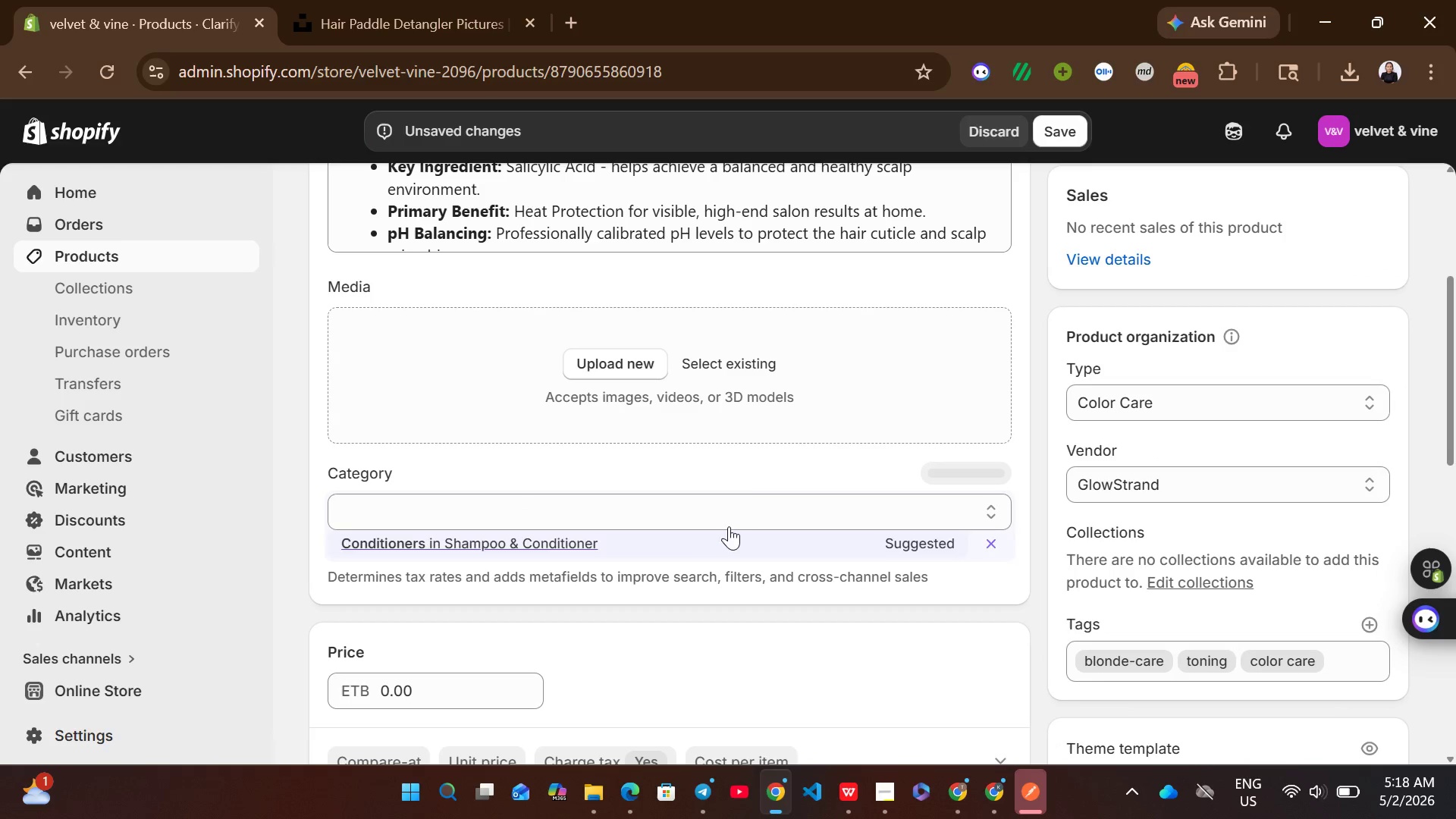 
mouse_move([705, 507])
 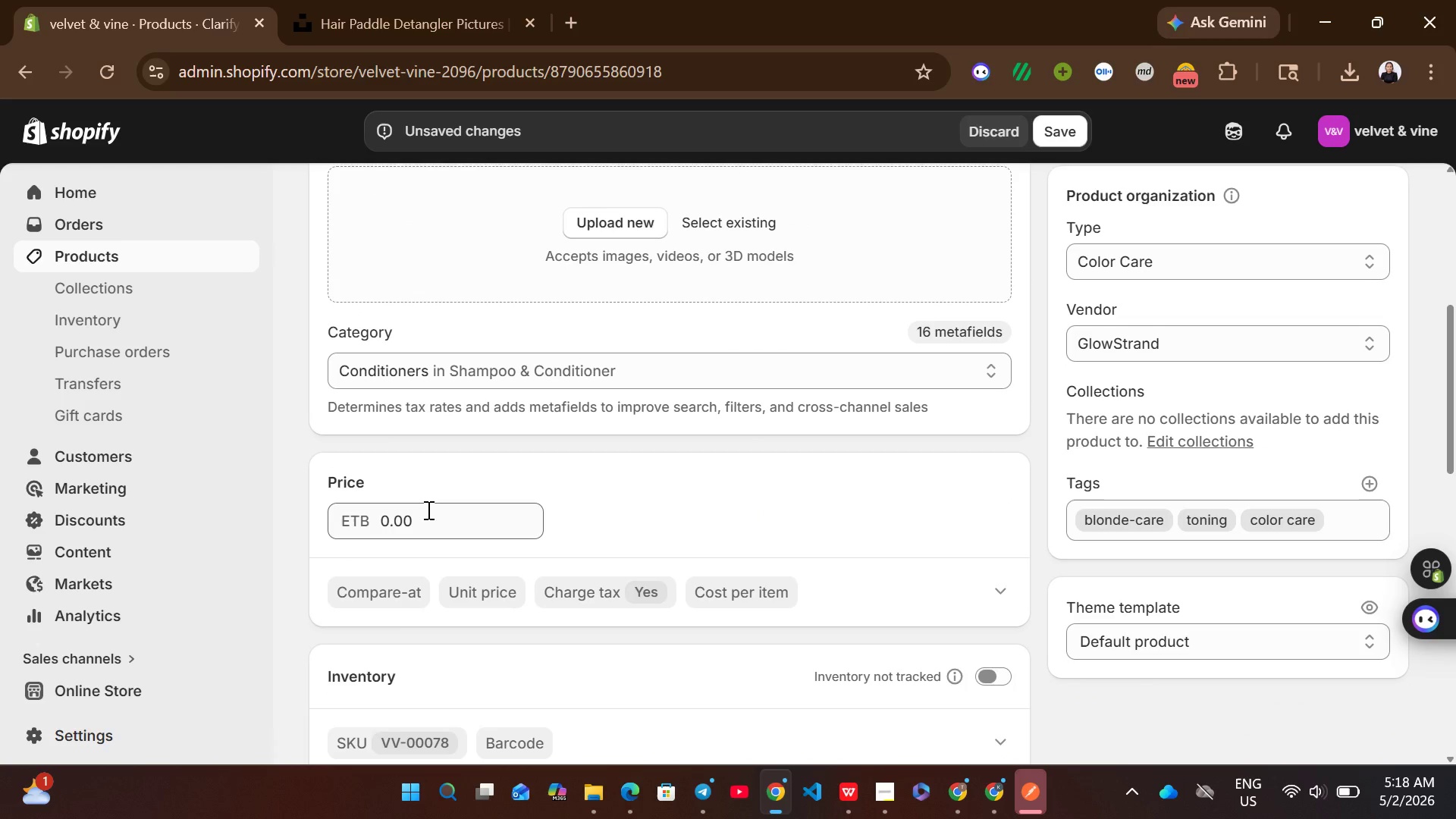 
left_click([427, 510])
 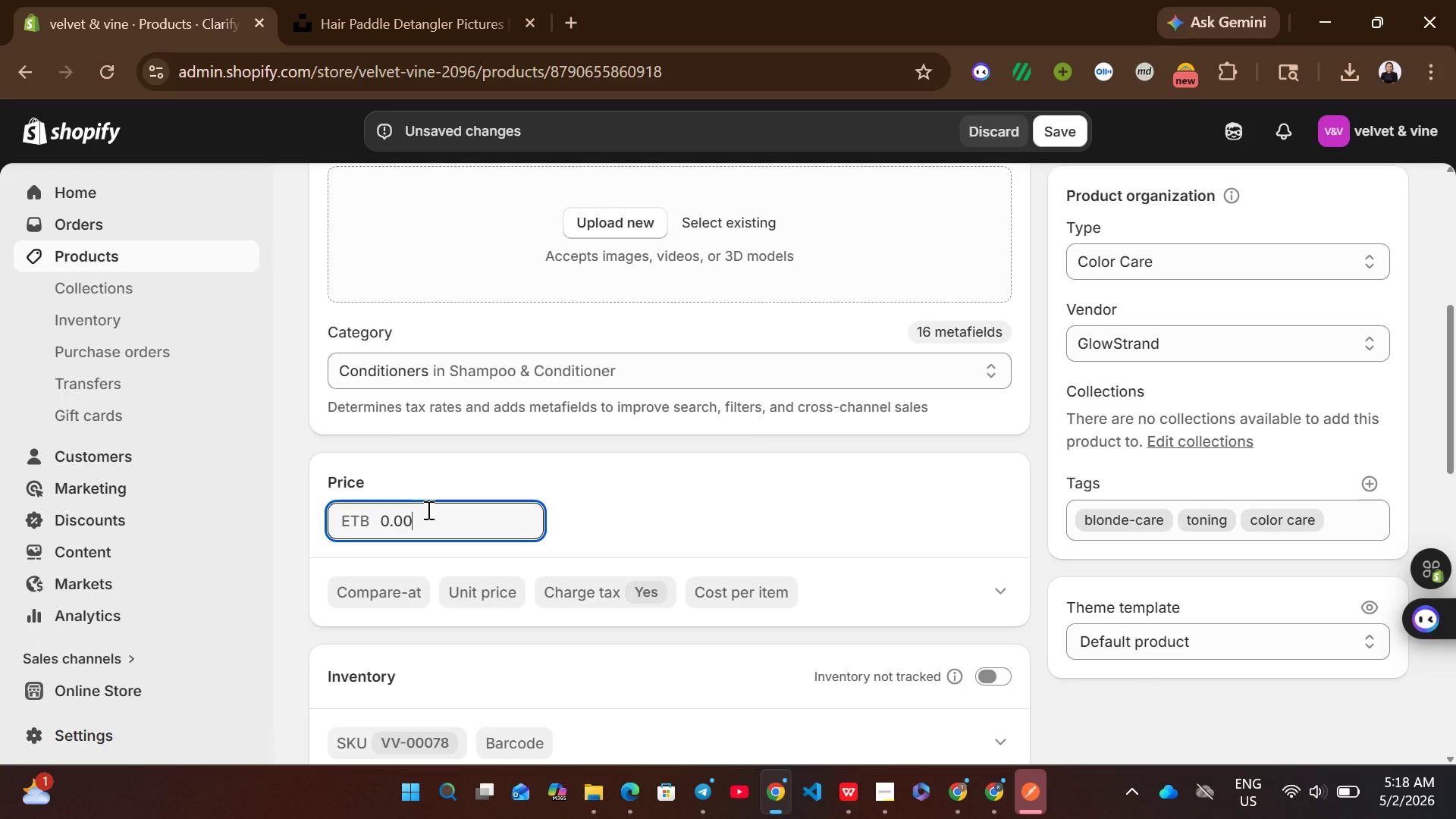 
key(Control+A)
 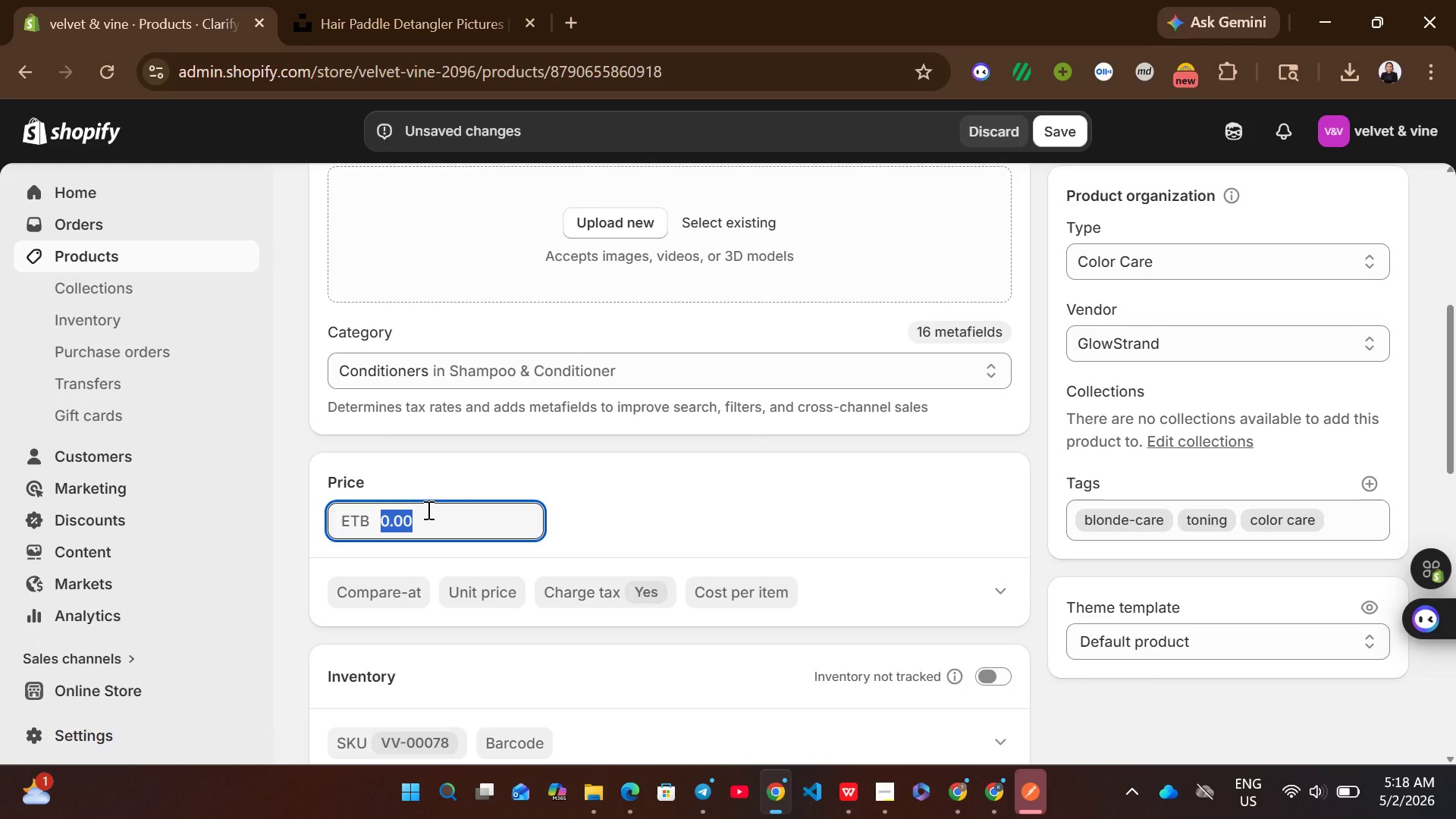 
type(156.)
 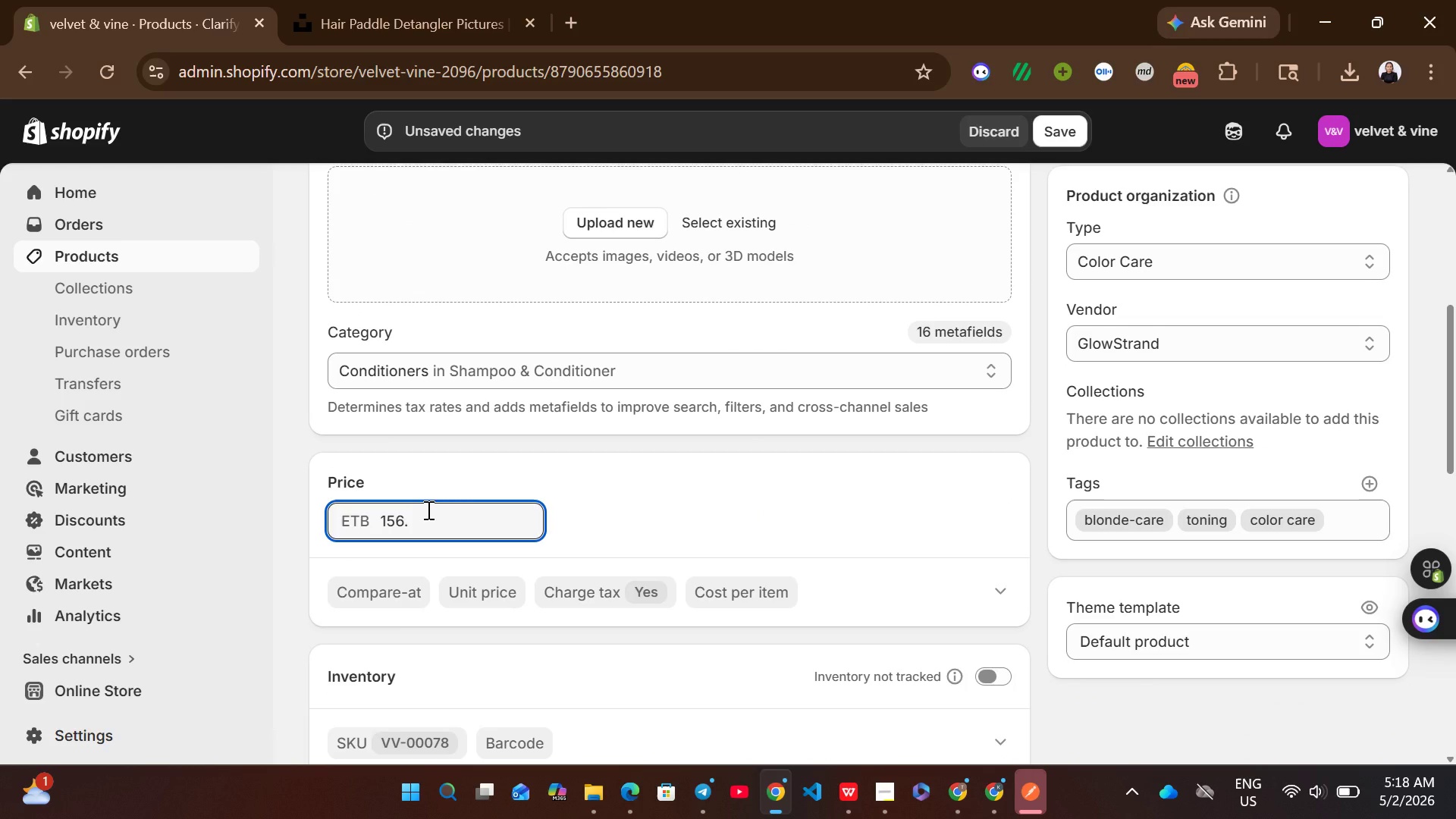 
type(34)
 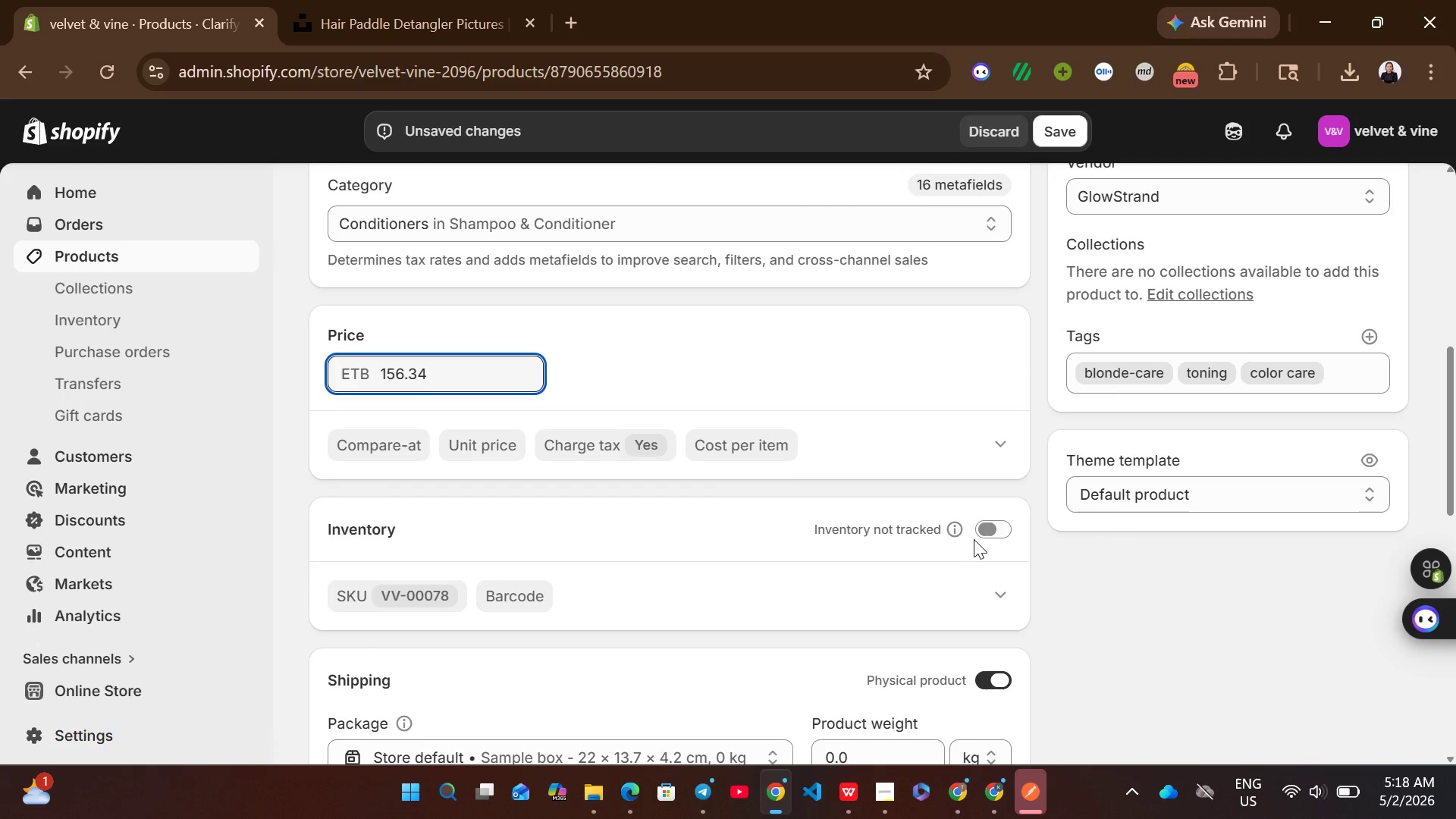 
left_click([990, 533])
 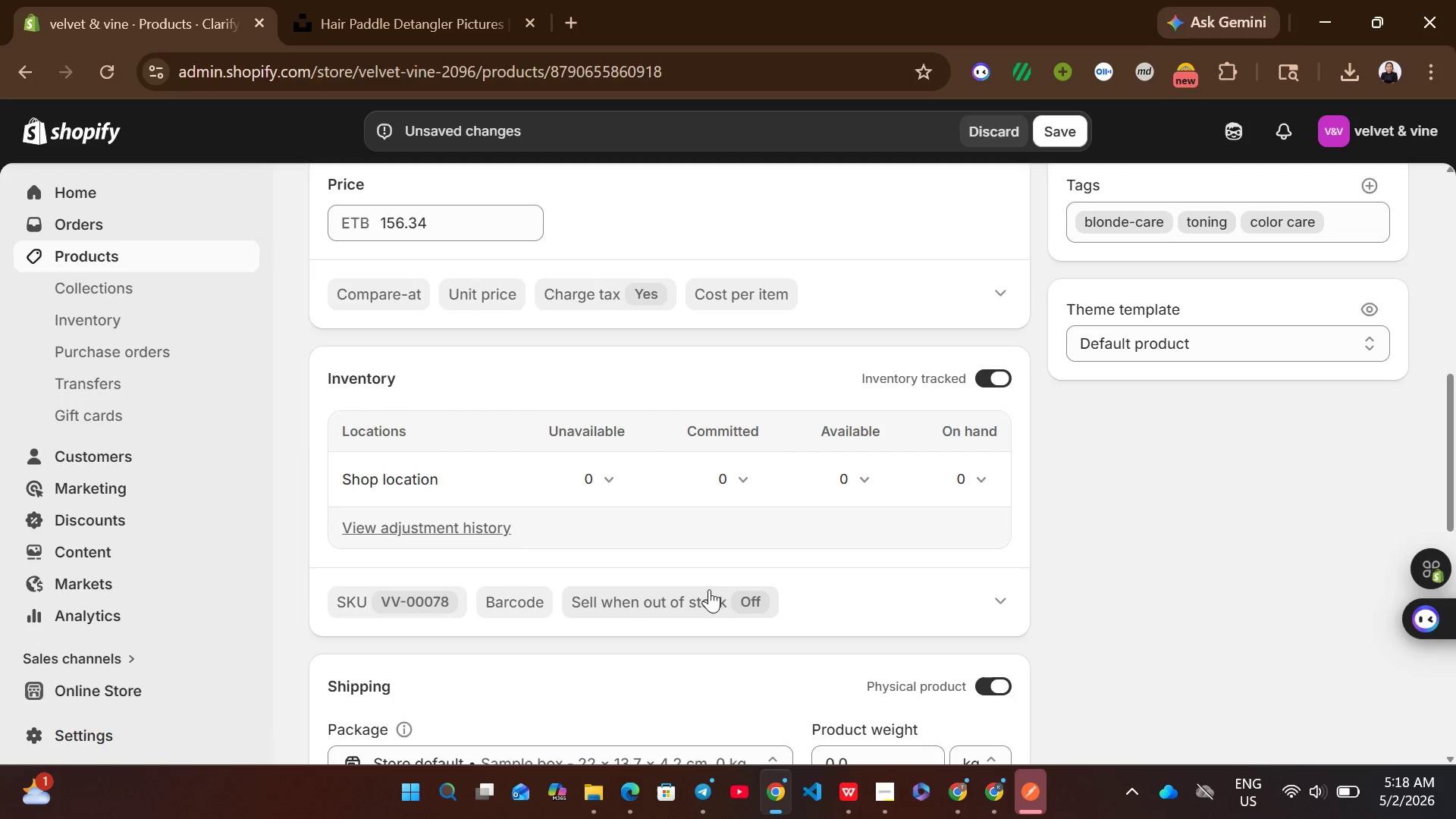 
left_click([858, 481])
 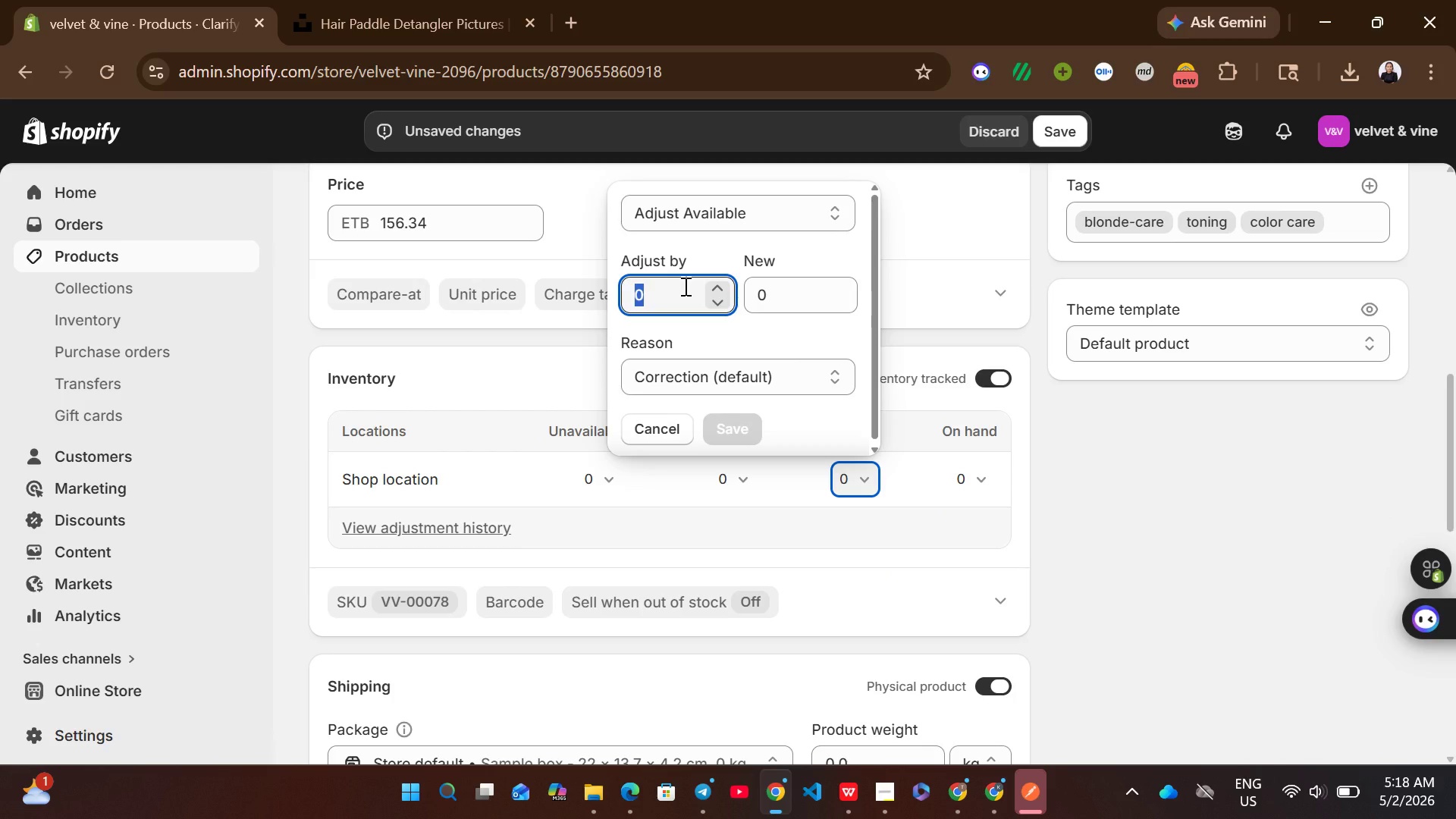 
type(49)
 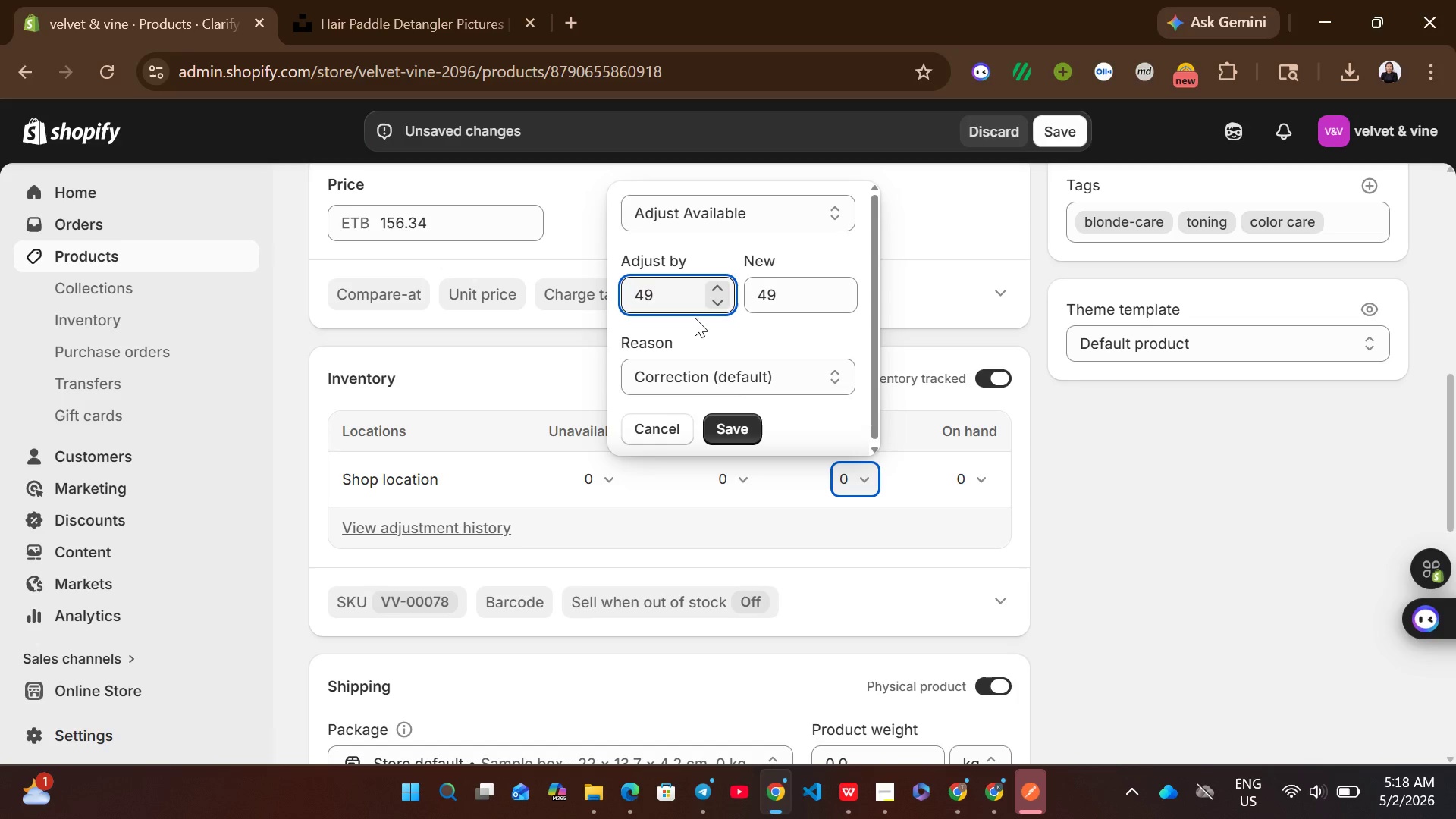 
left_click([751, 428])
 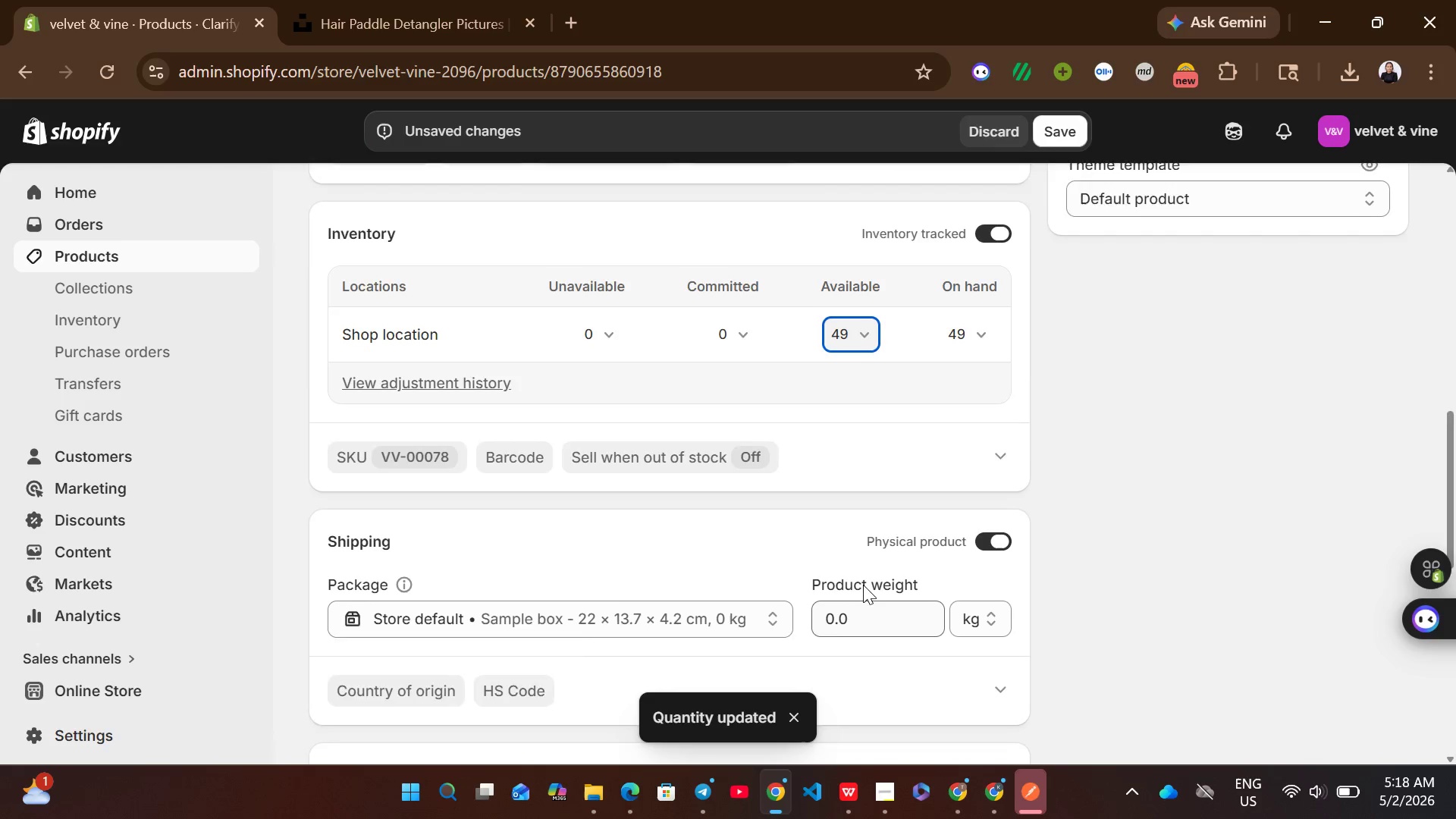 
left_click([882, 535])
 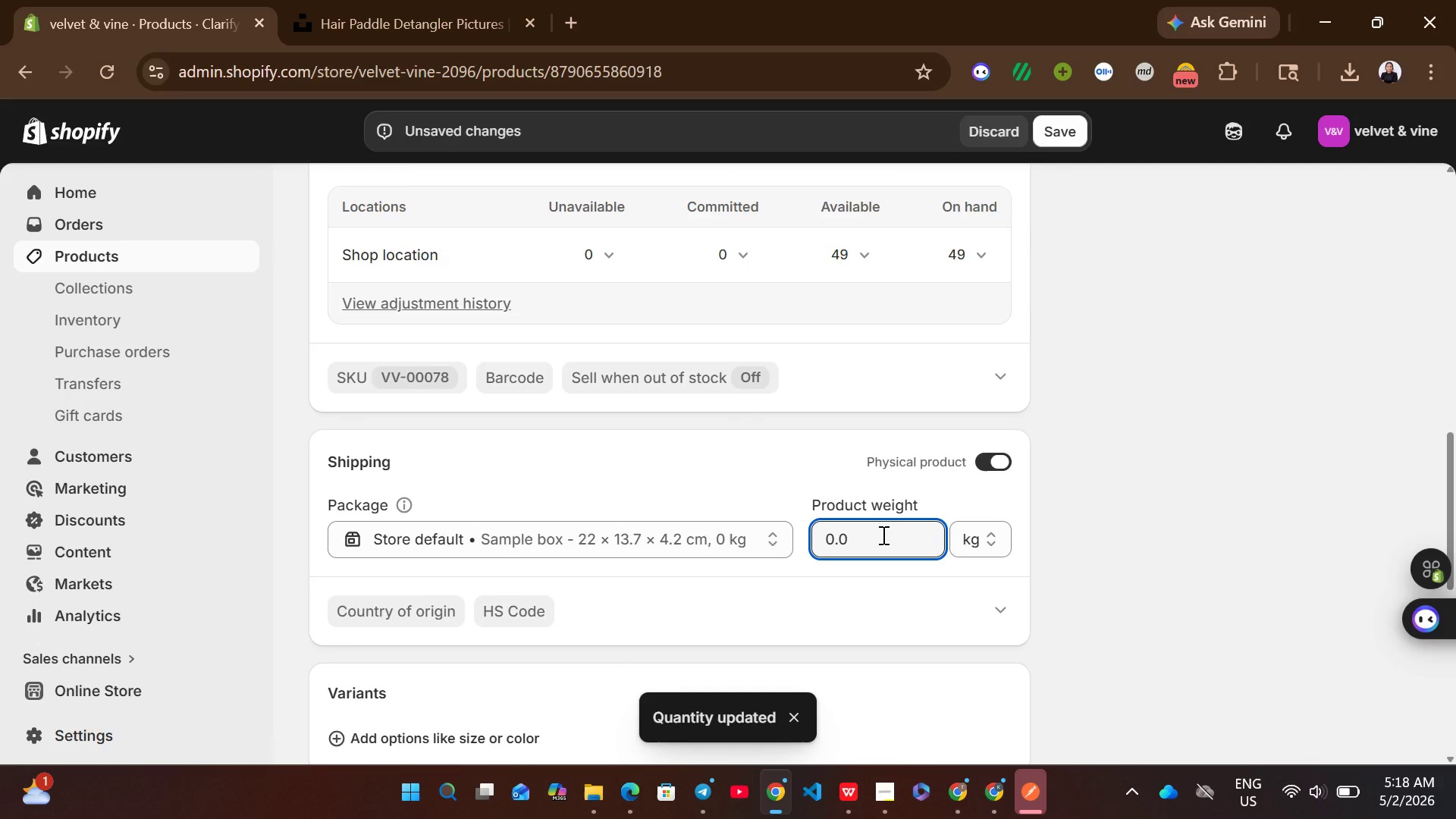 
key(Control+A)
 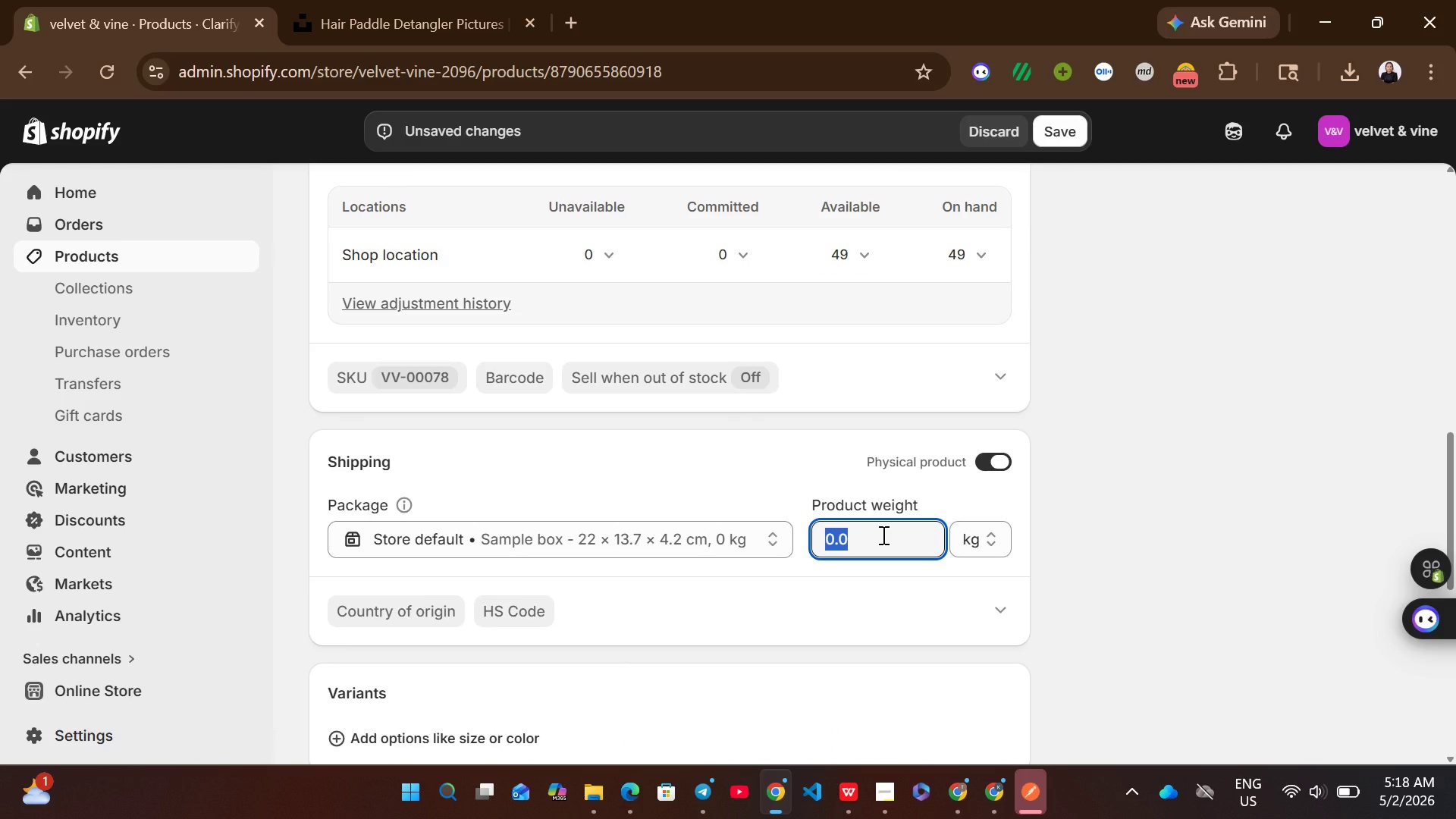 
type(1559)
 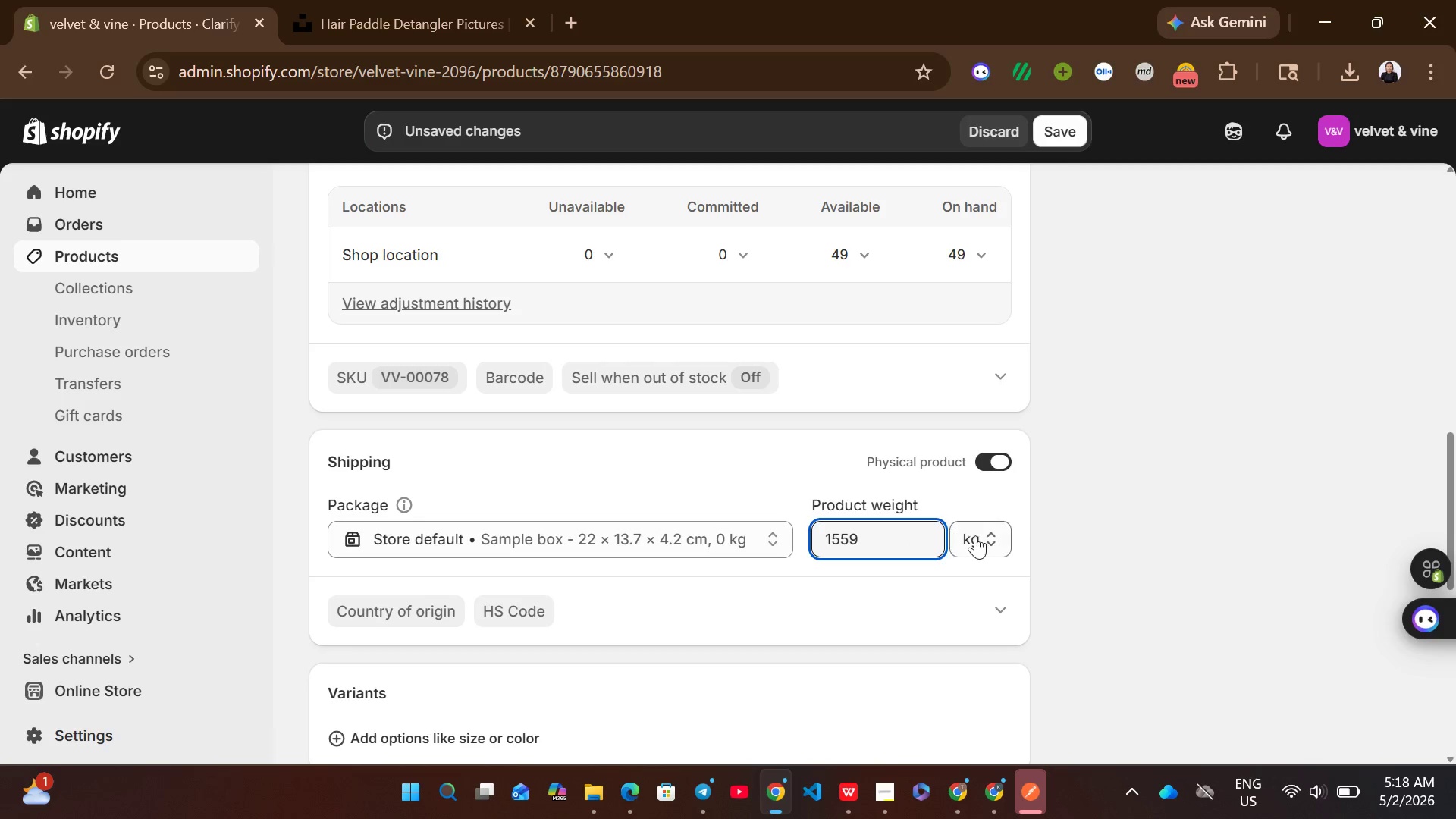 
left_click([975, 535])
 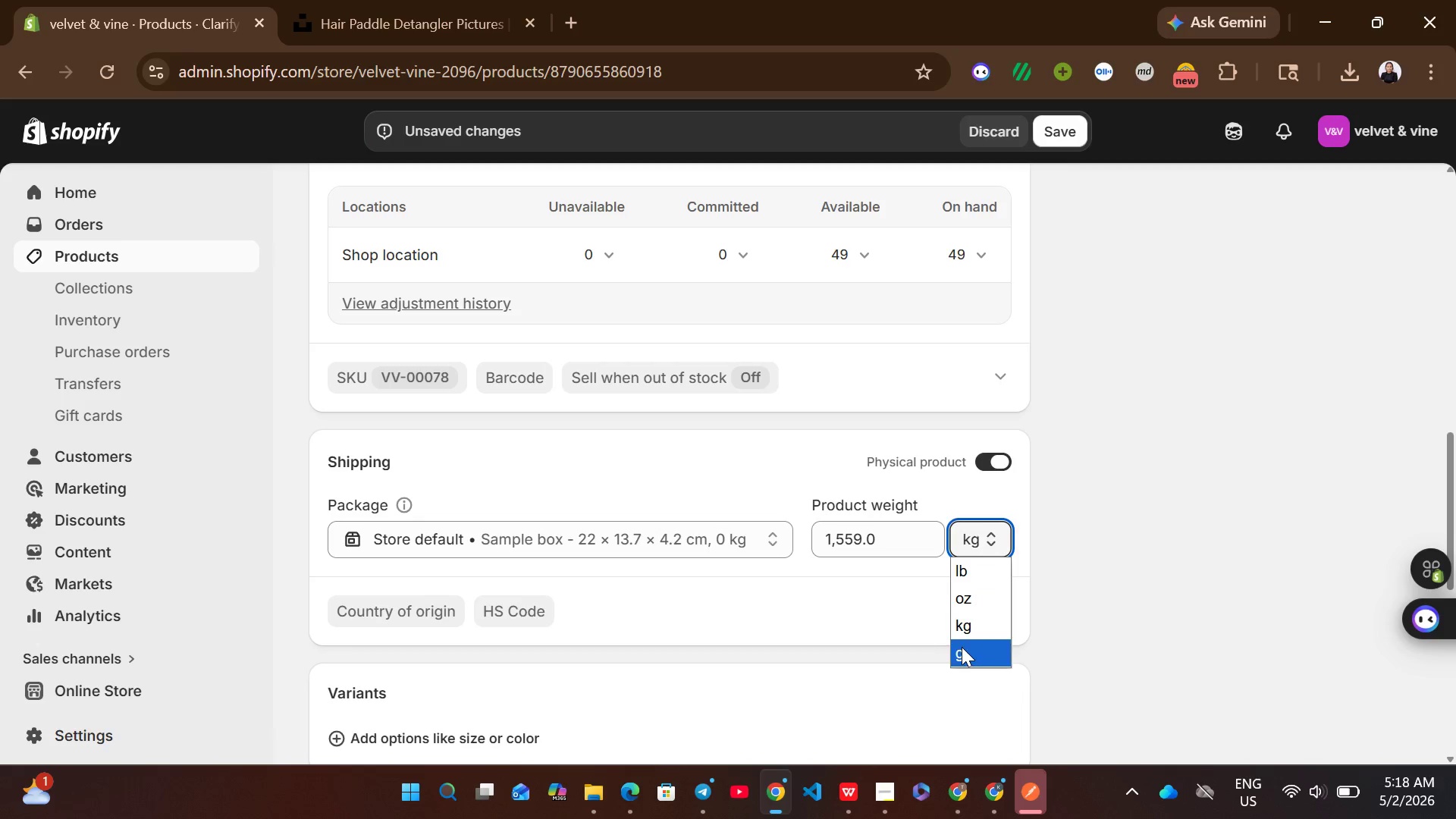 
left_click([962, 648])
 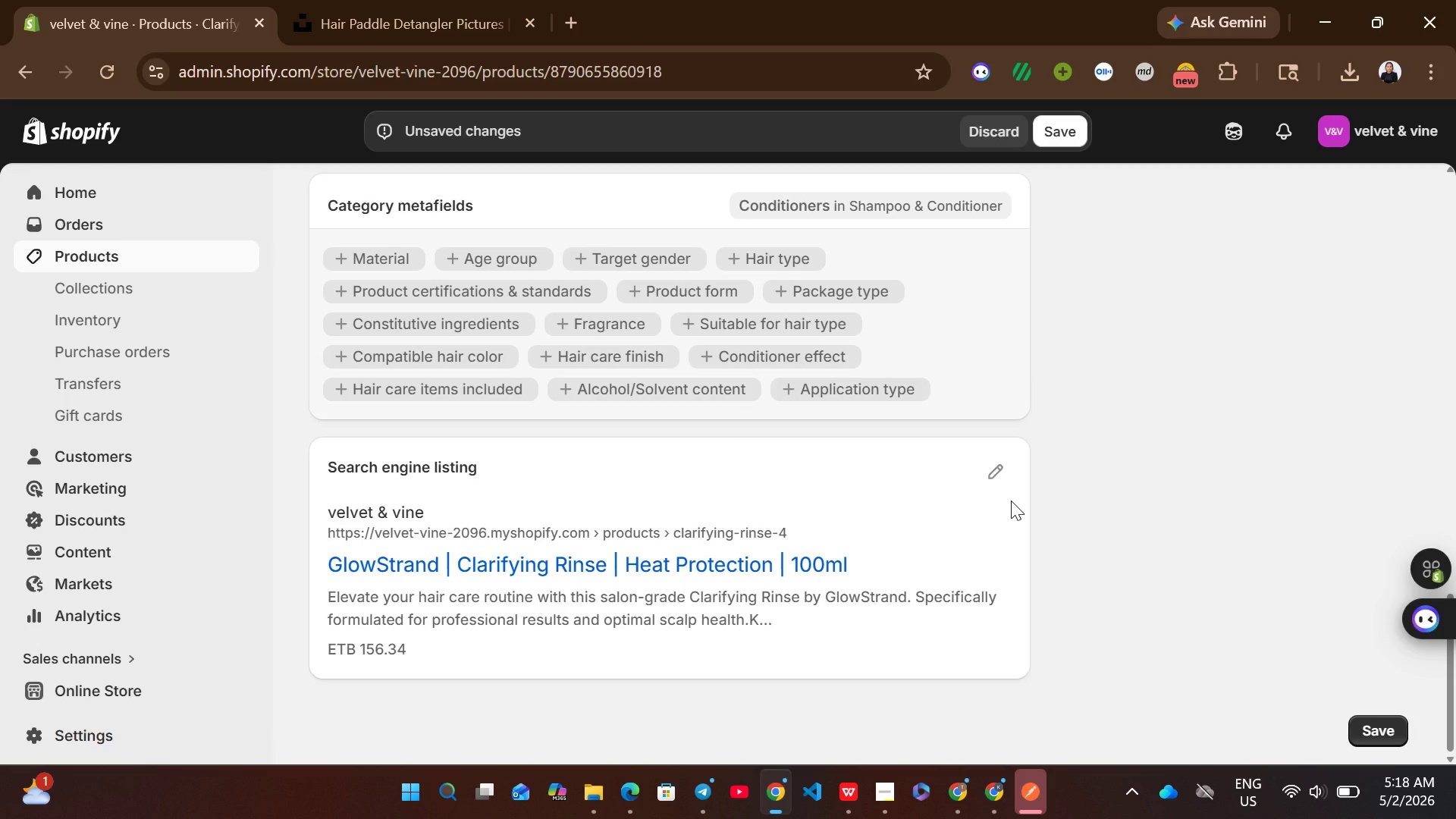 
left_click([988, 456])
 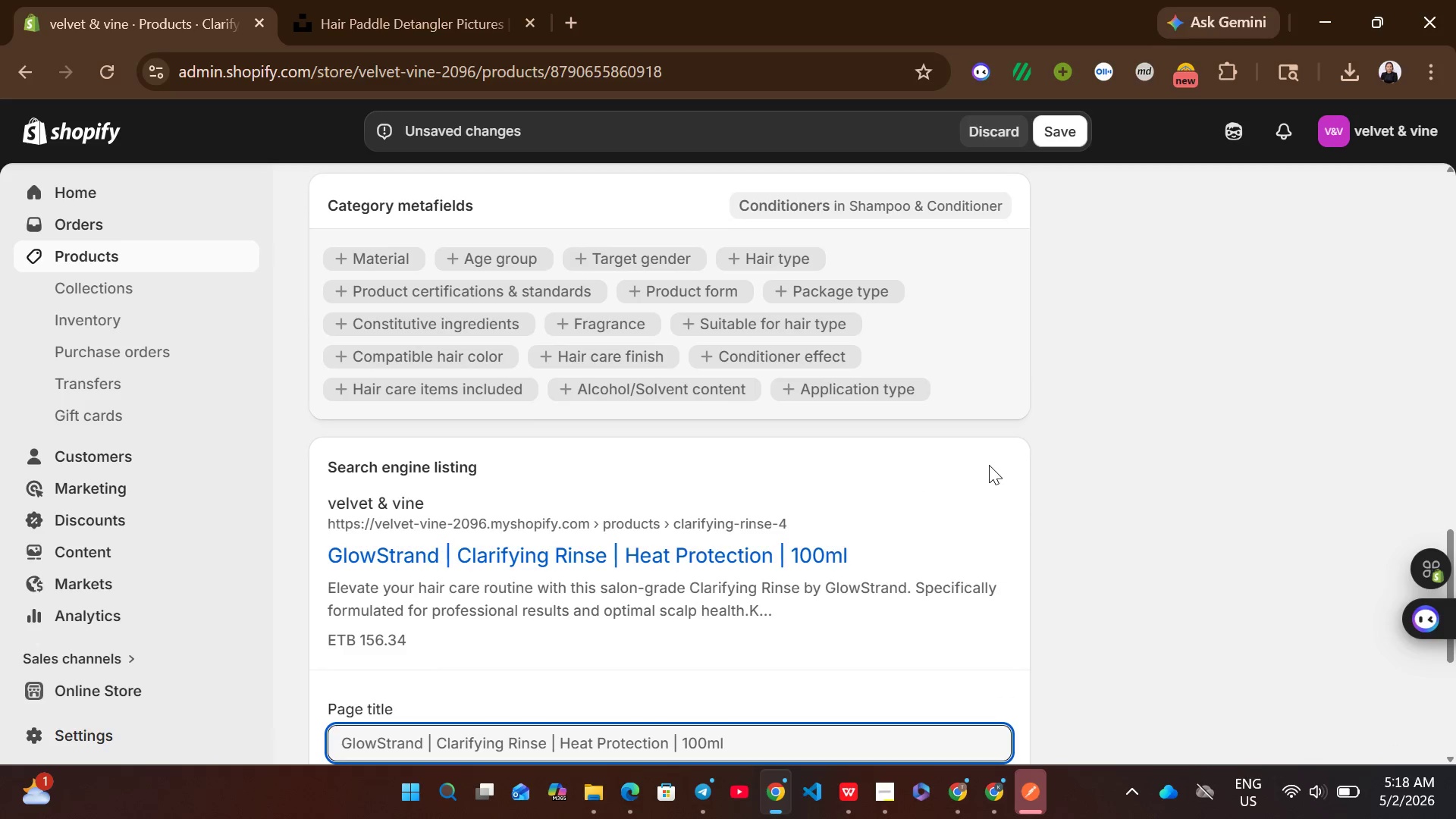 
left_click([989, 465])
 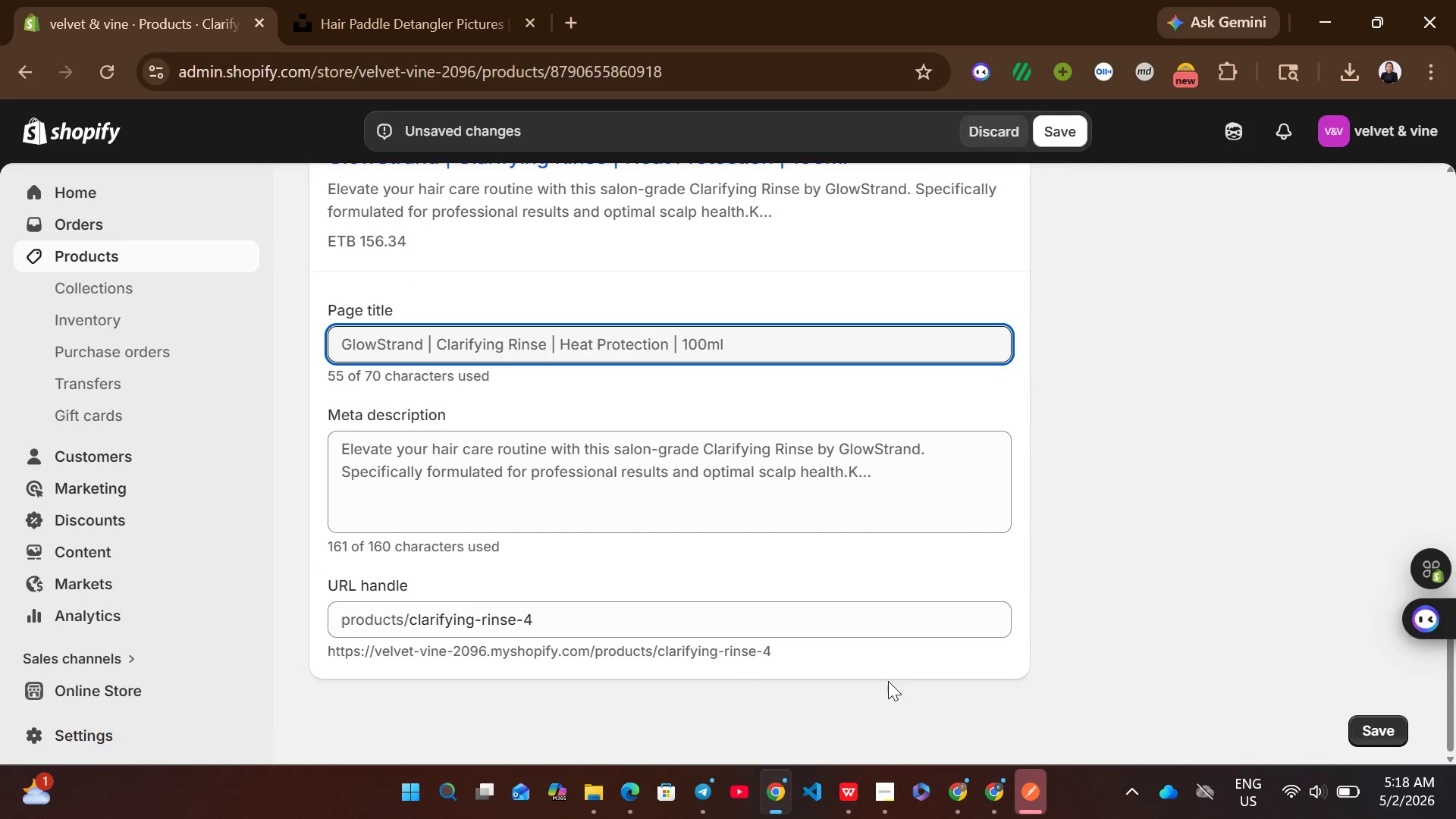 
left_click([855, 817])
 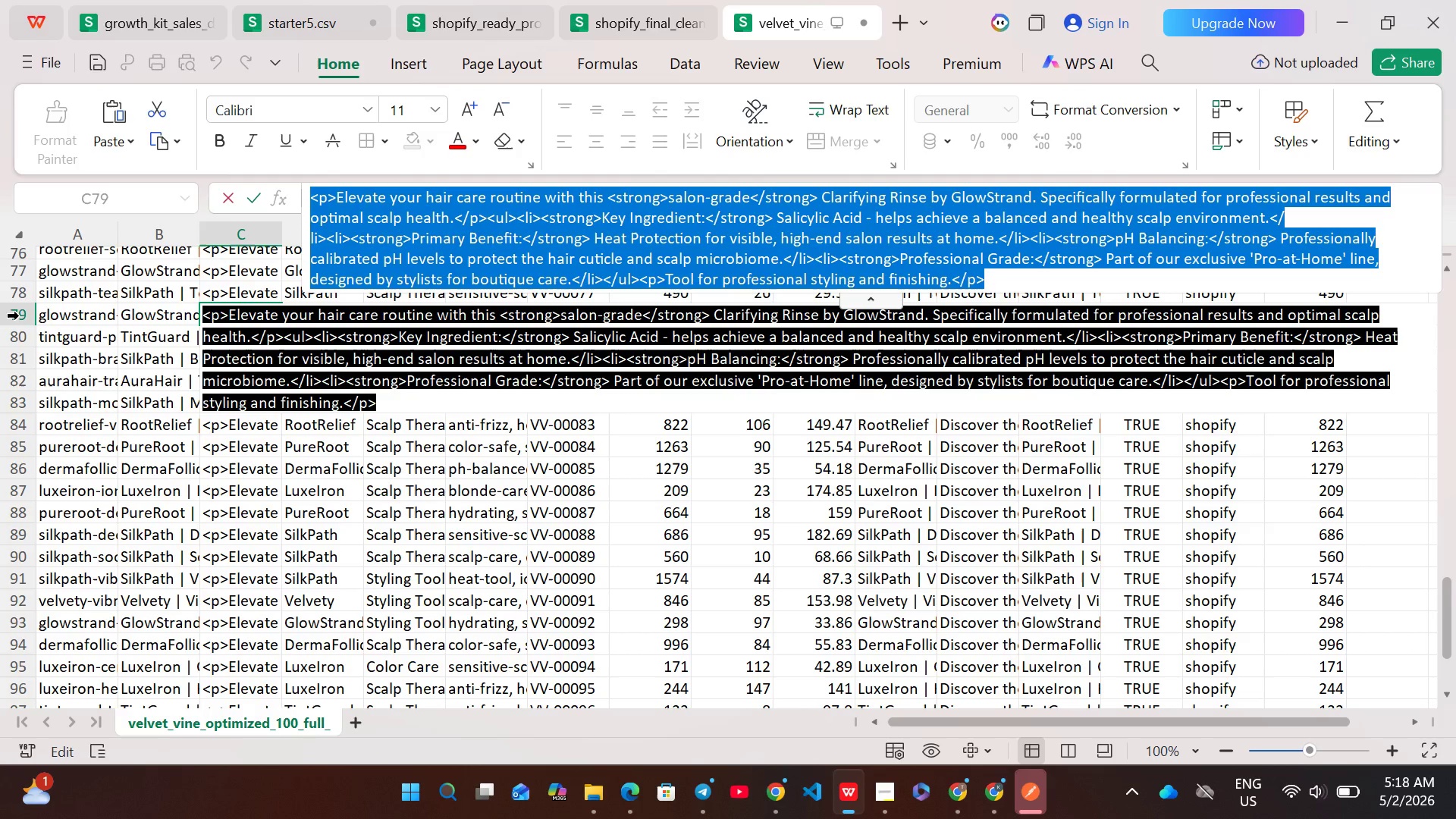 
left_click([17, 317])
 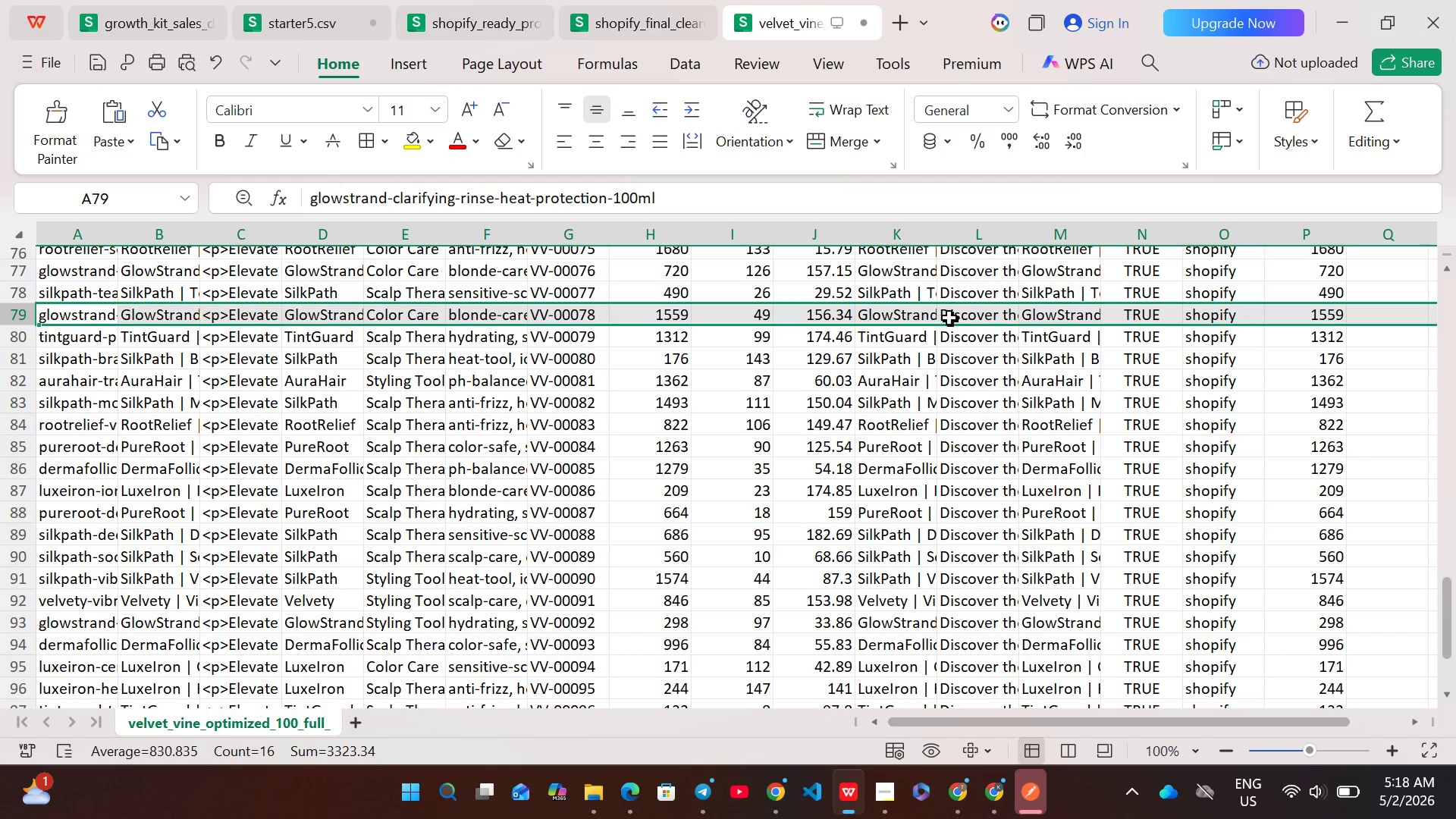 
double_click([991, 311])
 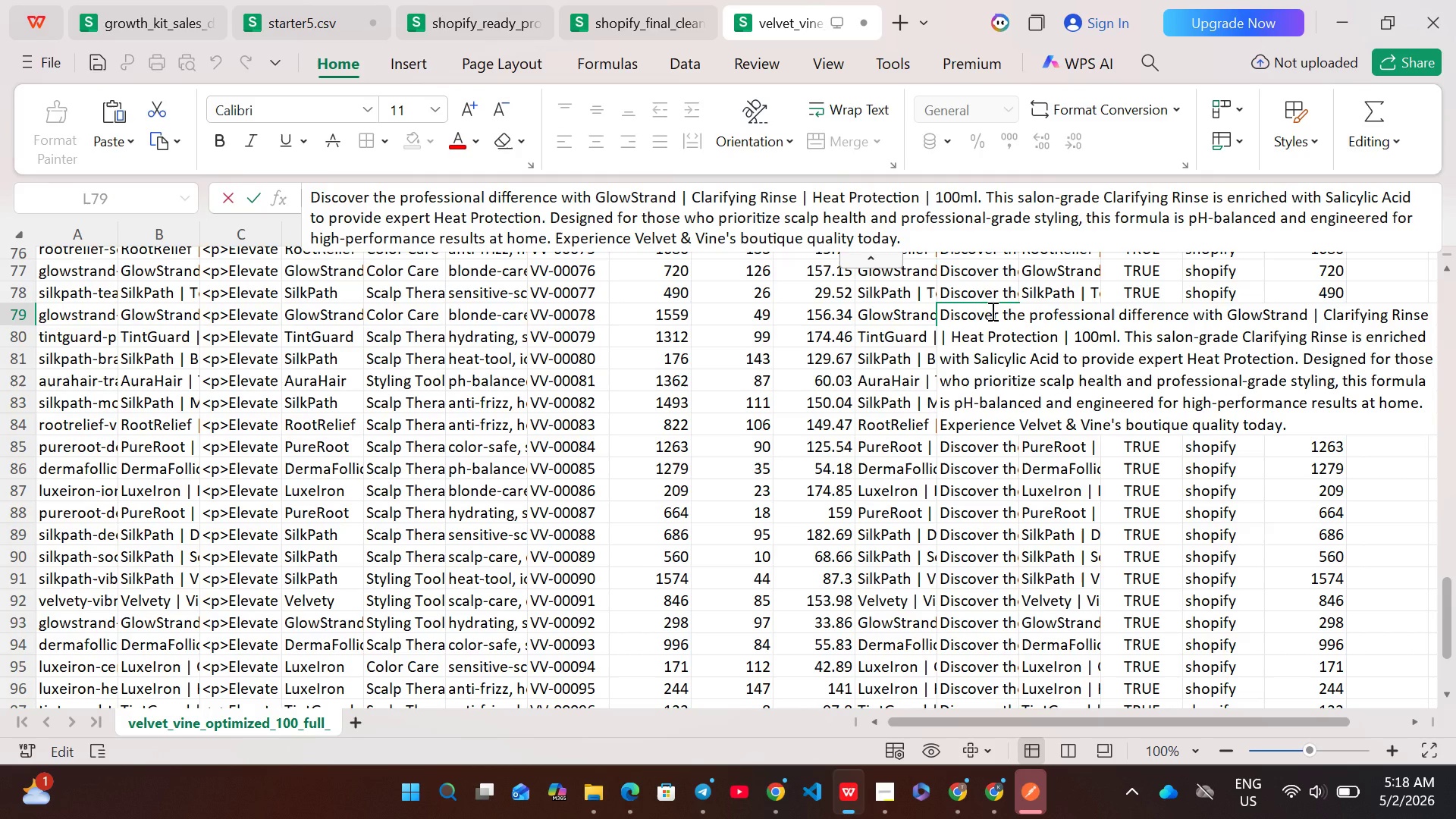 
key(Control+A)
 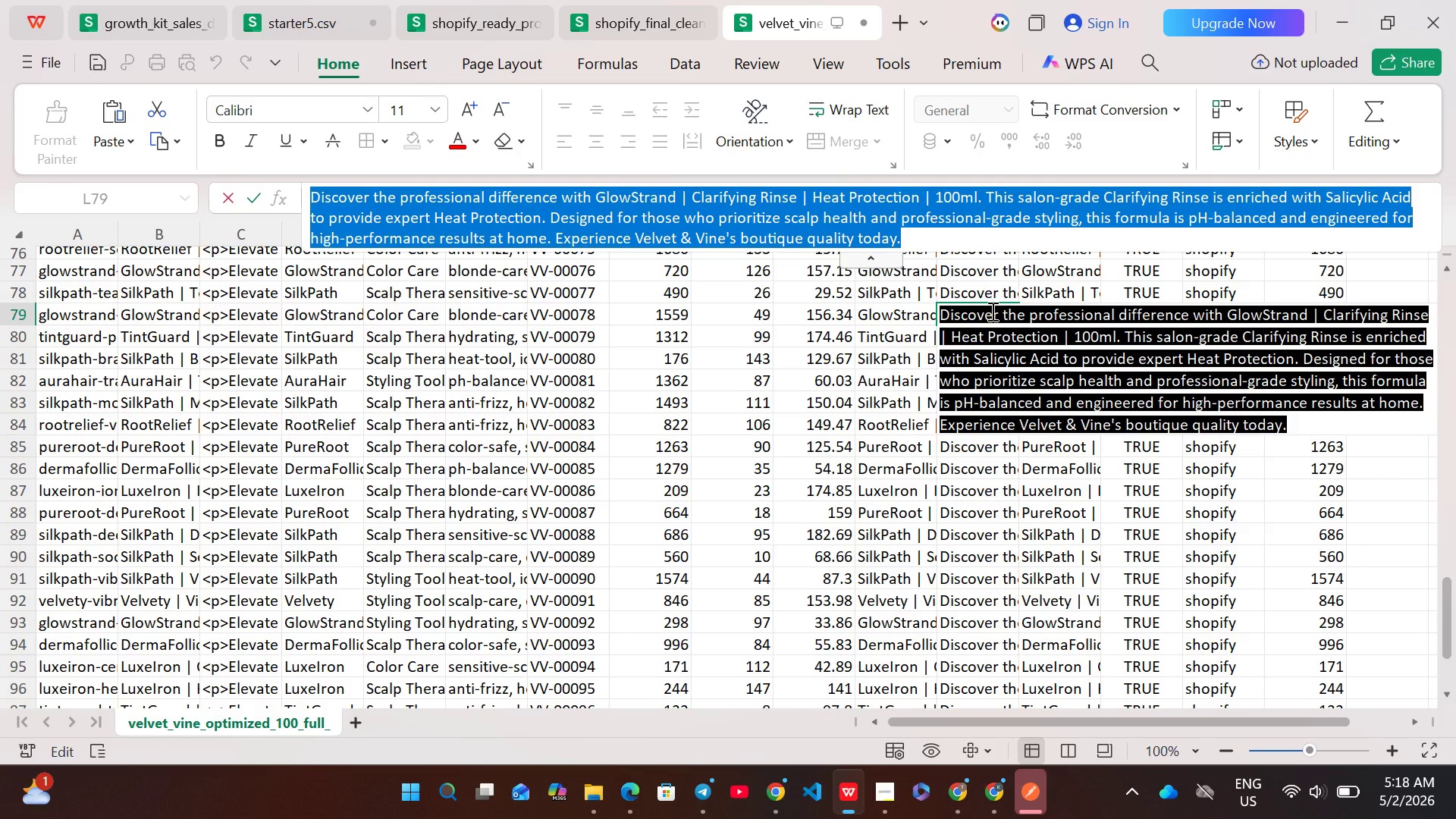 
key(Control+C)
 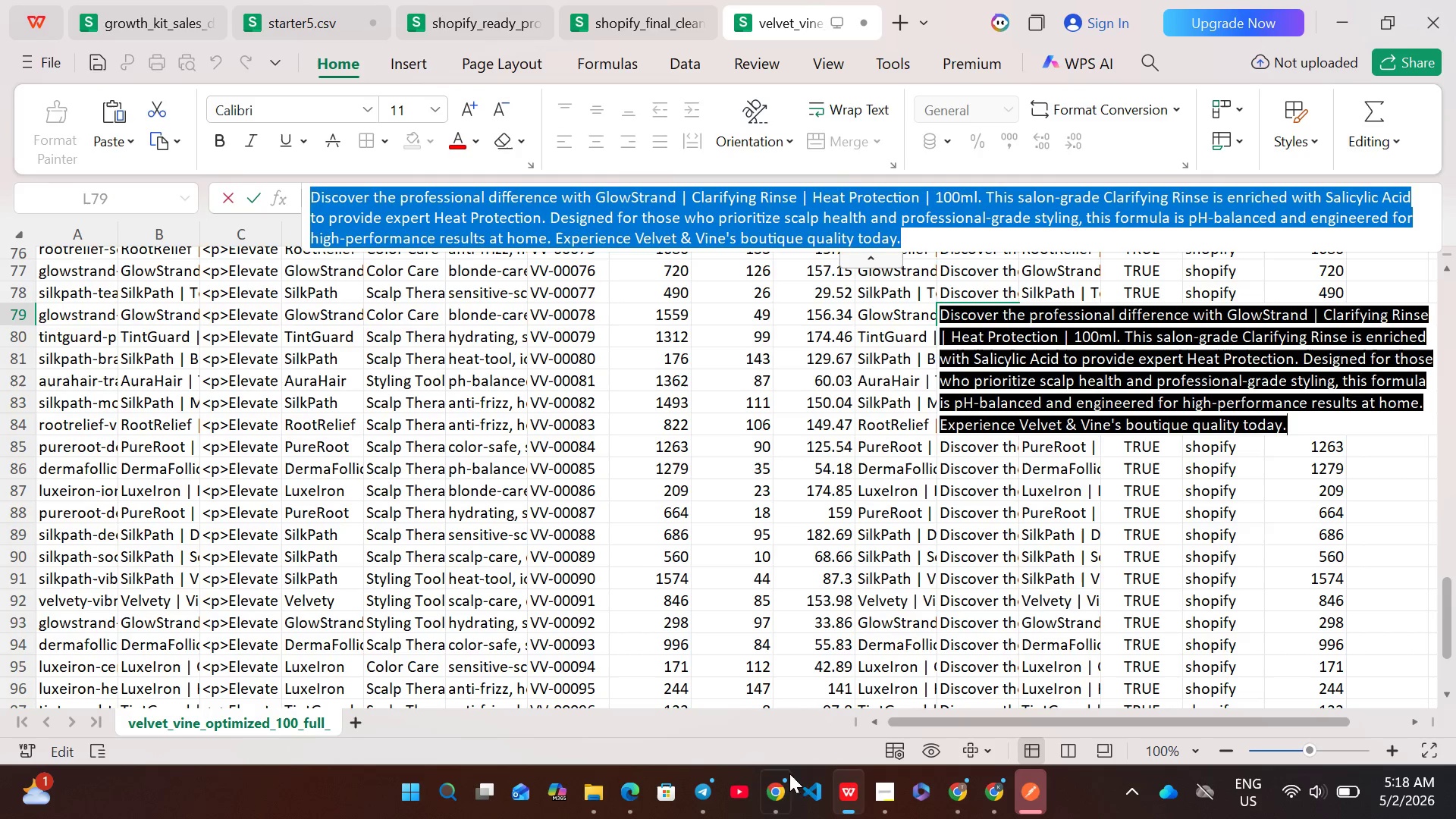 
left_click([783, 789])
 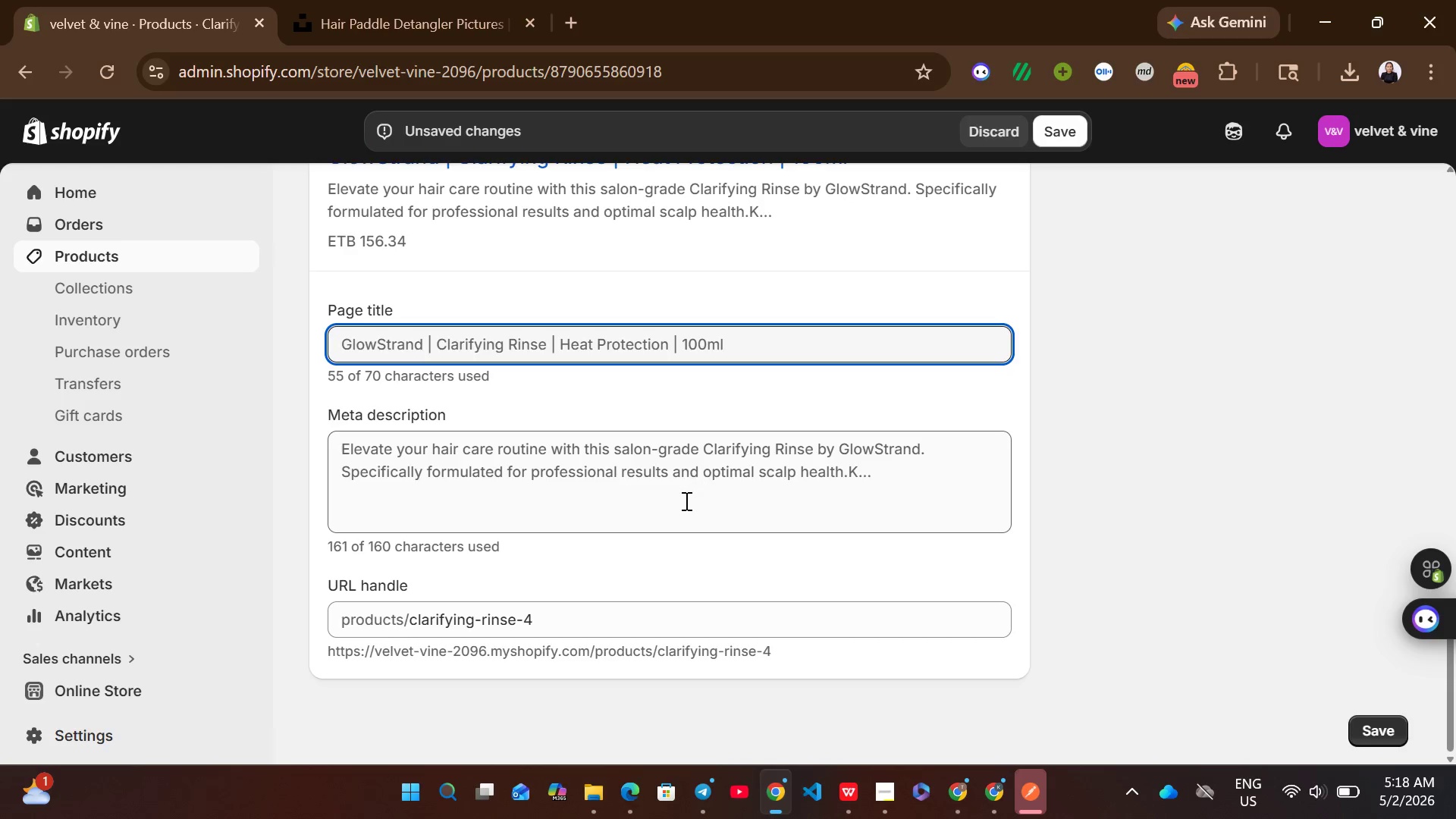 
left_click([684, 501])
 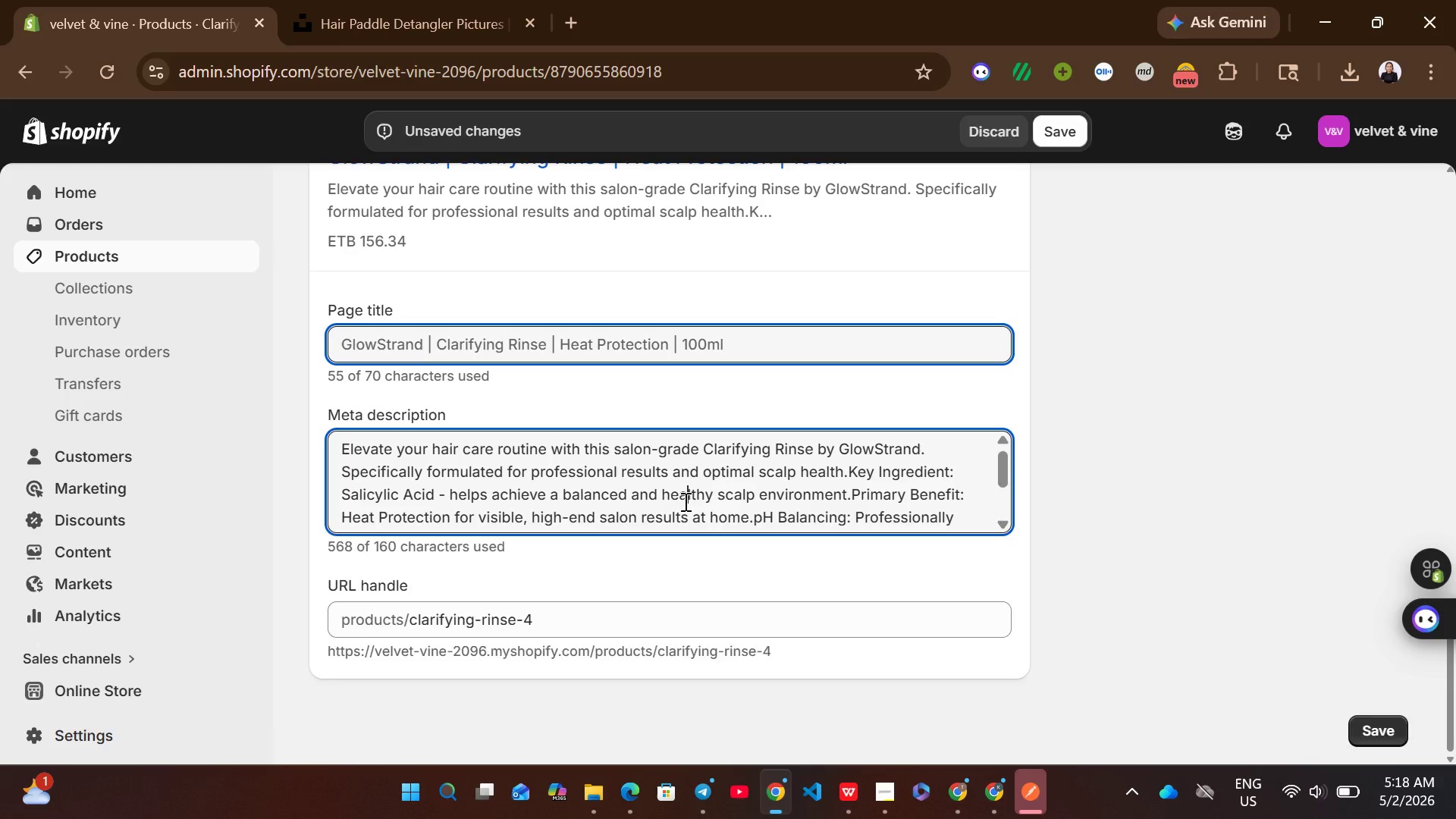 
key(Control+A)
 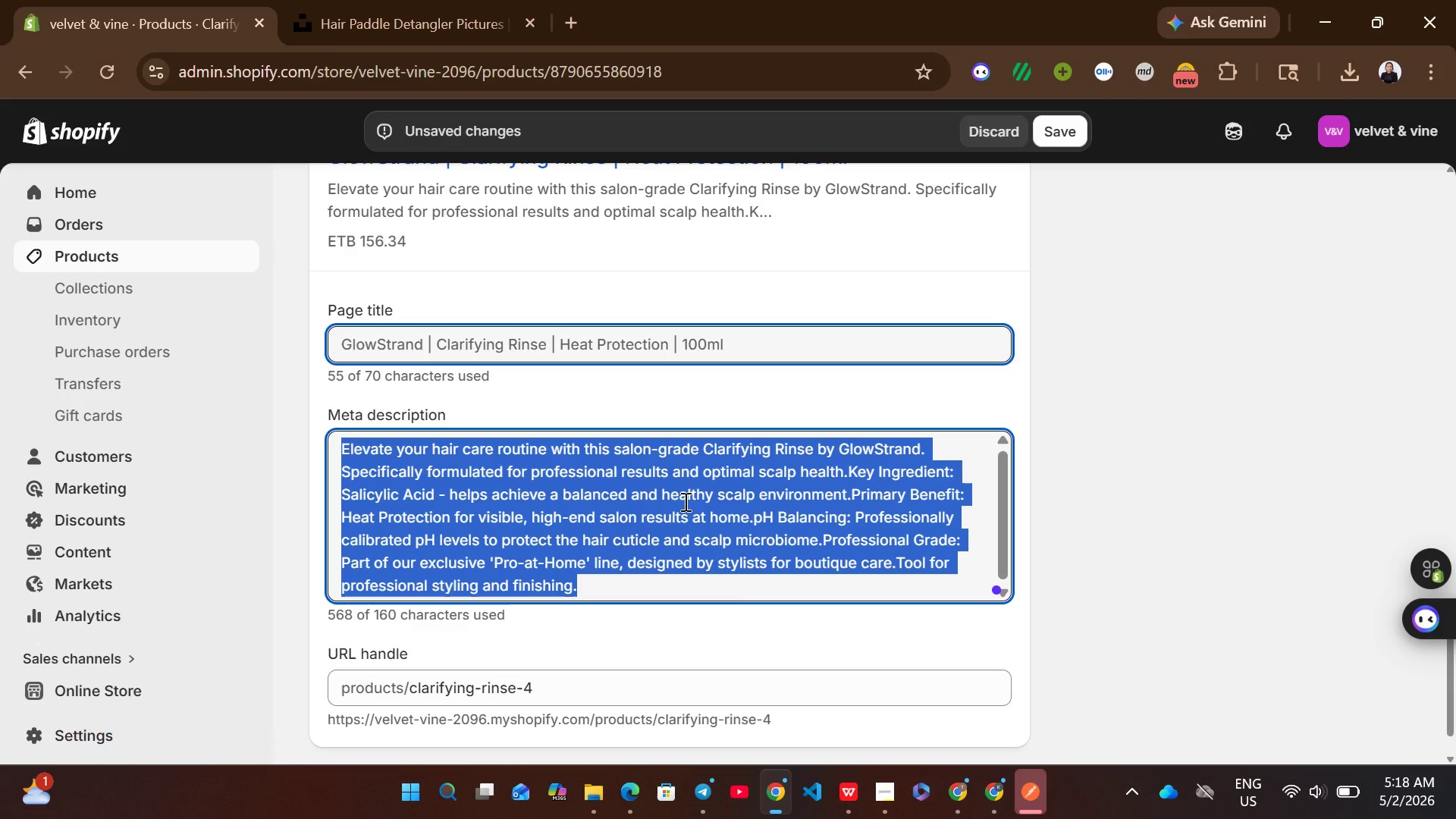 
key(Control+V)
 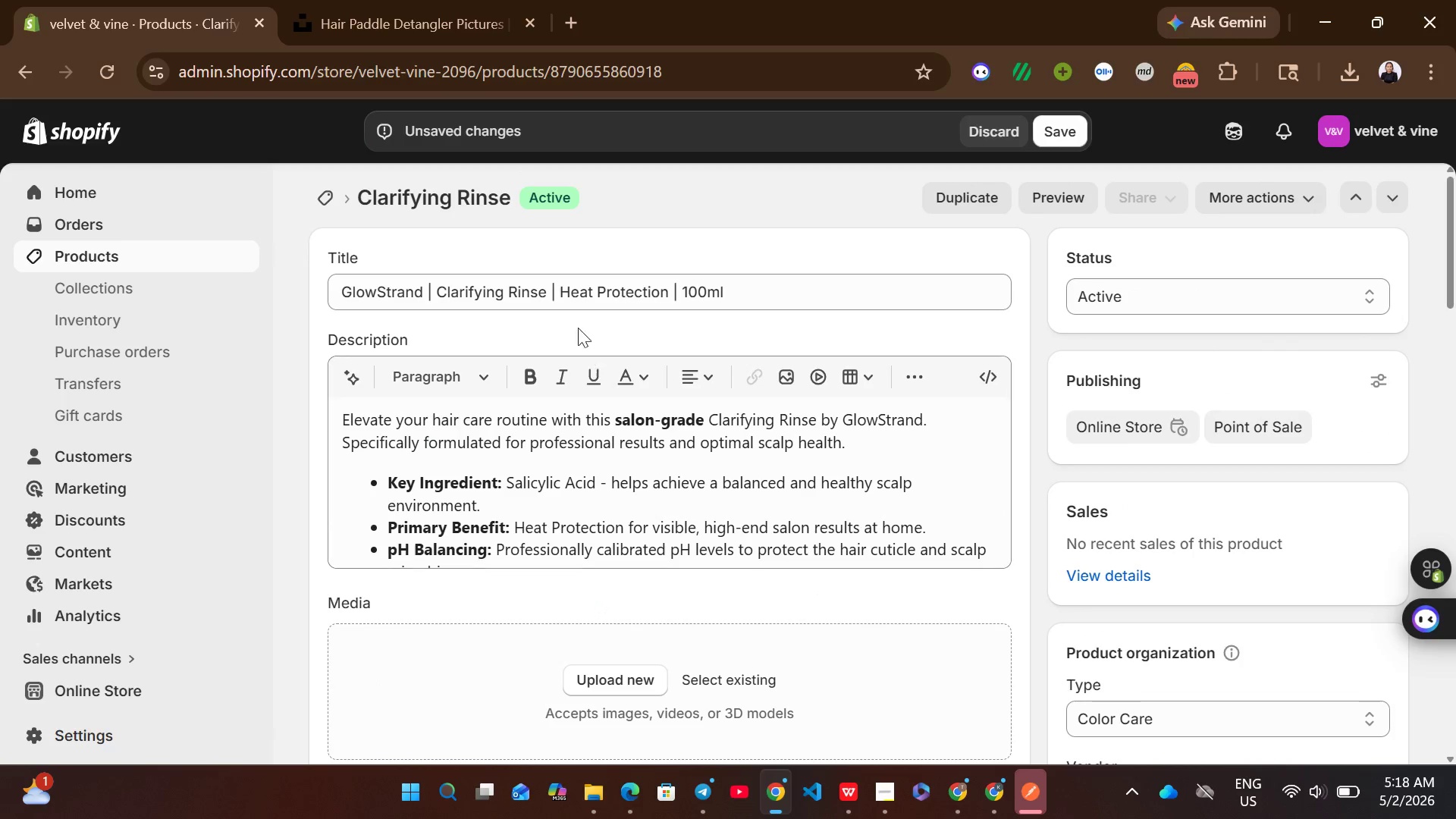 
left_click_drag(start_coordinate=[547, 297], to_coordinate=[438, 287])
 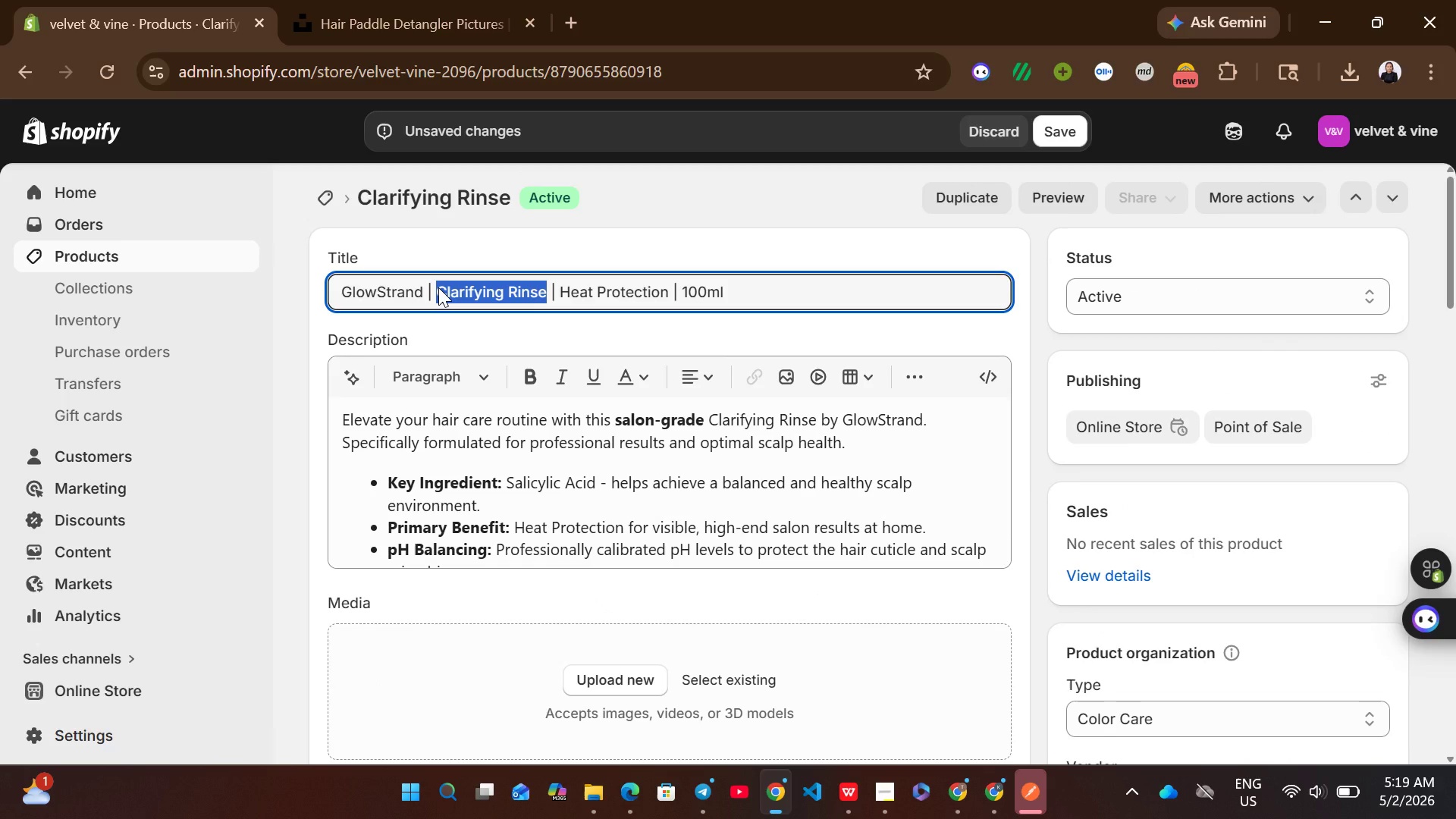 
key(Control+C)
 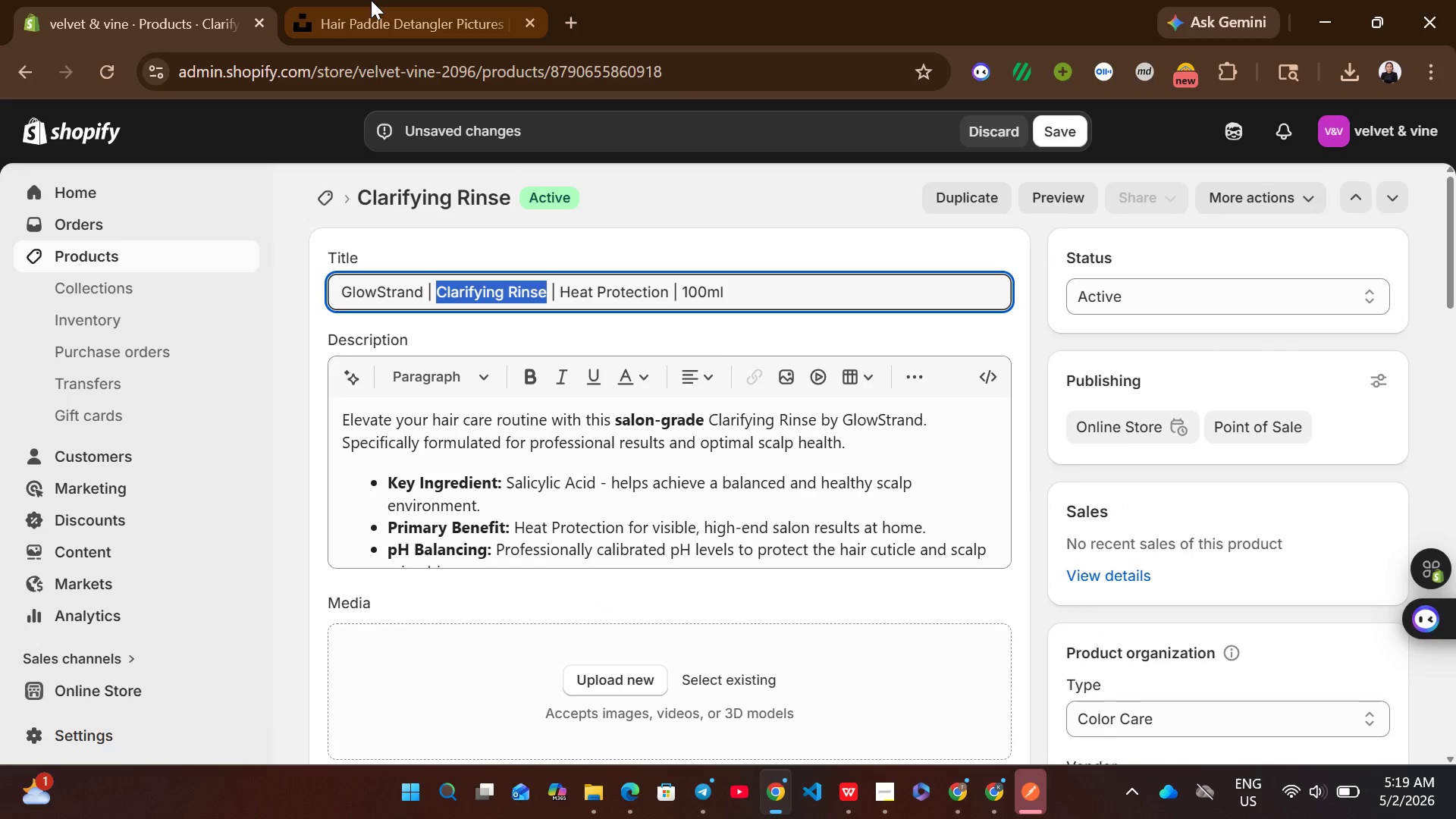 
left_click([371, 0])
 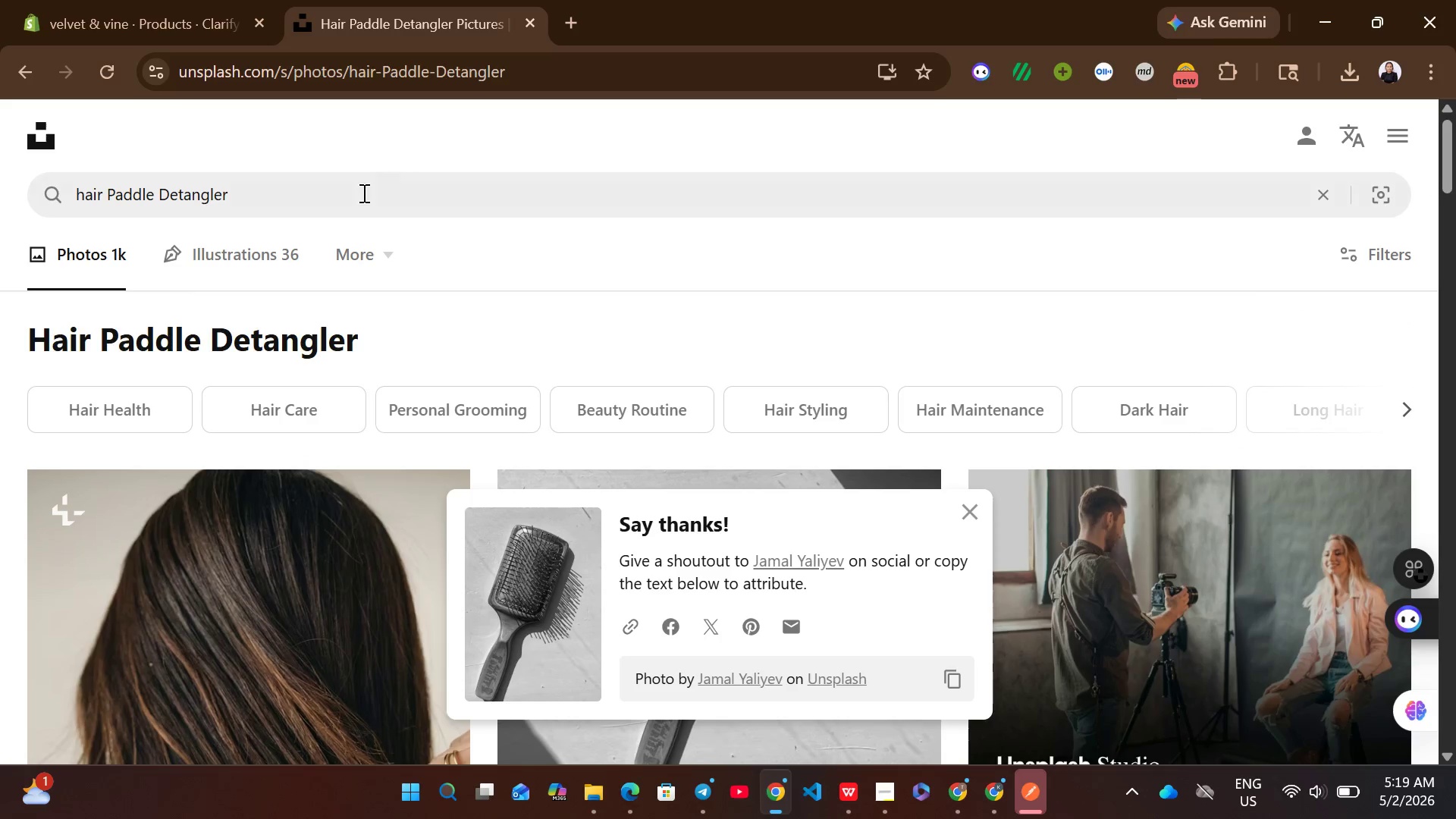 
left_click([362, 193])
 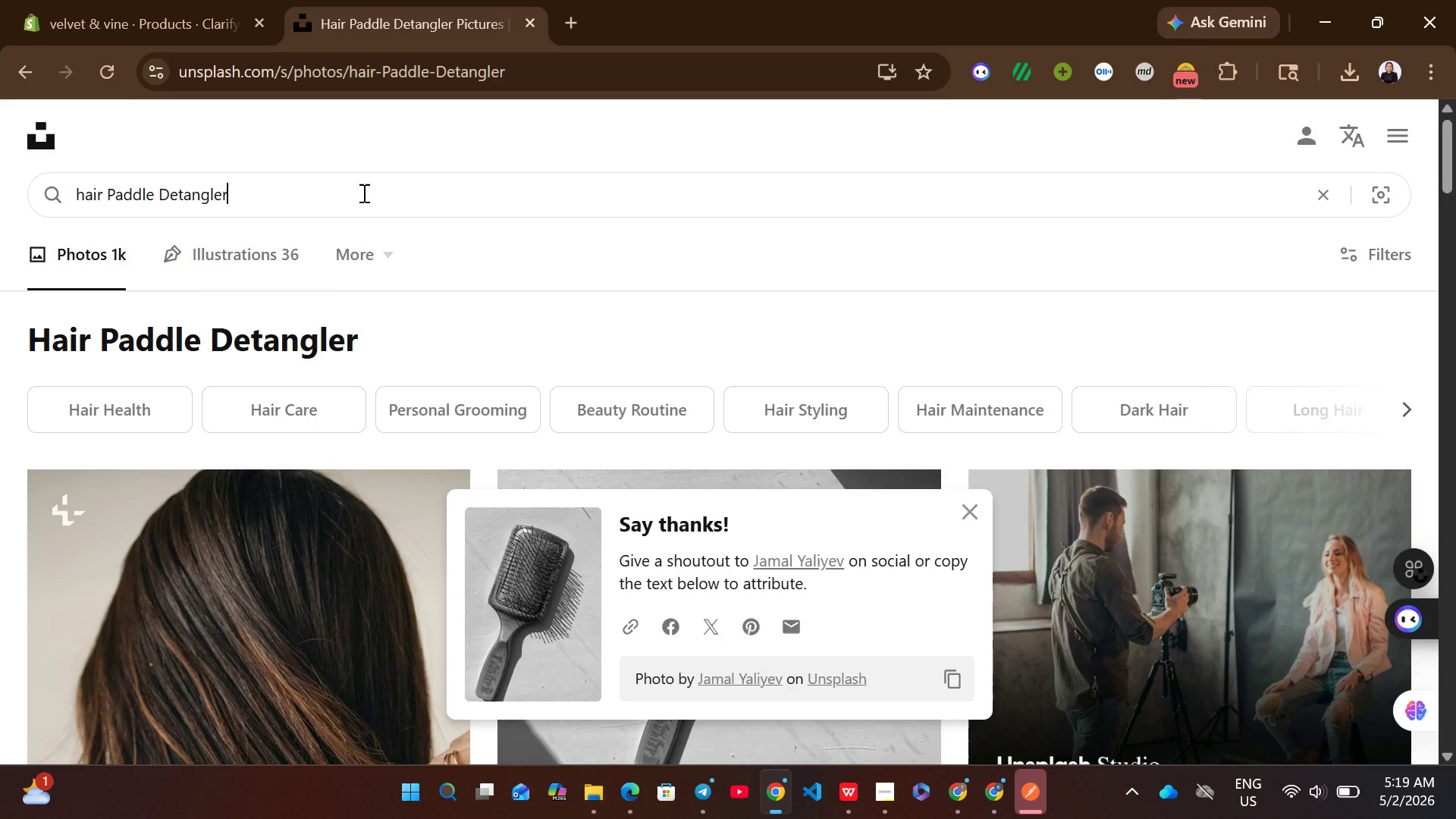 
key(Control+A)
 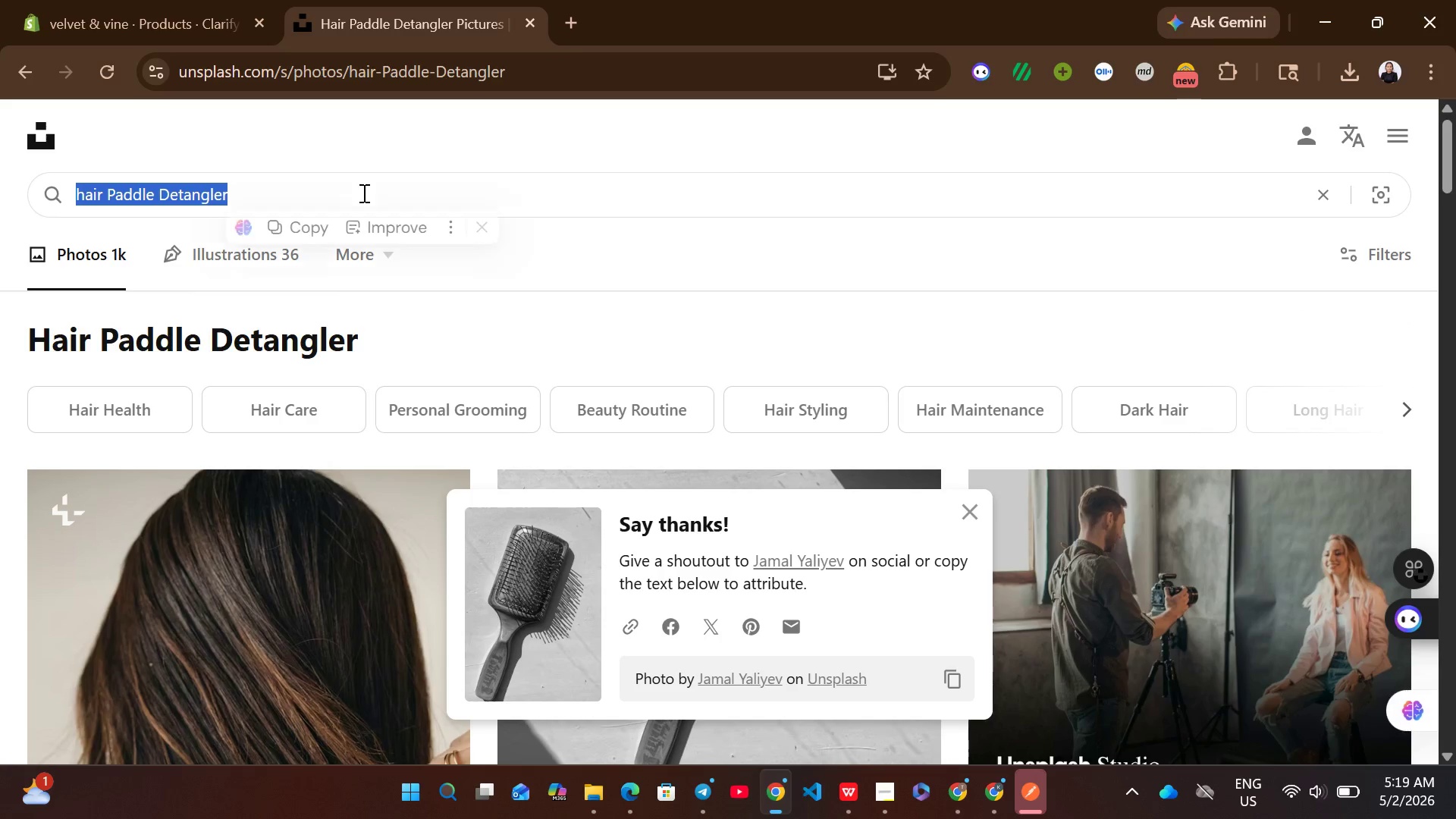 
key(Control+ControlLeft)
 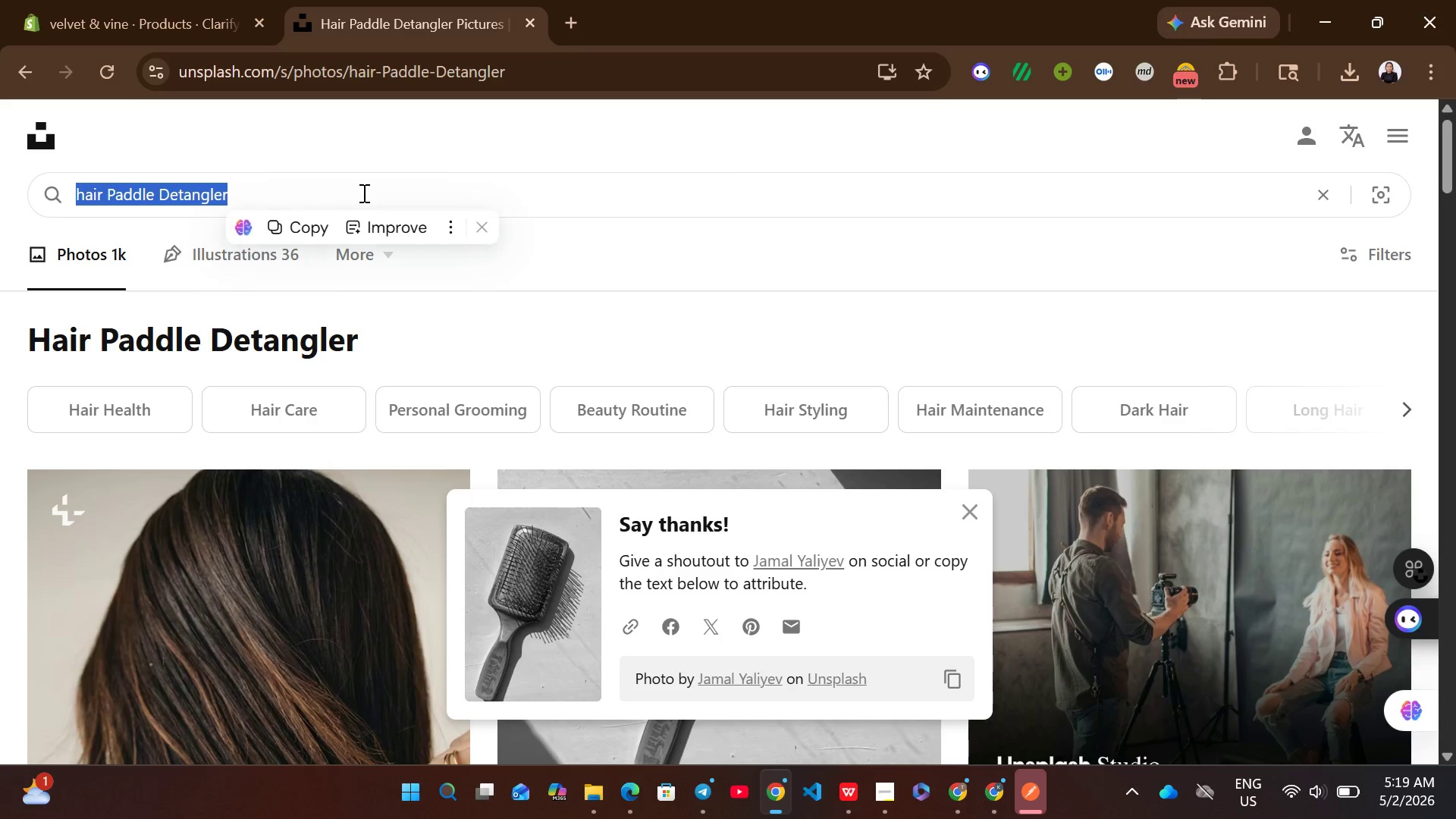 
key(Control+V)
 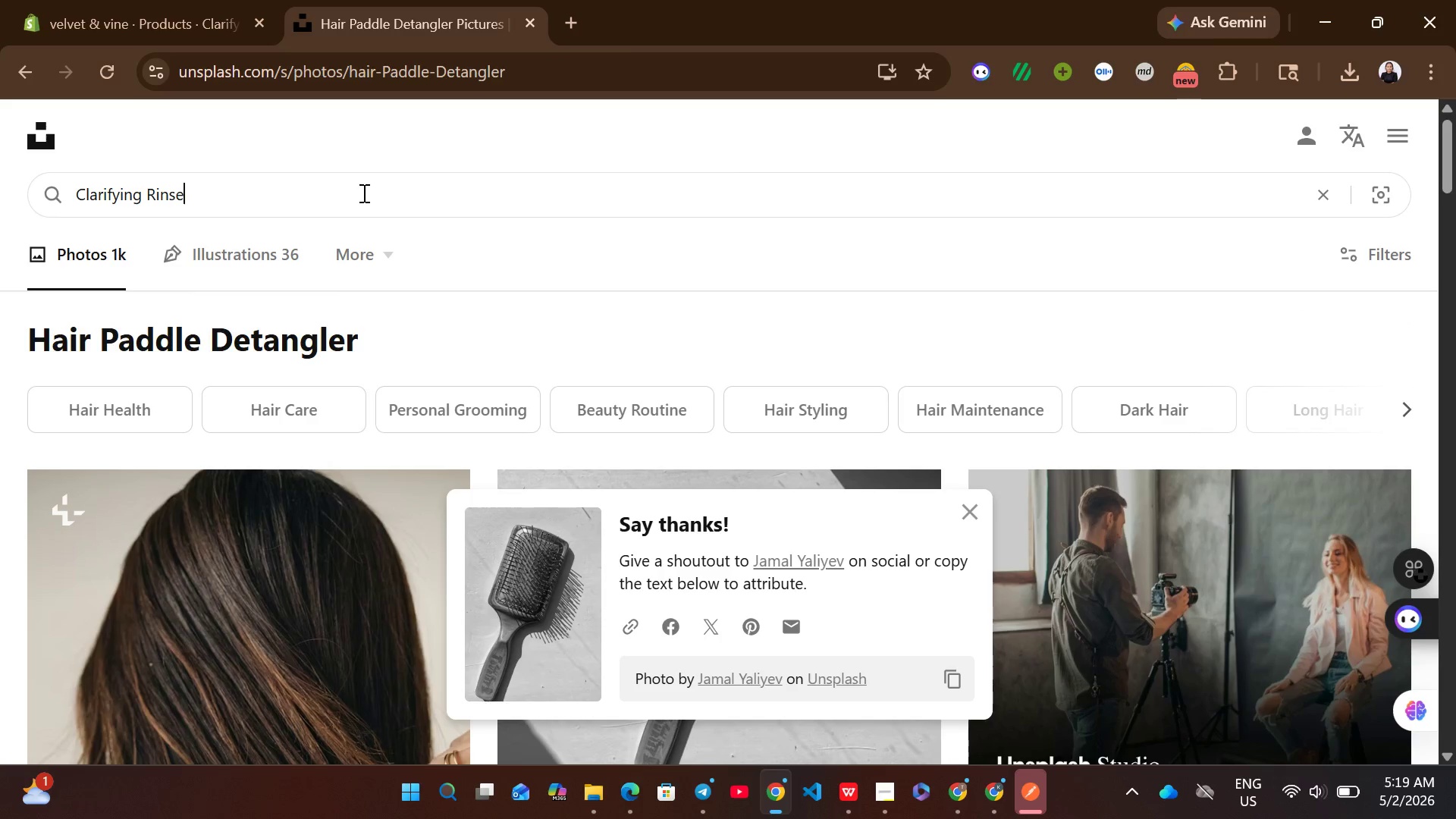 
key(Enter)
 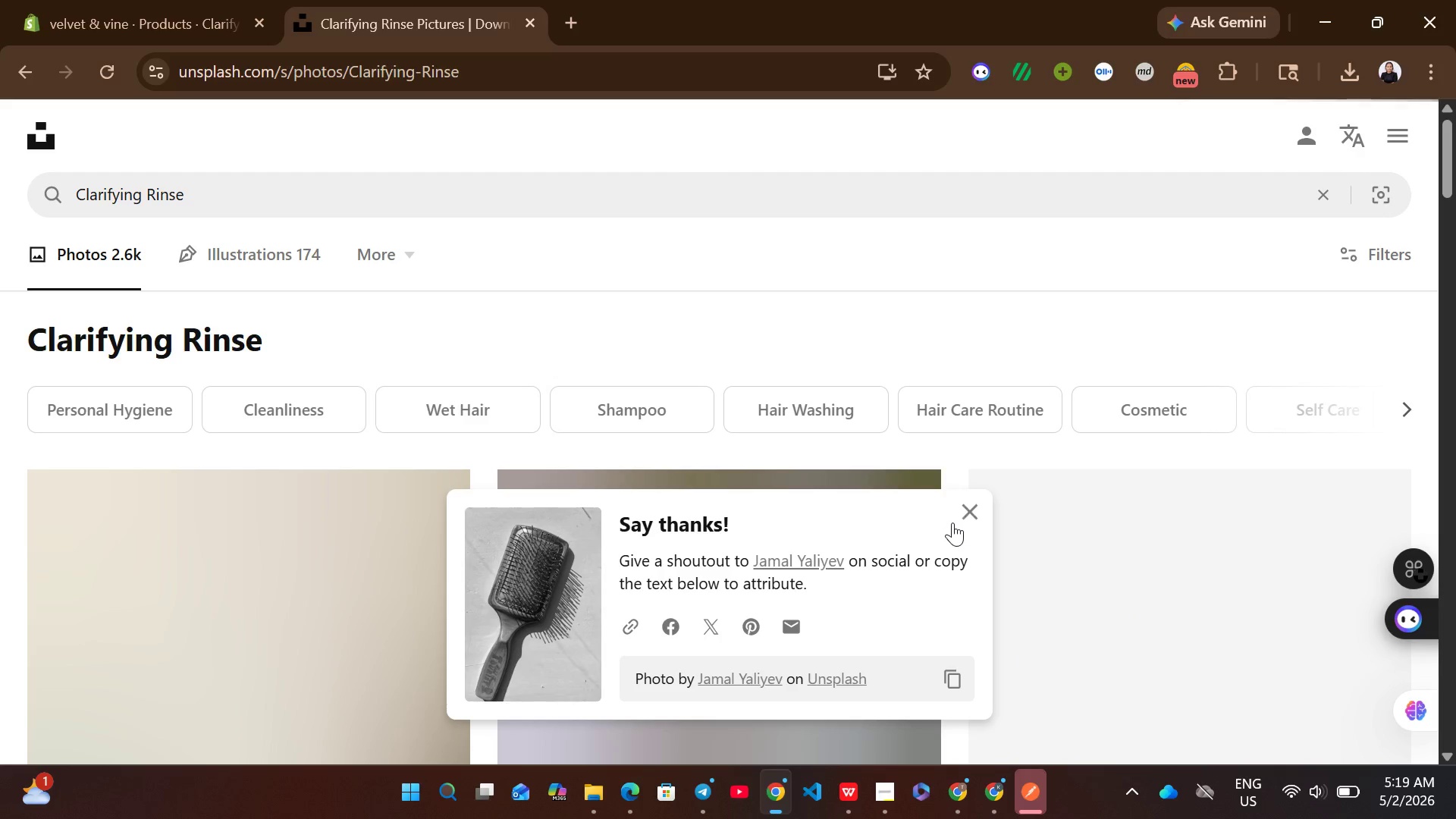 
left_click([966, 508])
 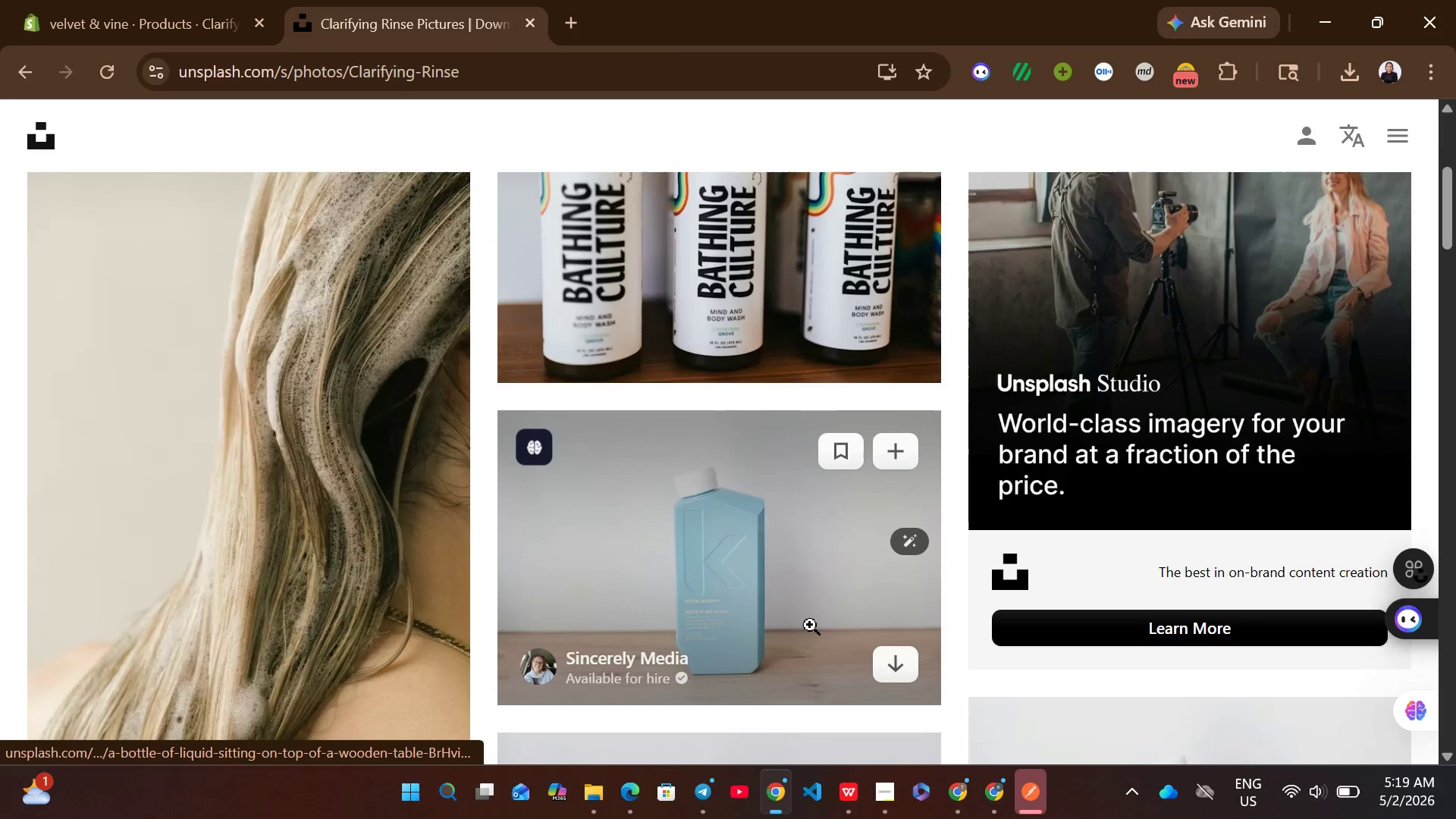 
left_click([878, 637])
 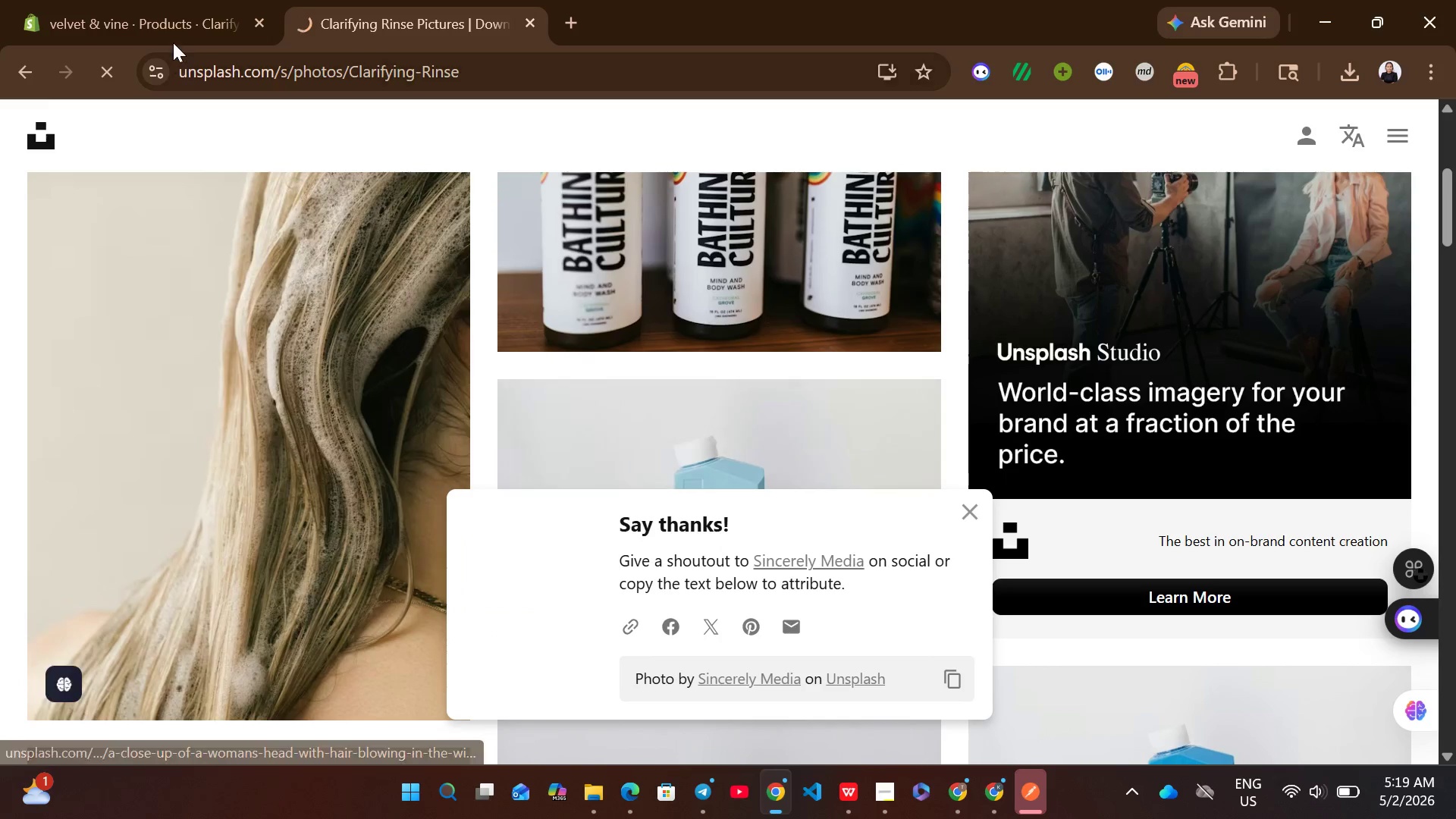 
left_click([173, 42])
 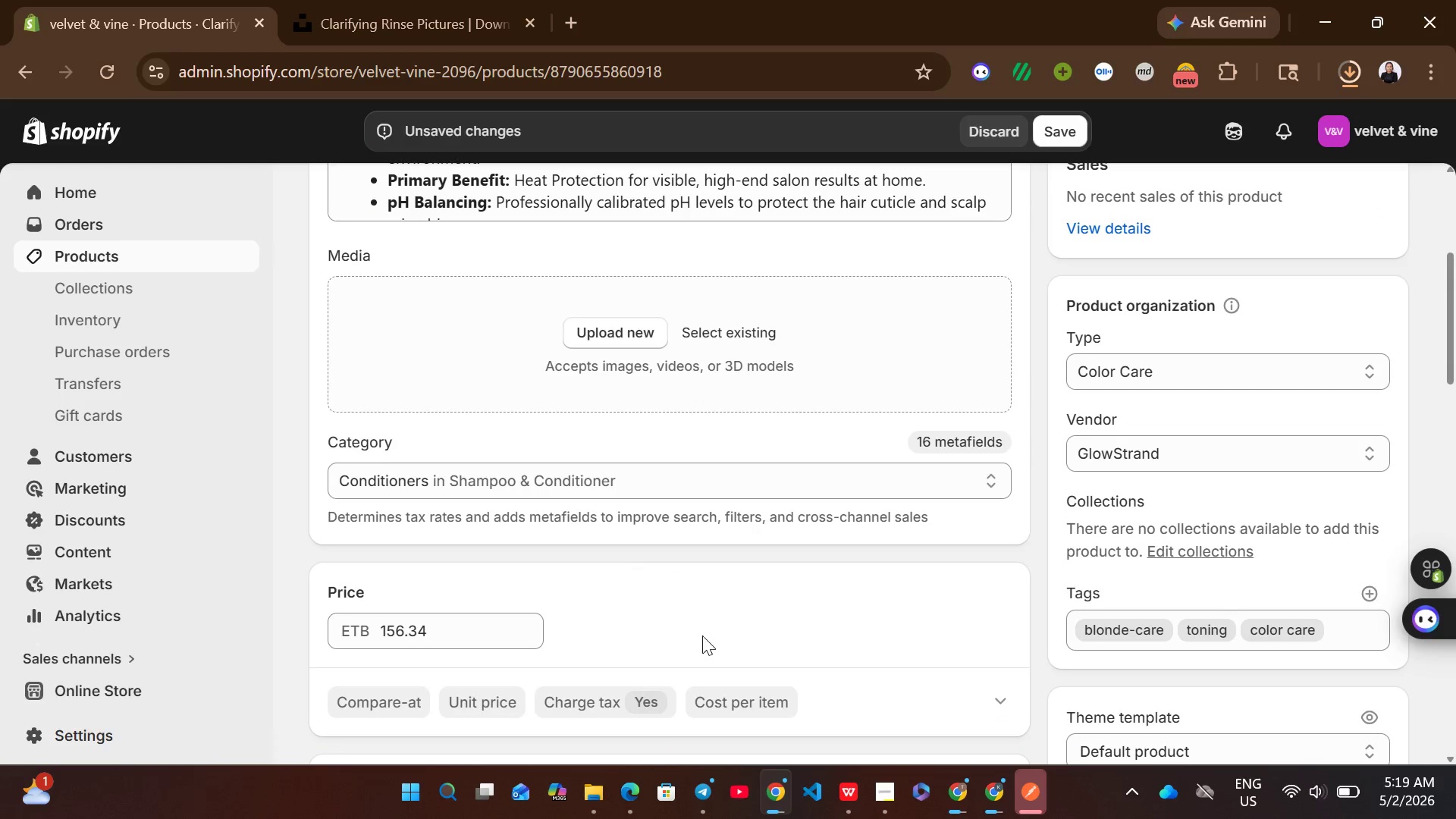 
left_click([839, 786])
 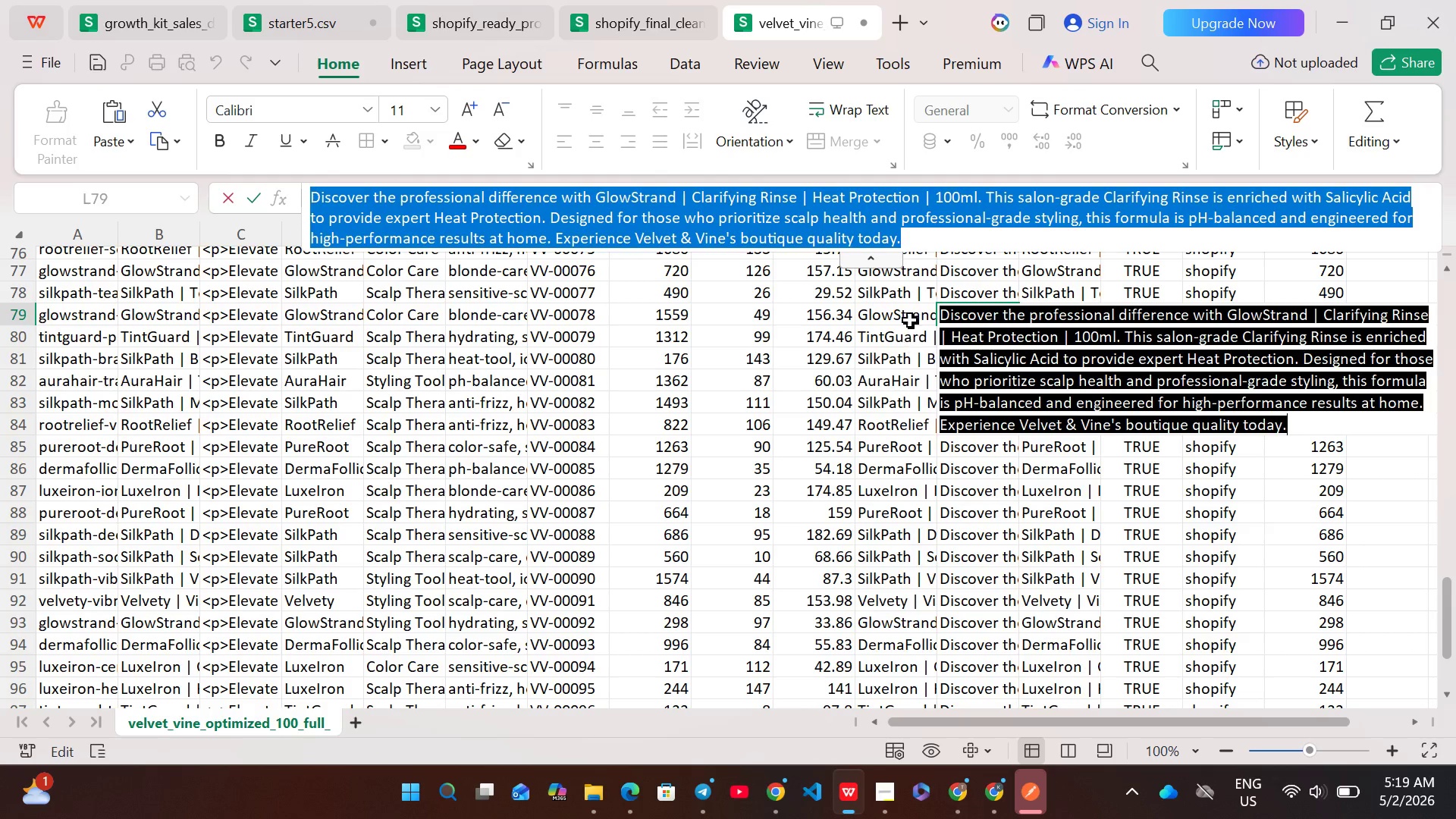 
left_click([905, 315])
 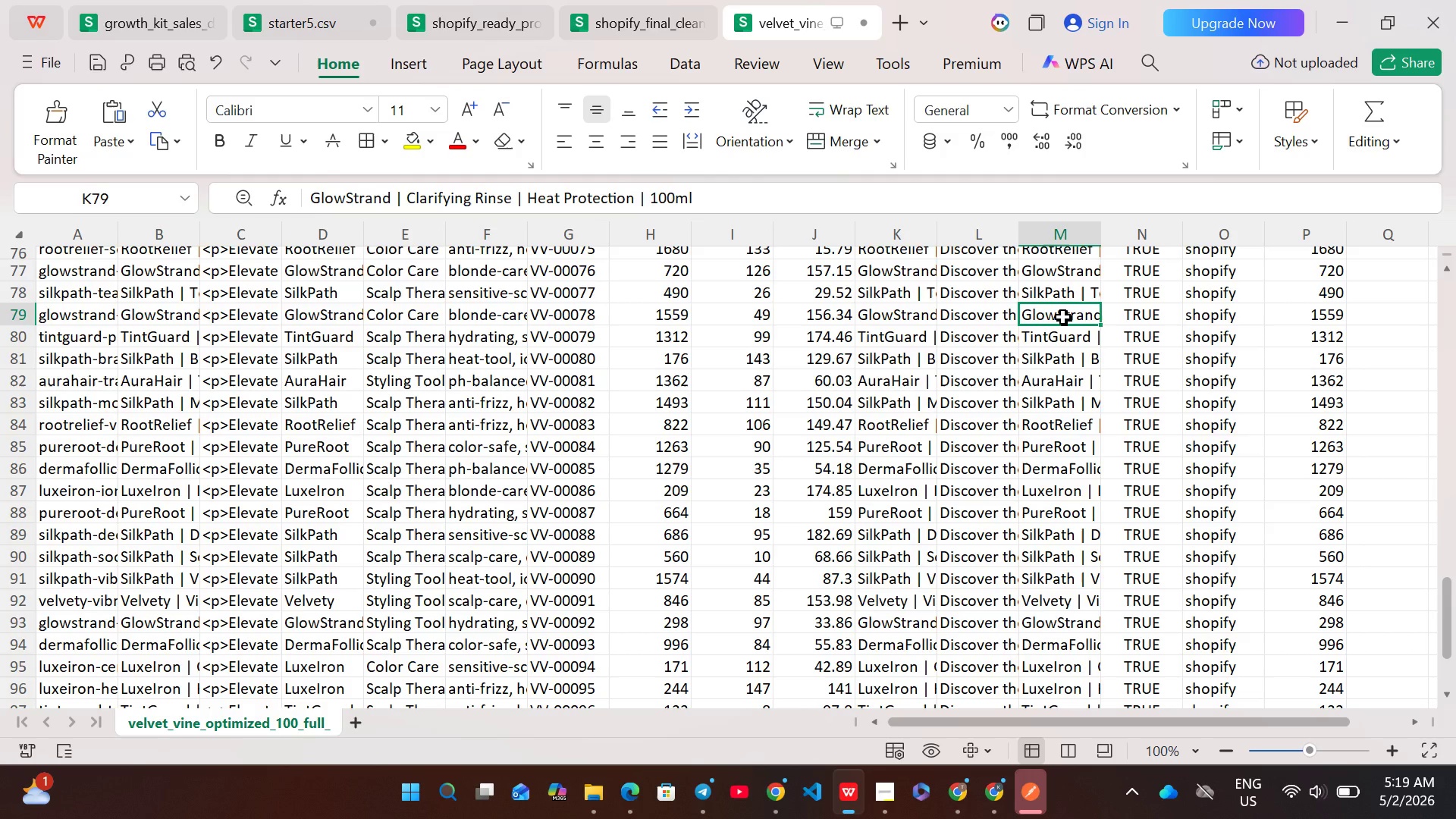 
double_click([1063, 317])
 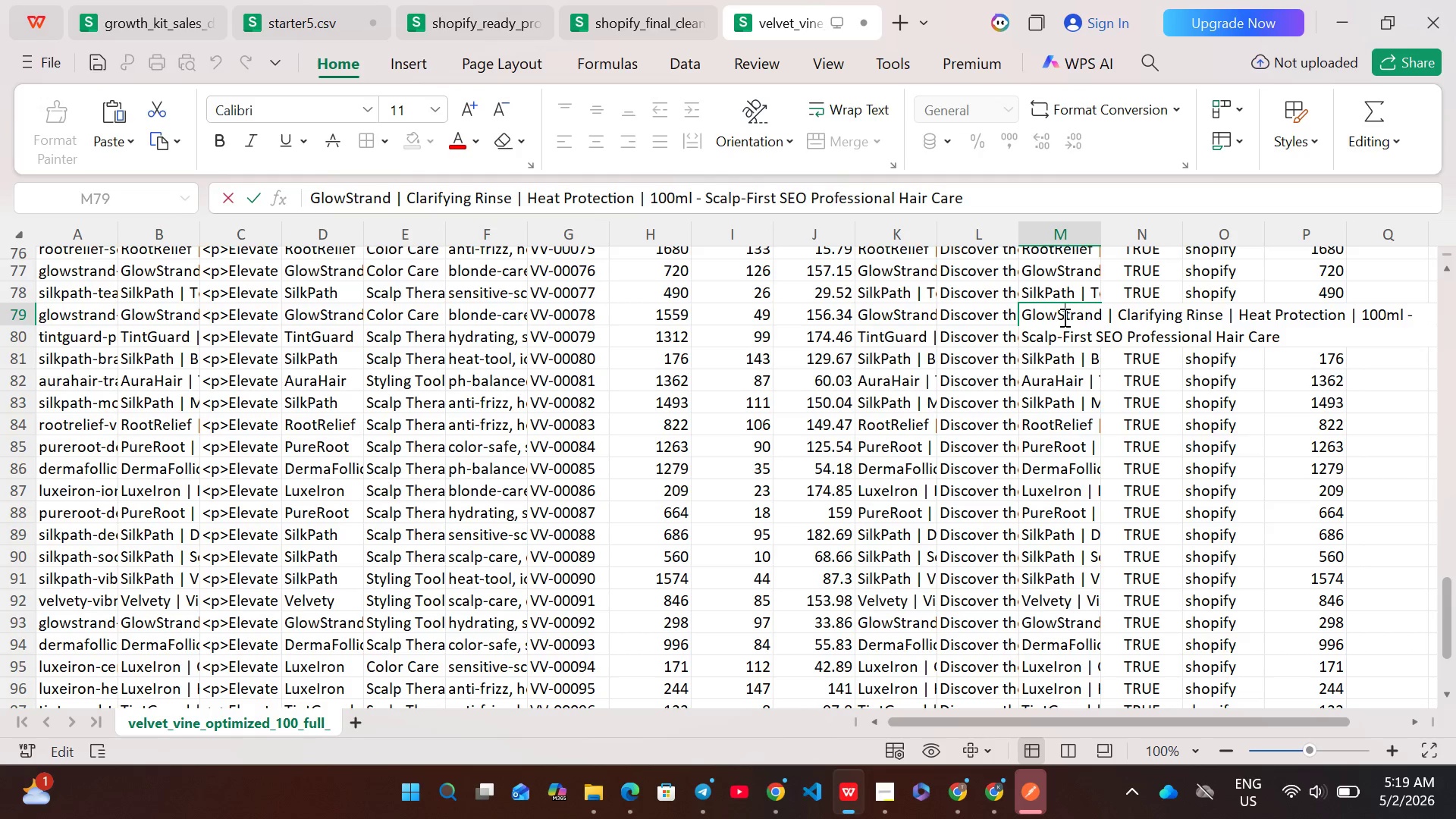 
key(Control+A)
 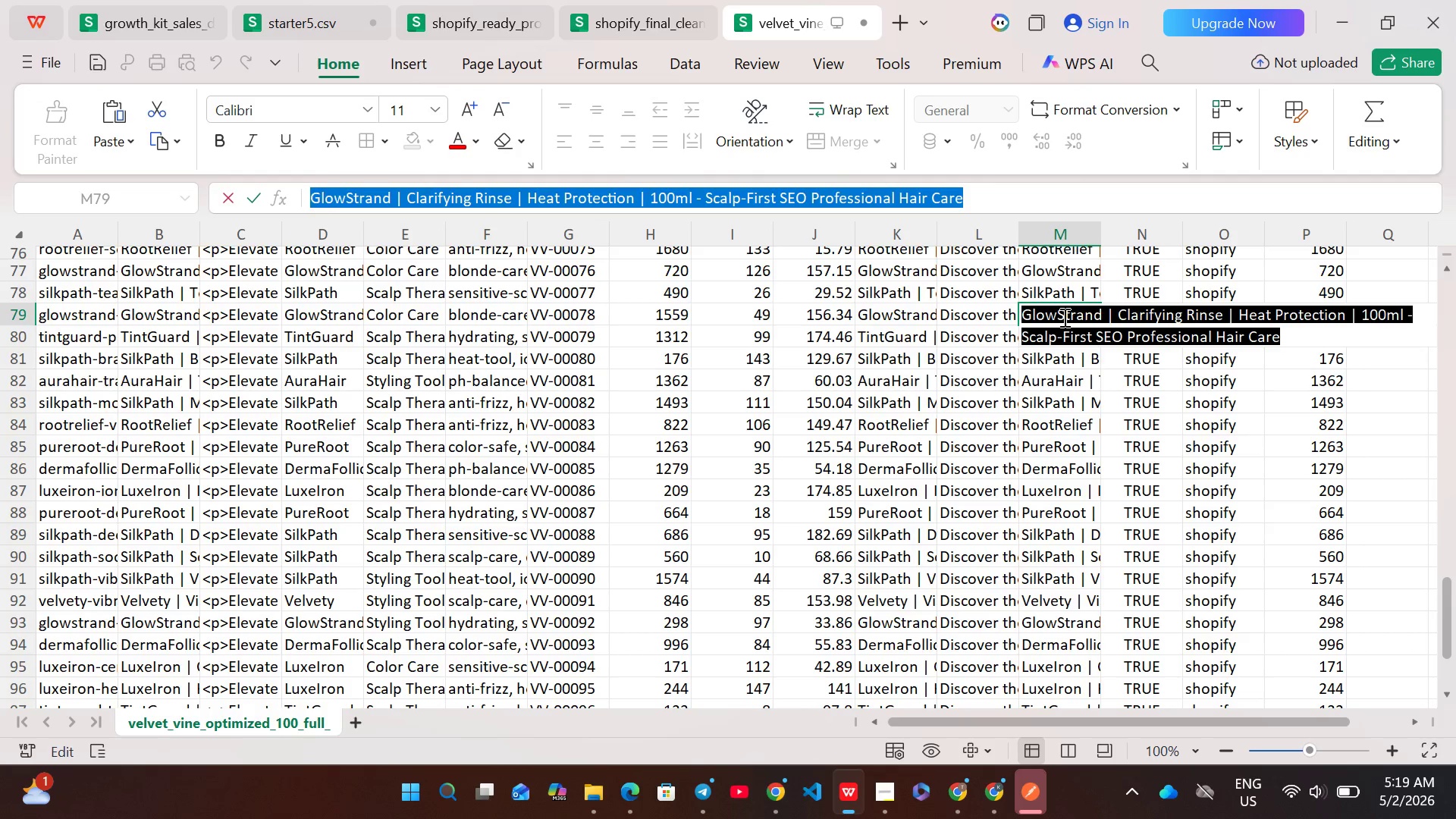 
key(Control+C)
 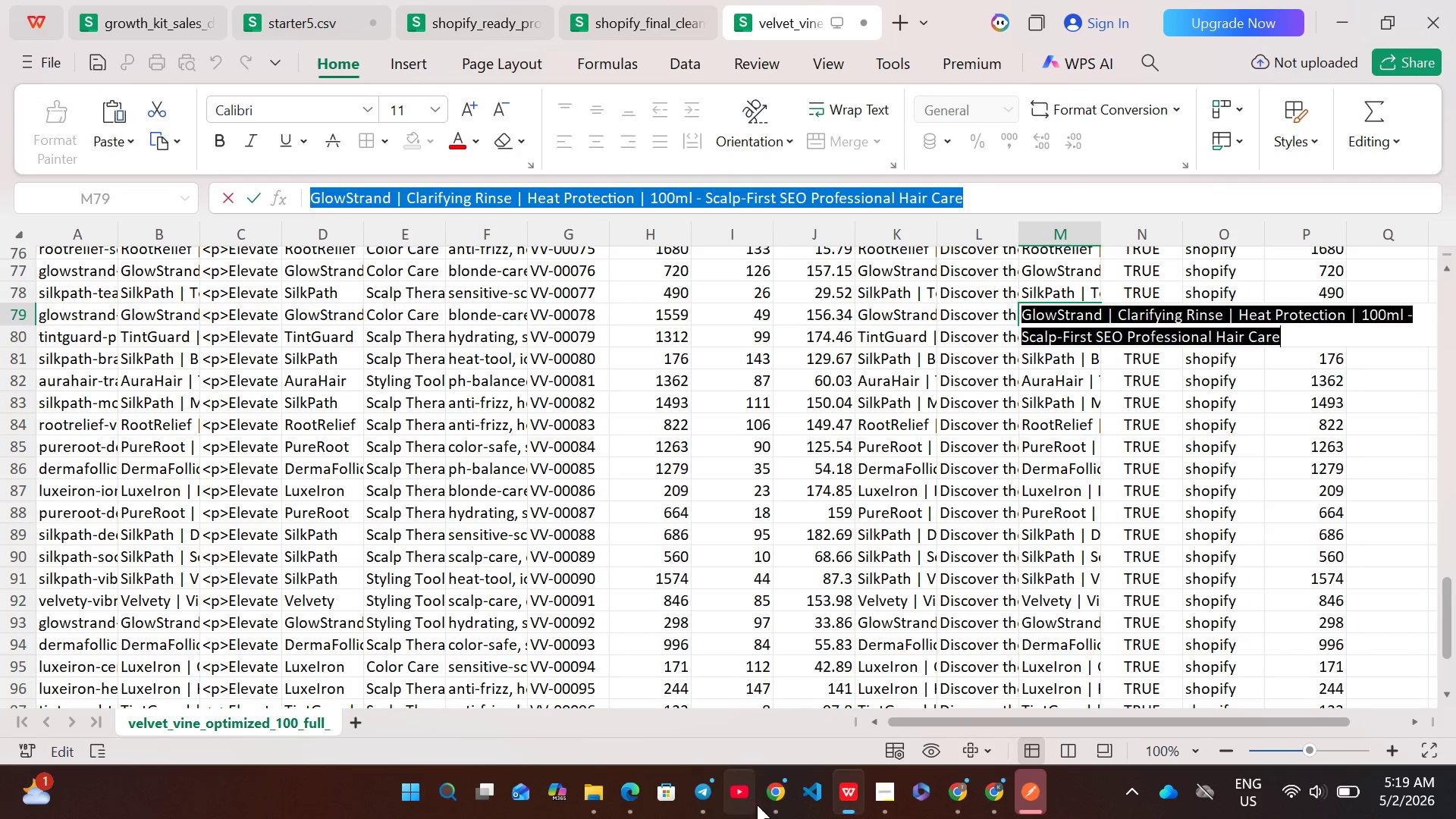 
left_click([780, 798])
 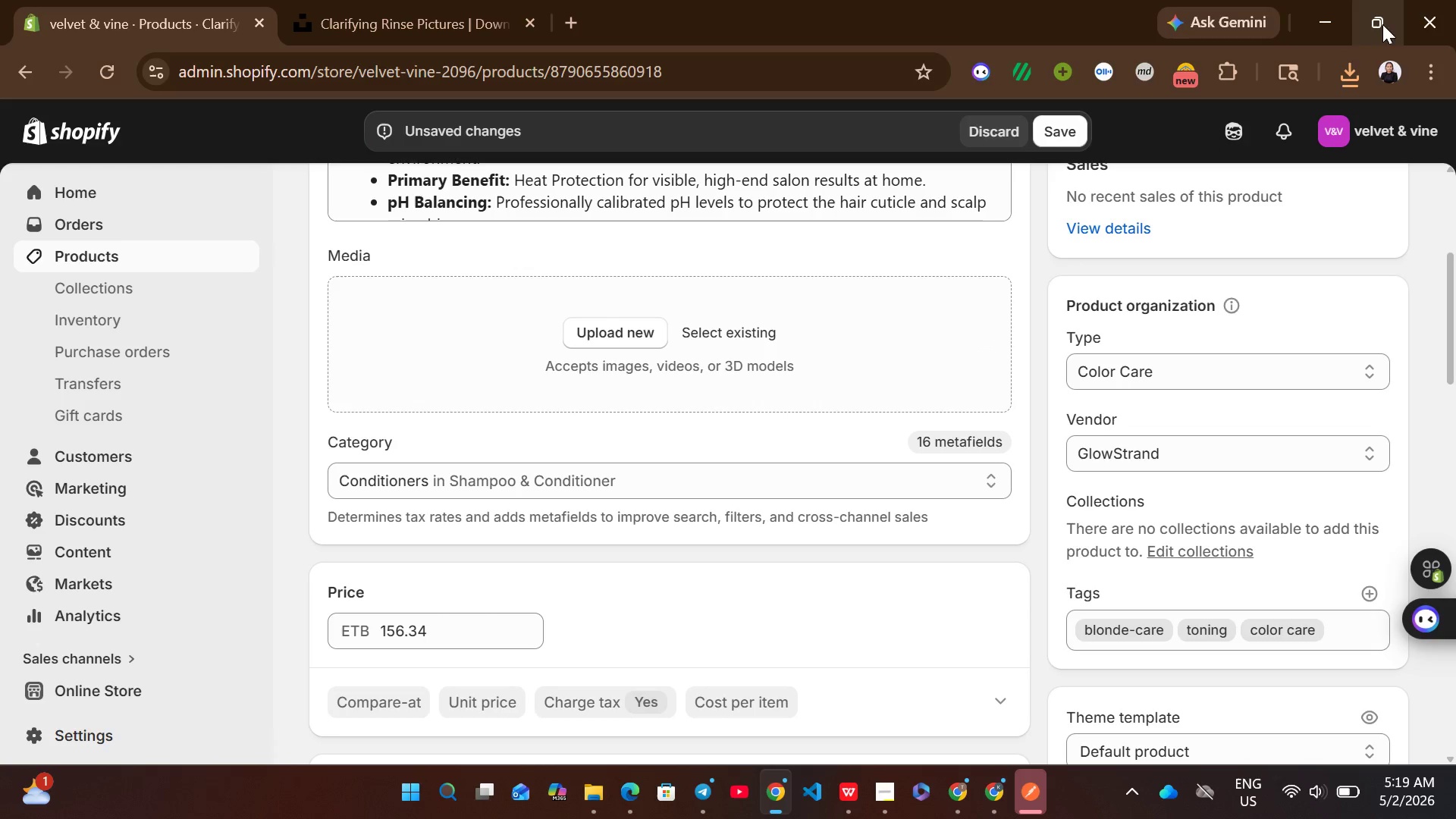 
left_click([1354, 58])
 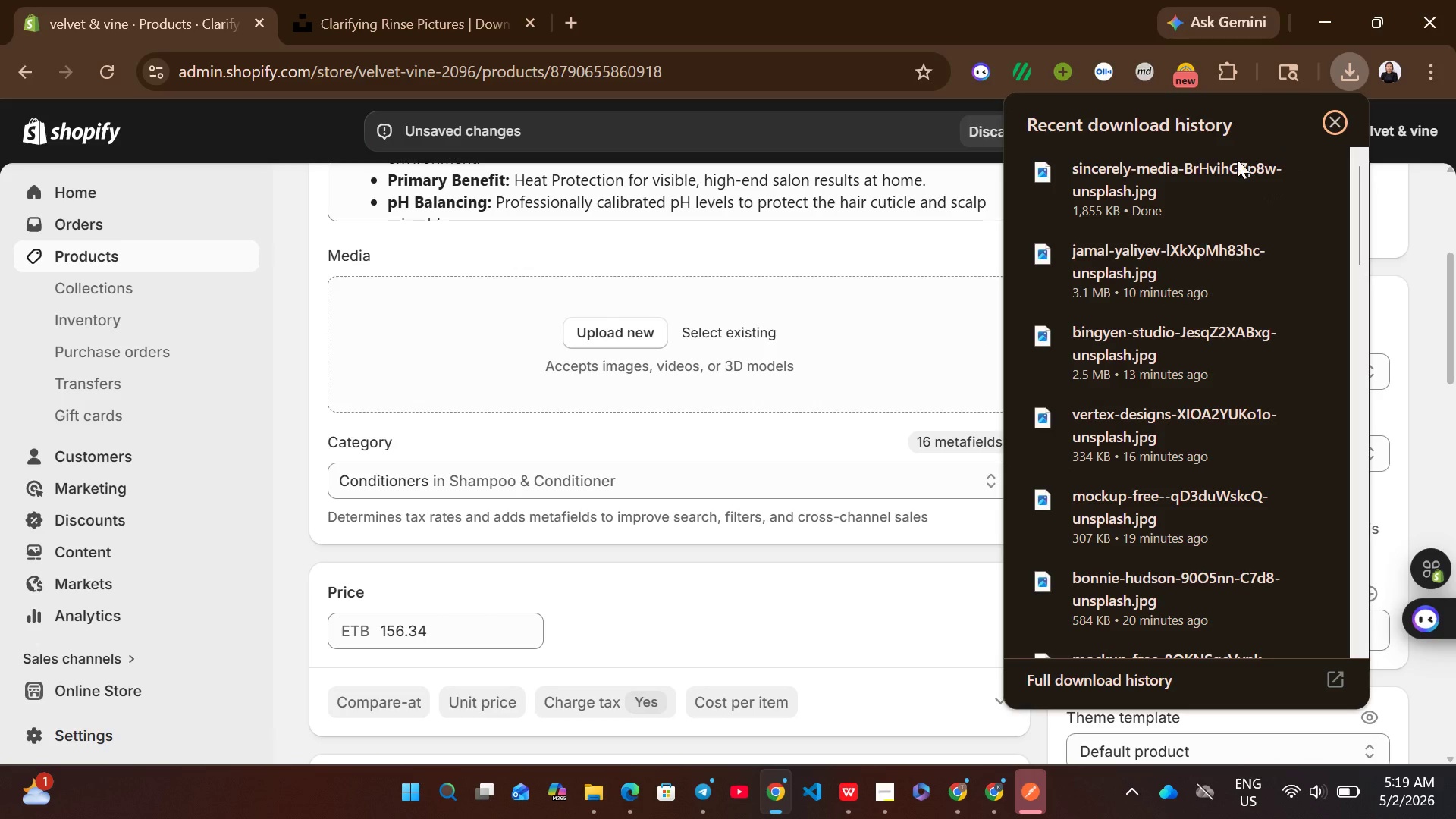 
left_click_drag(start_coordinate=[1196, 174], to_coordinate=[811, 351])
 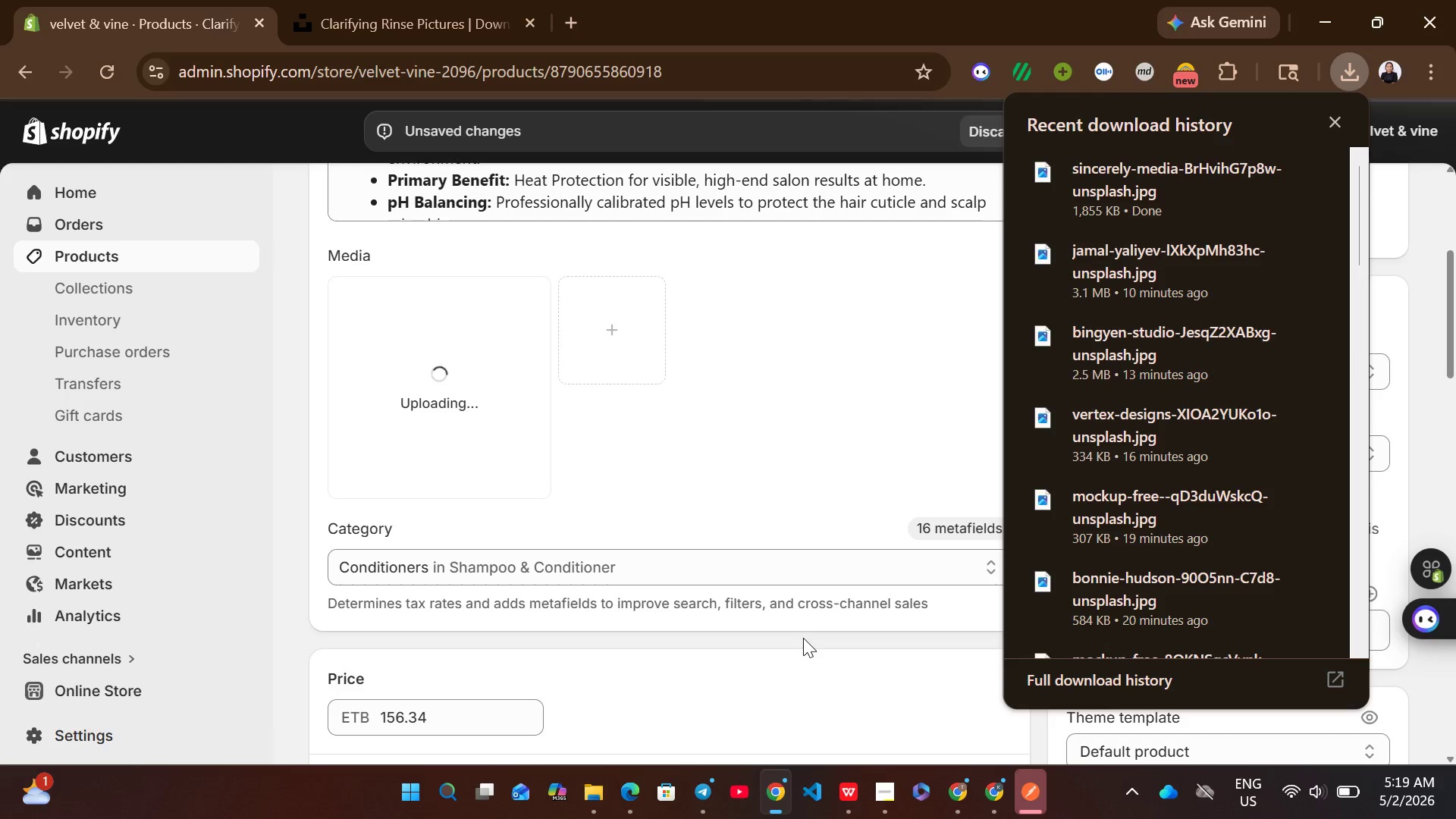 
double_click([803, 638])
 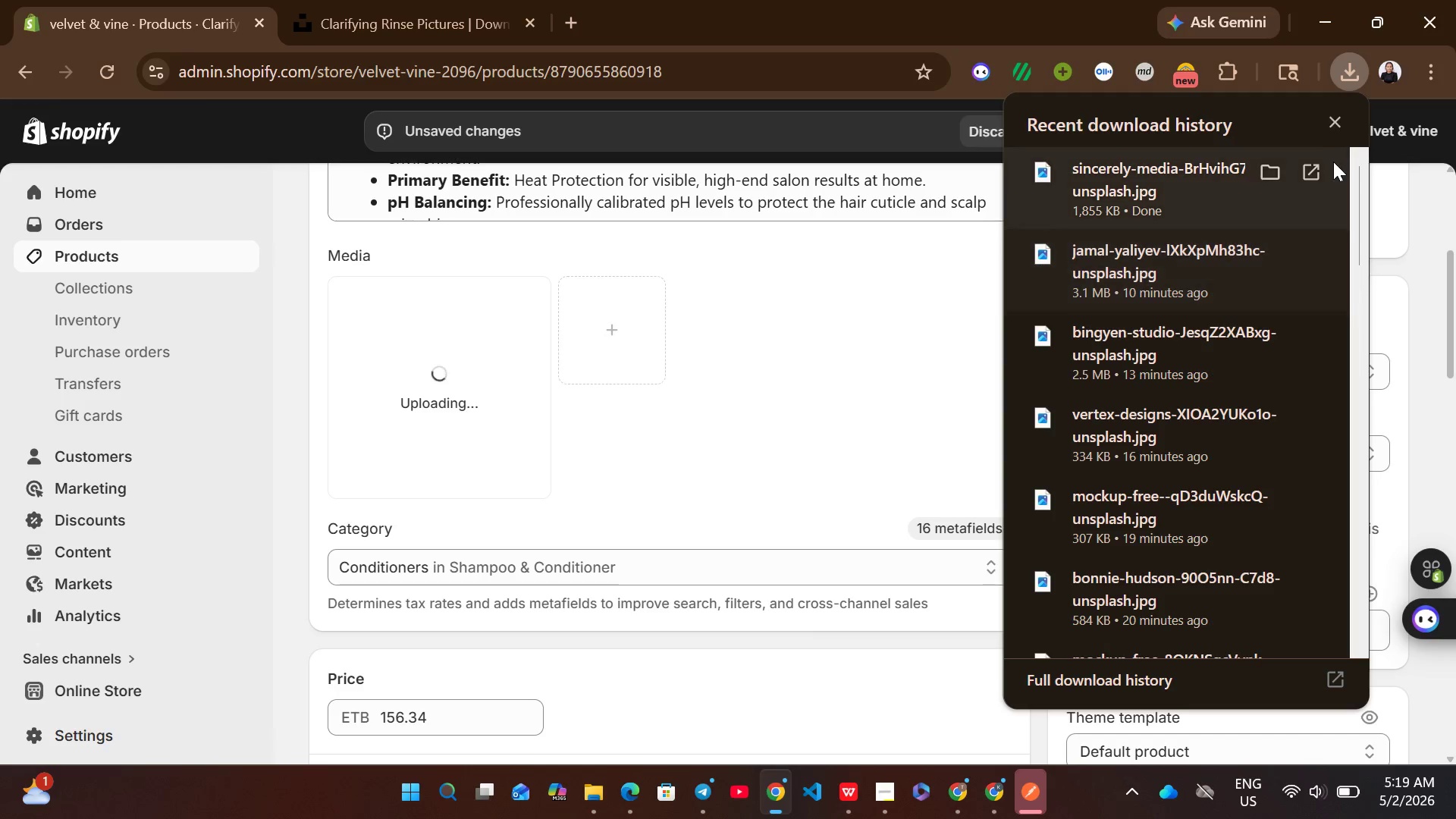 
left_click([1332, 127])
 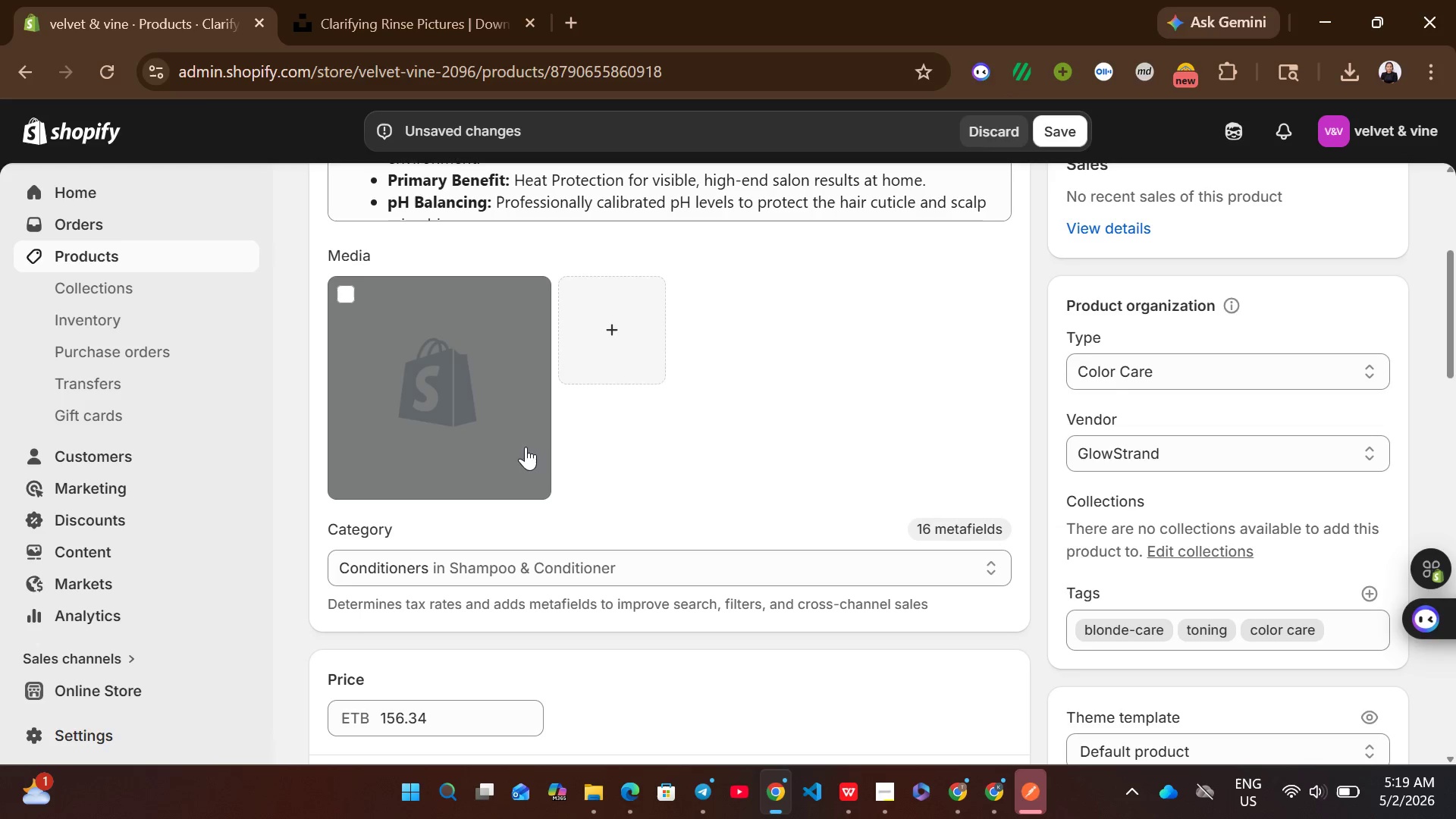 
left_click([526, 447])
 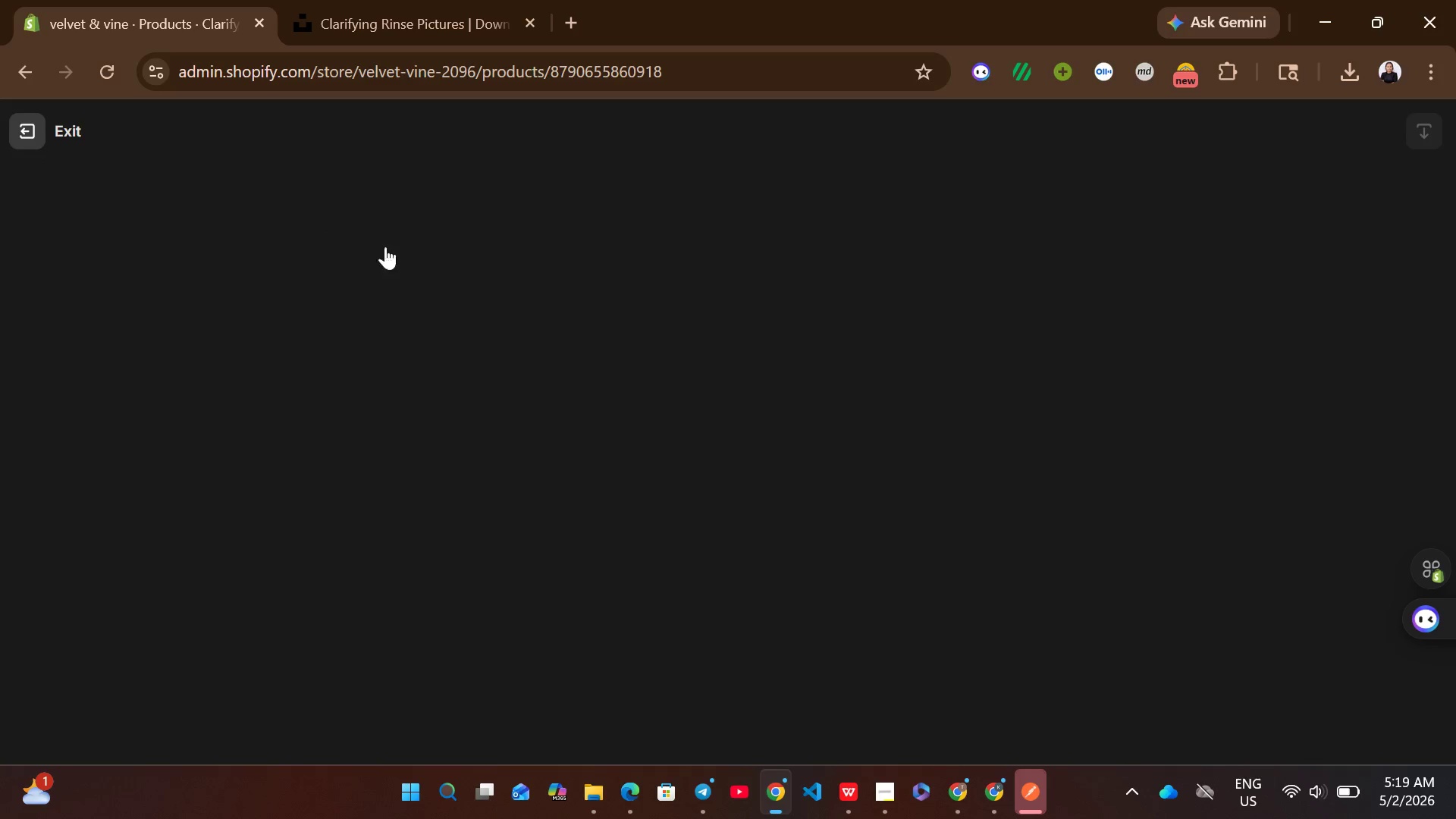 
wait(5.89)
 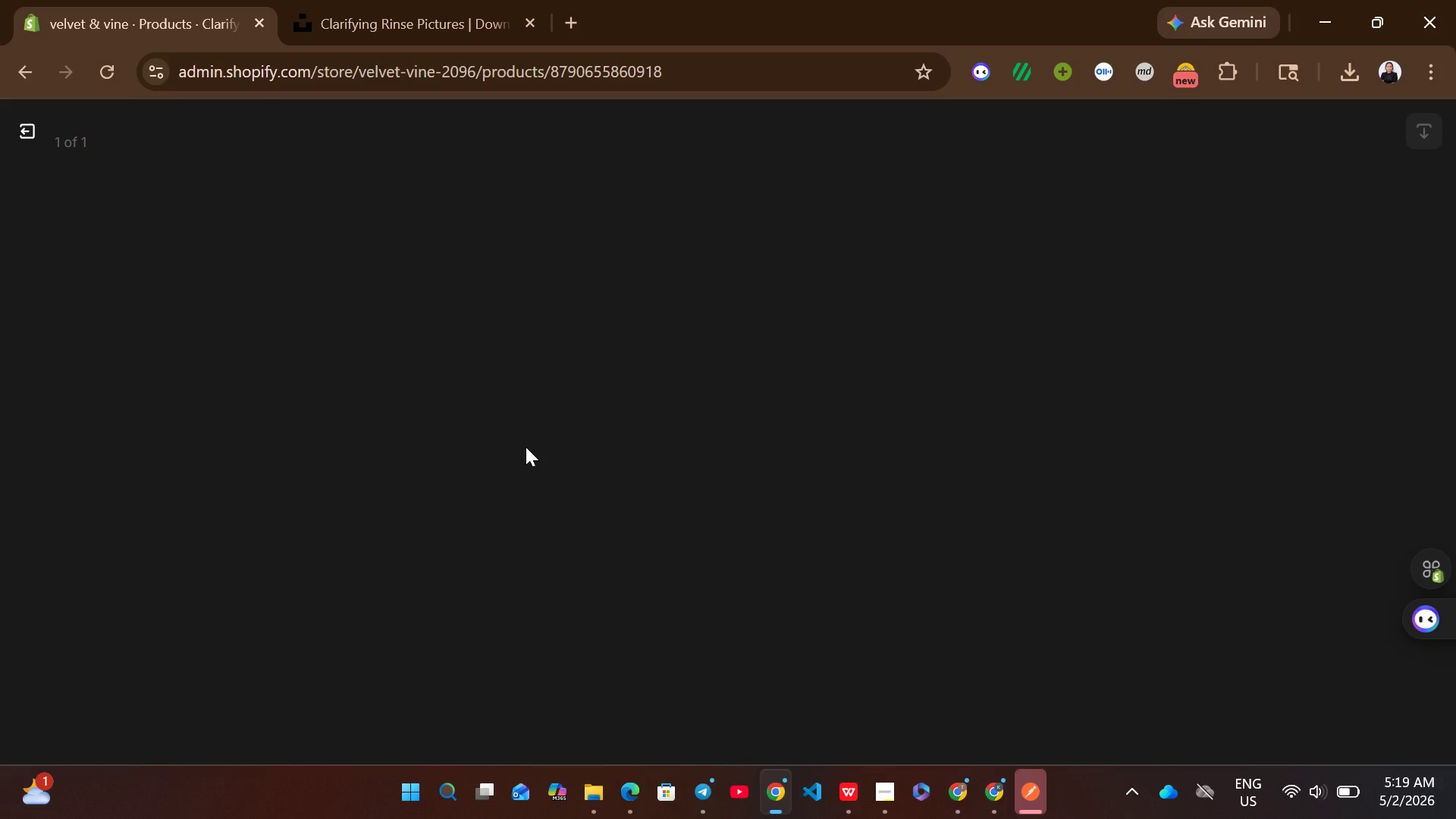 
left_click([1180, 388])
 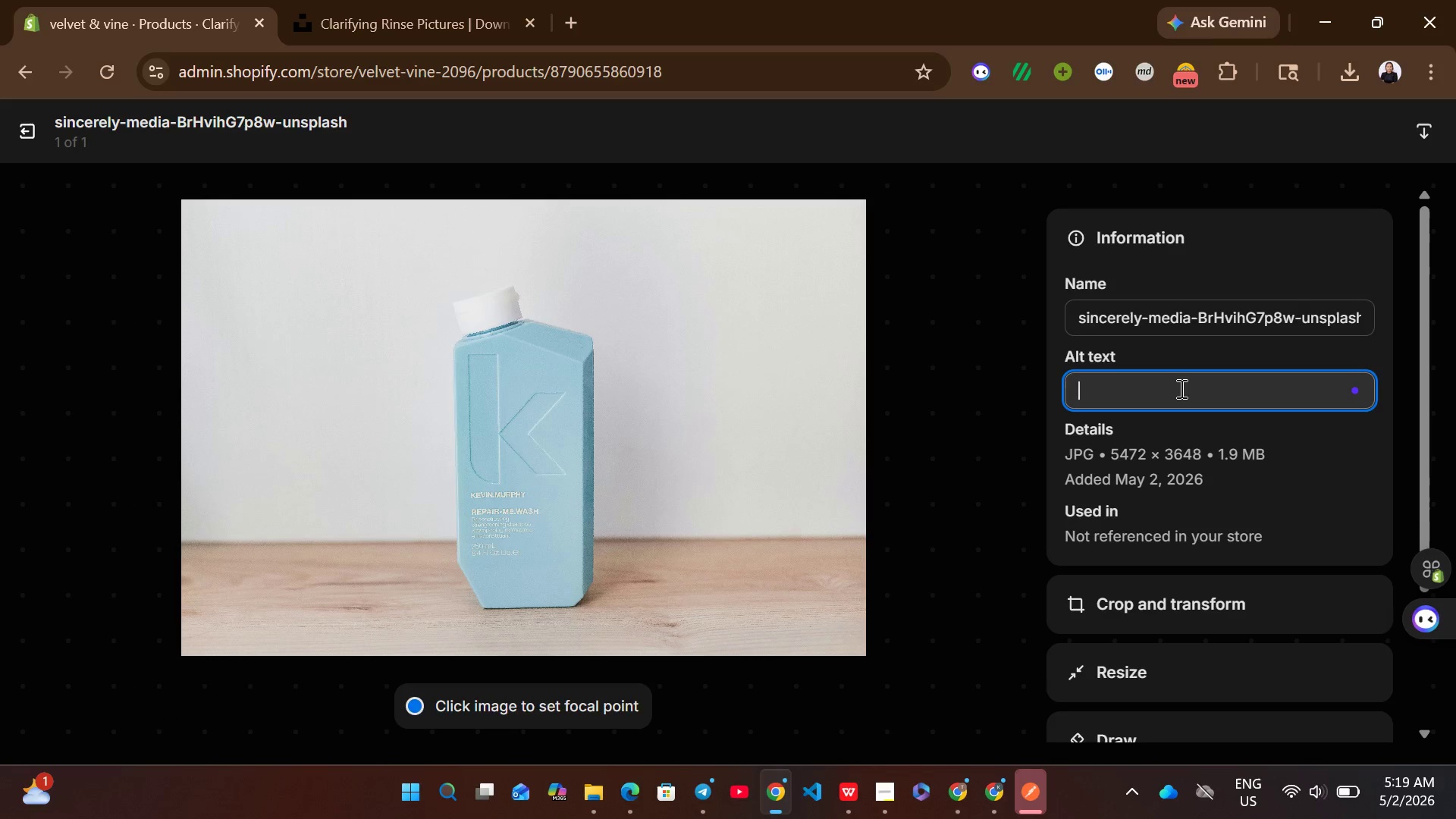 
key(Control+ControlLeft)
 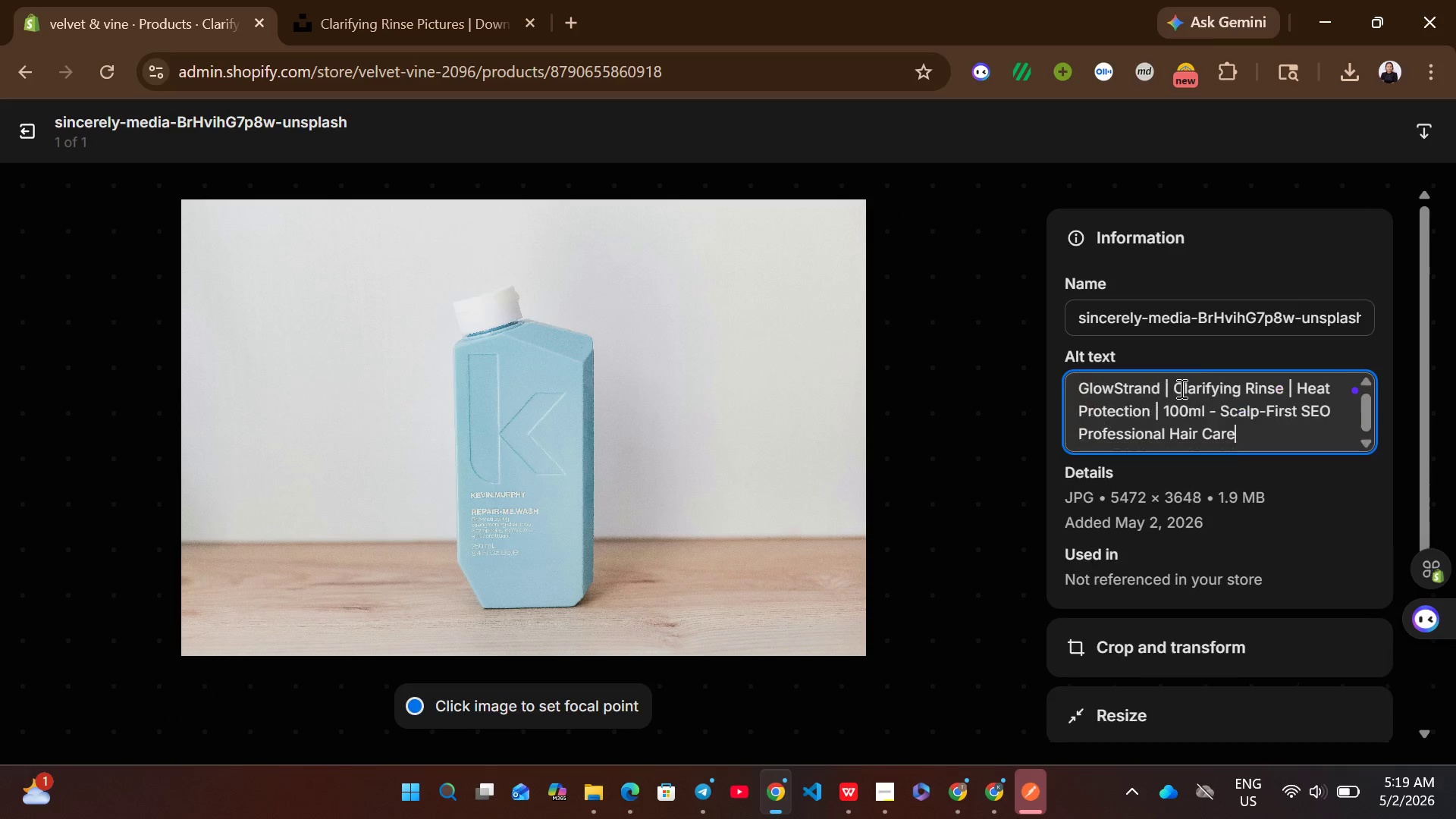 
key(Control+V)
 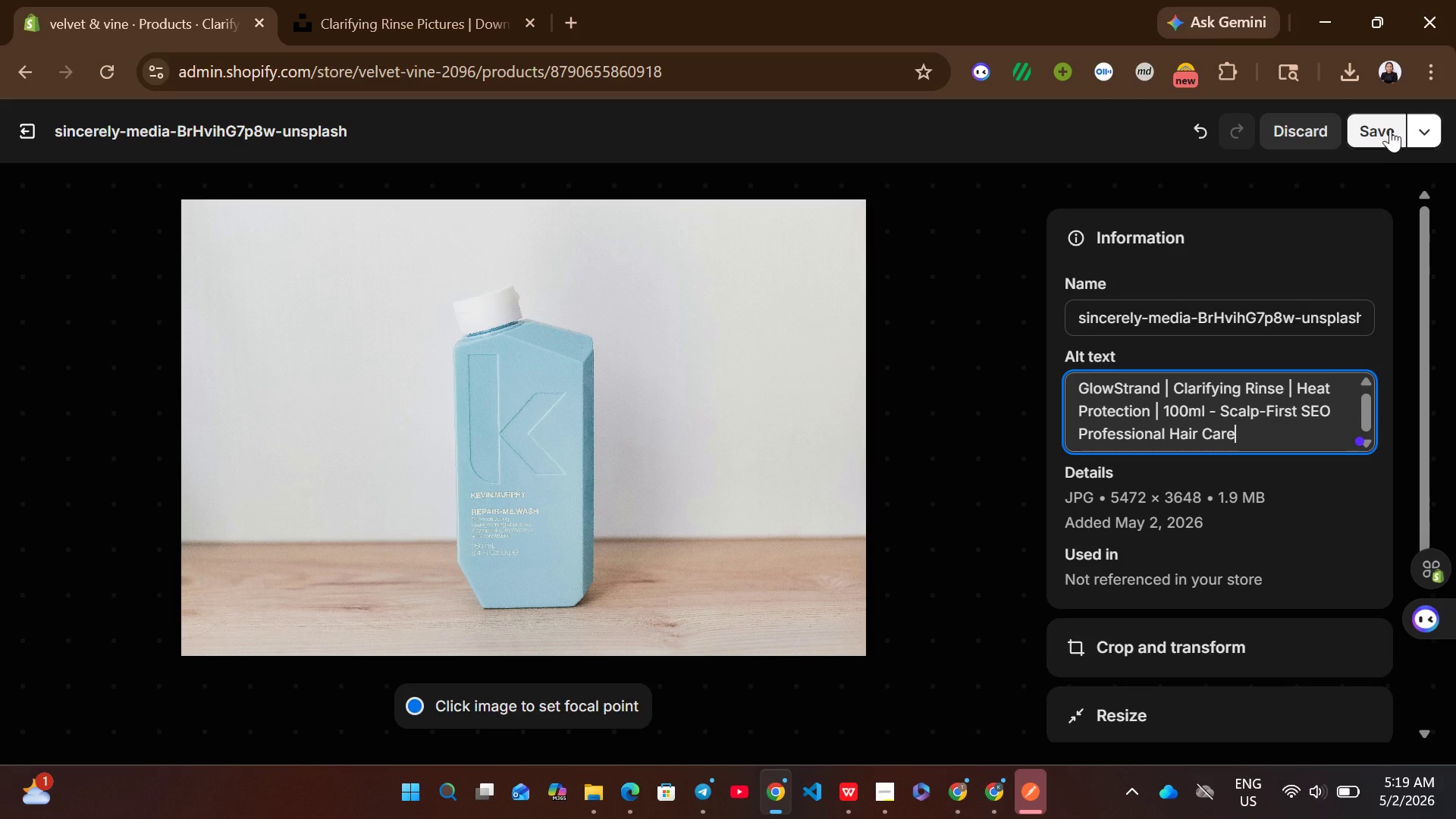 
left_click([1389, 129])
 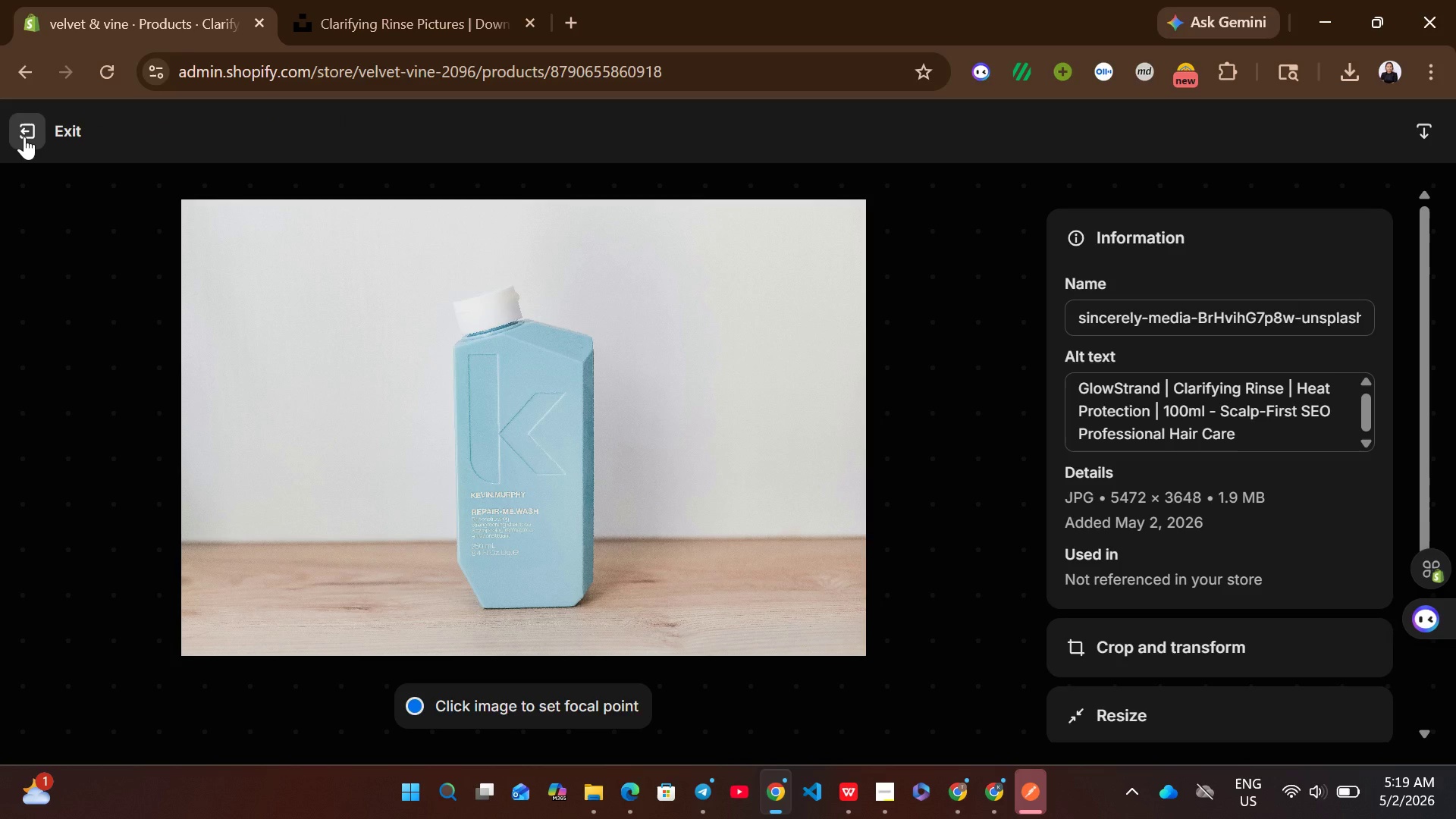 
left_click([24, 136])
 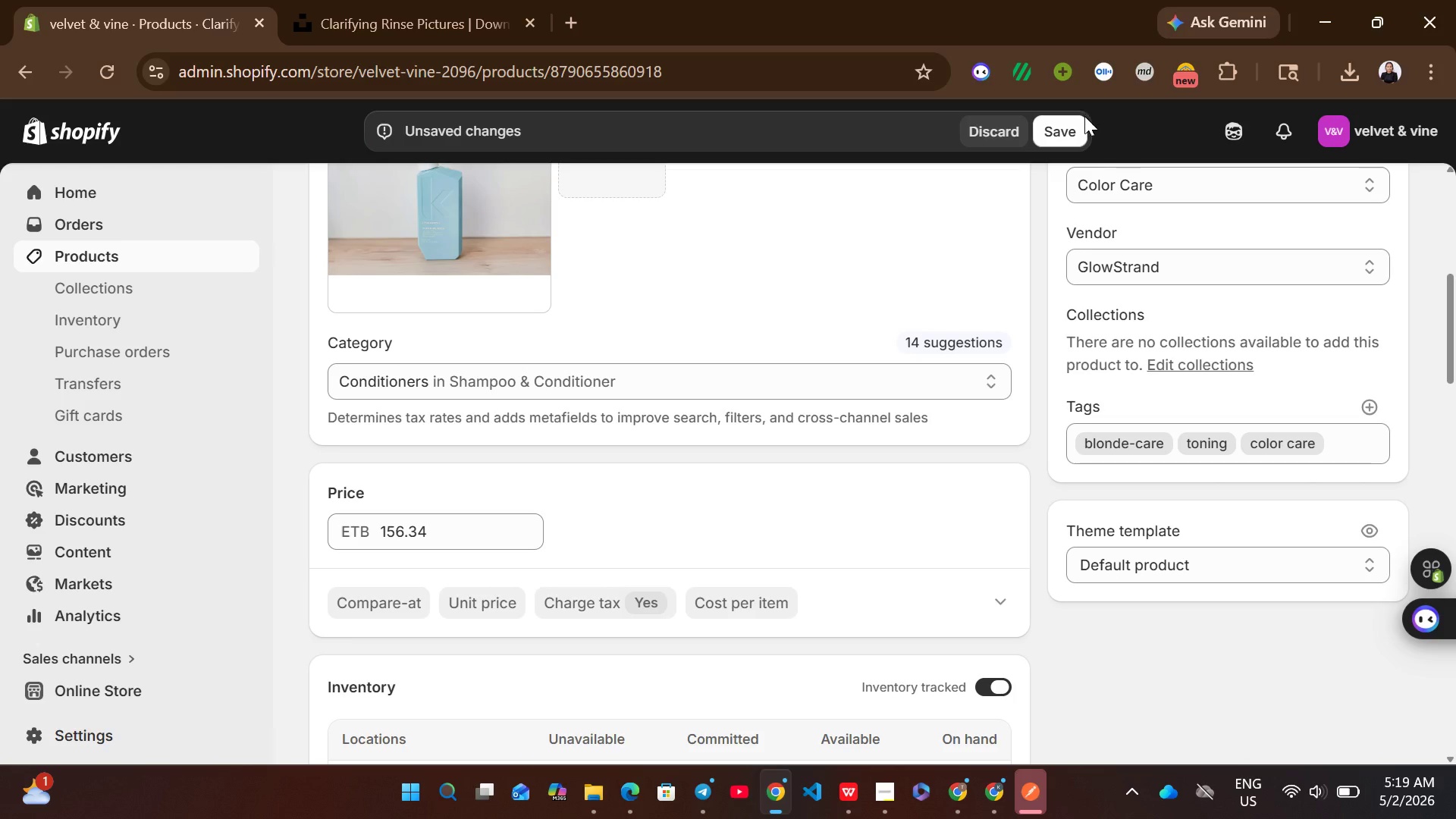 
left_click([1062, 140])
 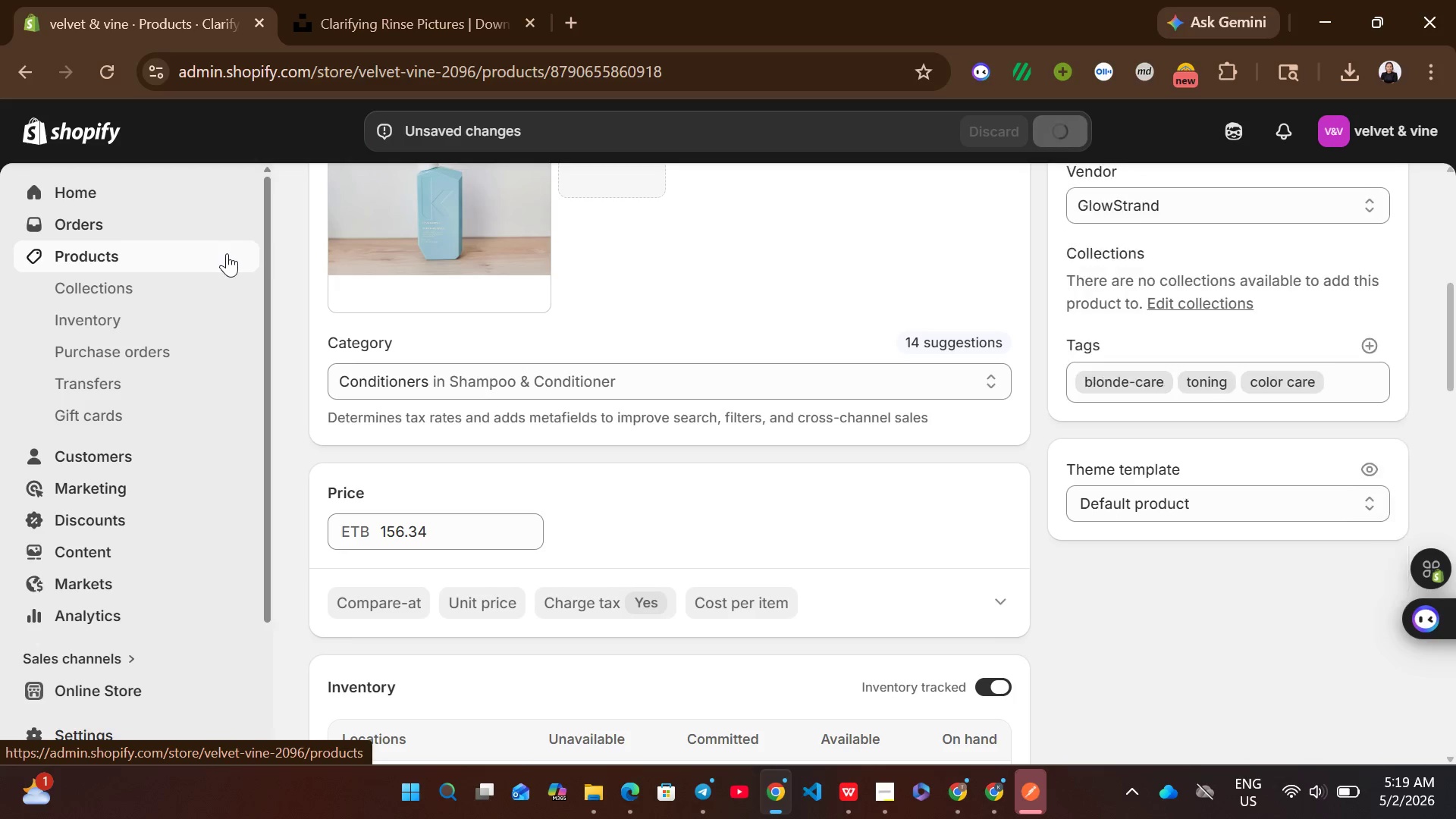 
wait(6.61)
 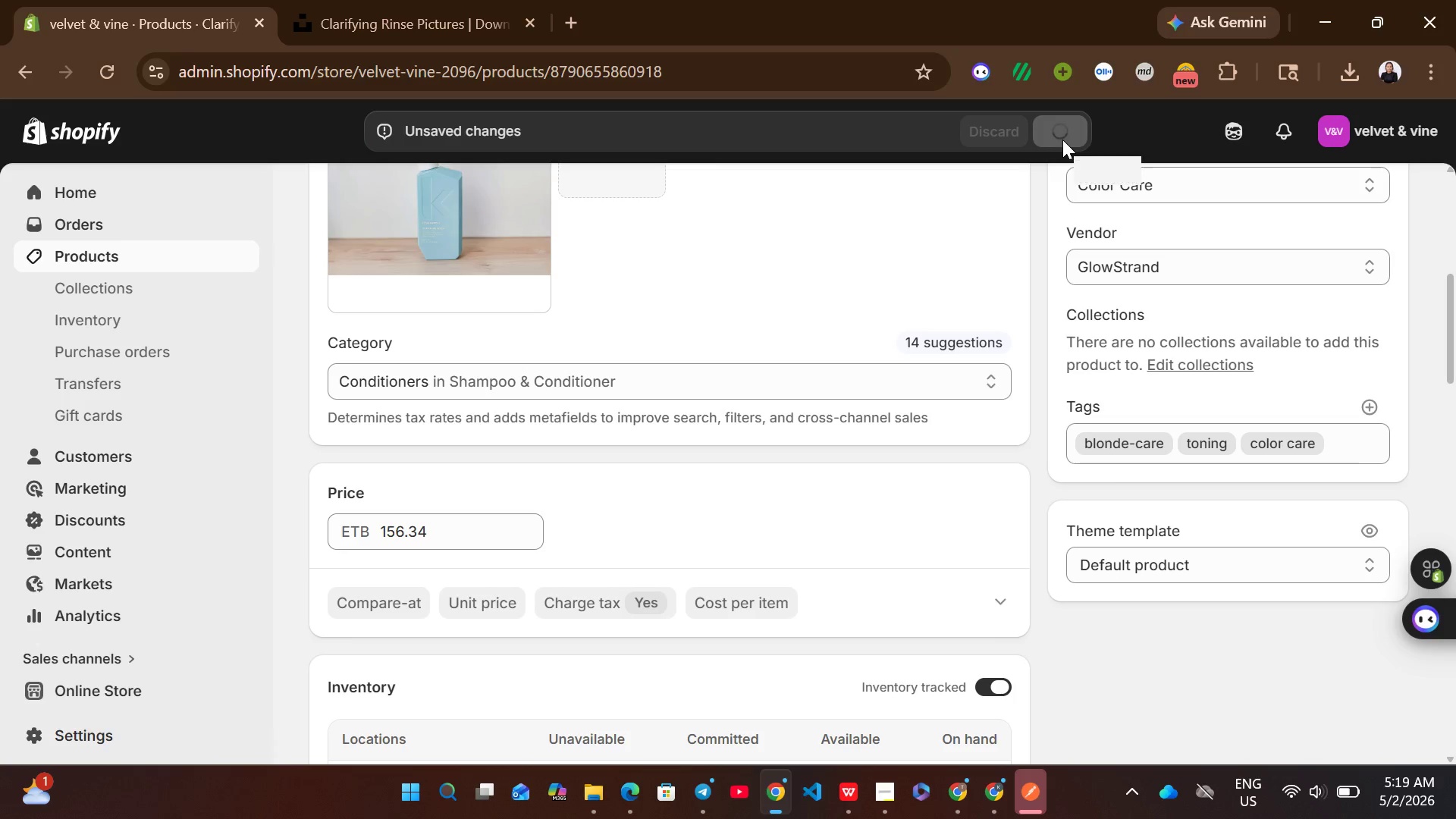 
left_click([228, 253])
 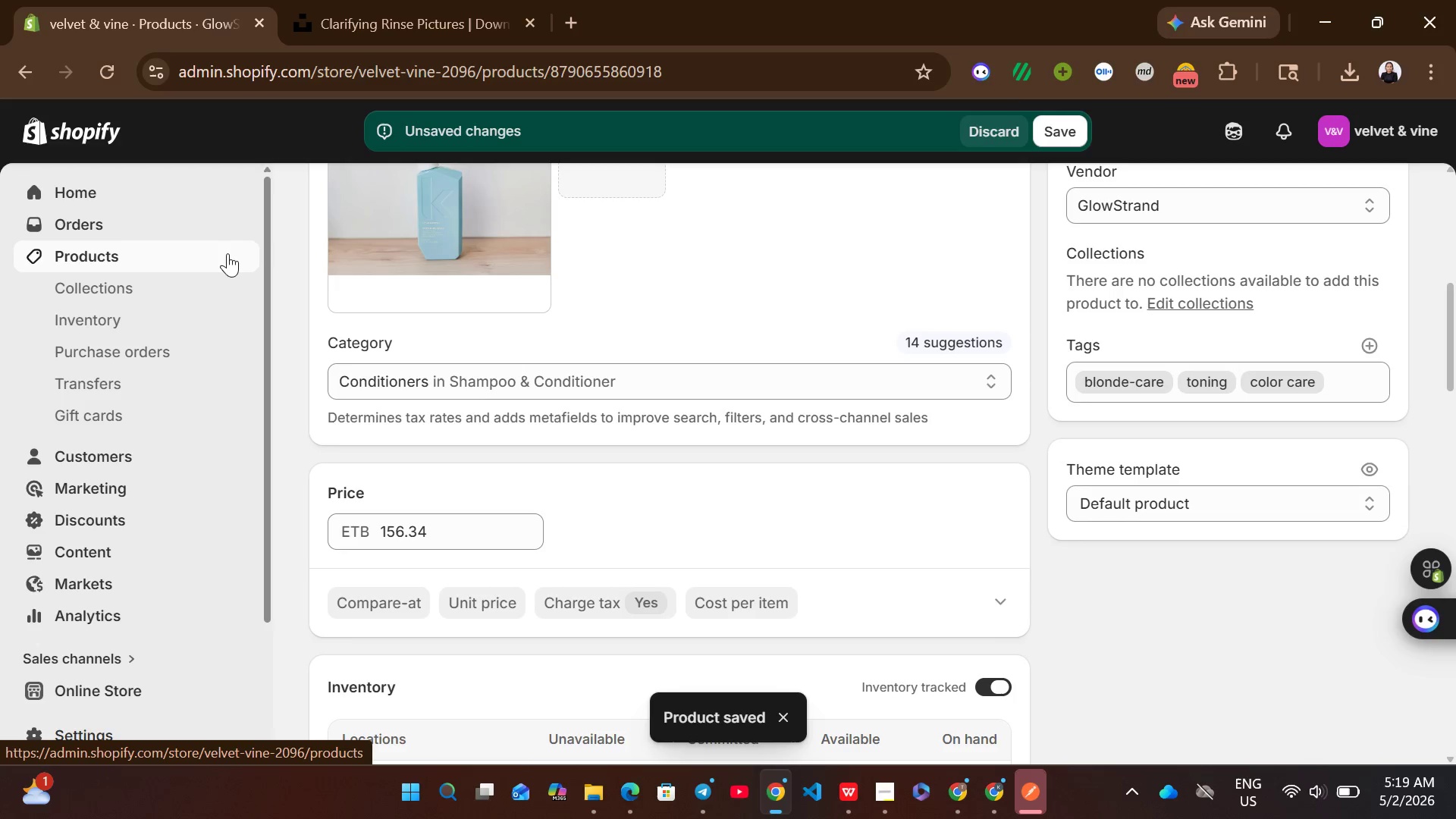 
left_click([228, 253])
 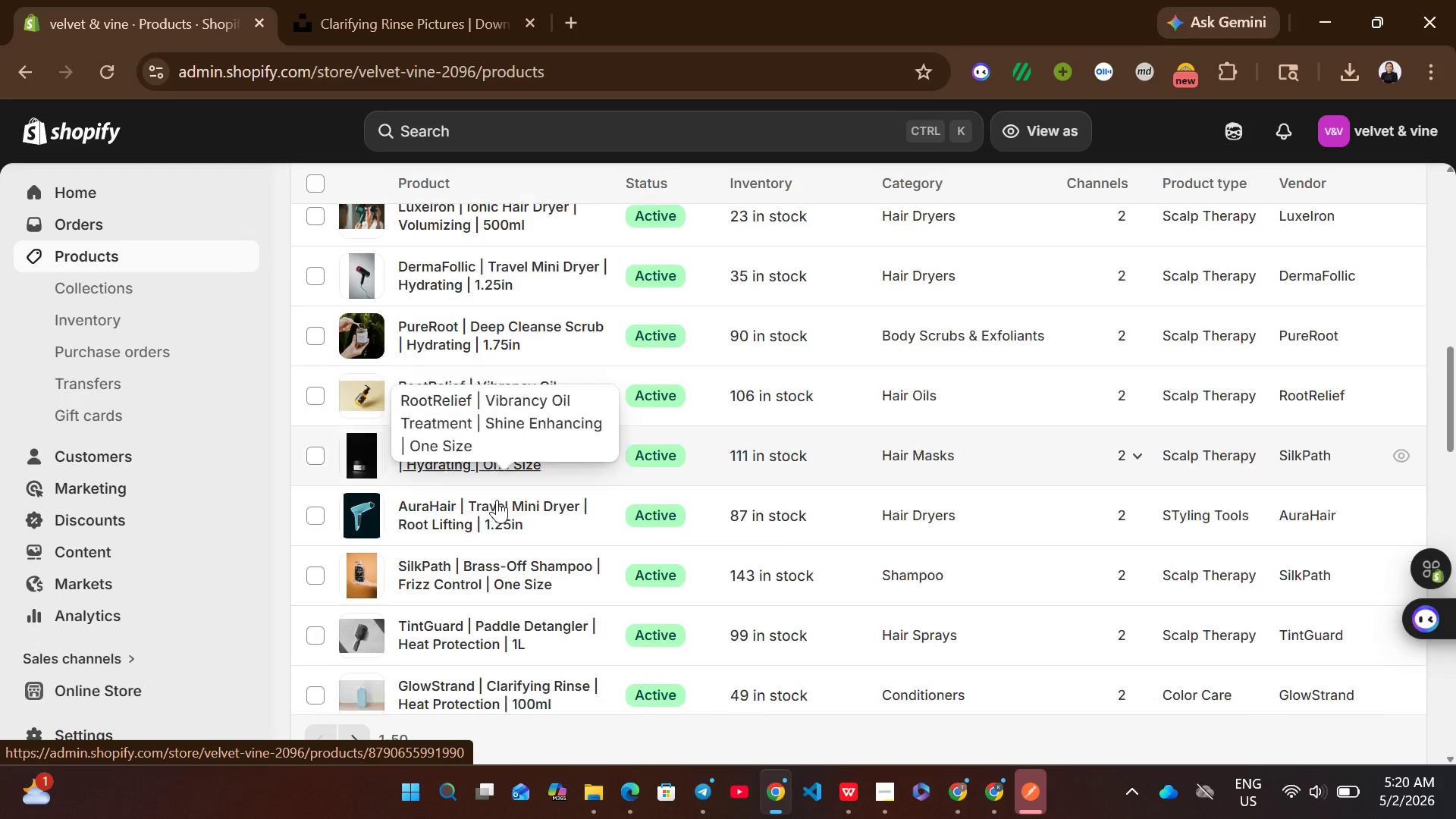 
wait(7.19)
 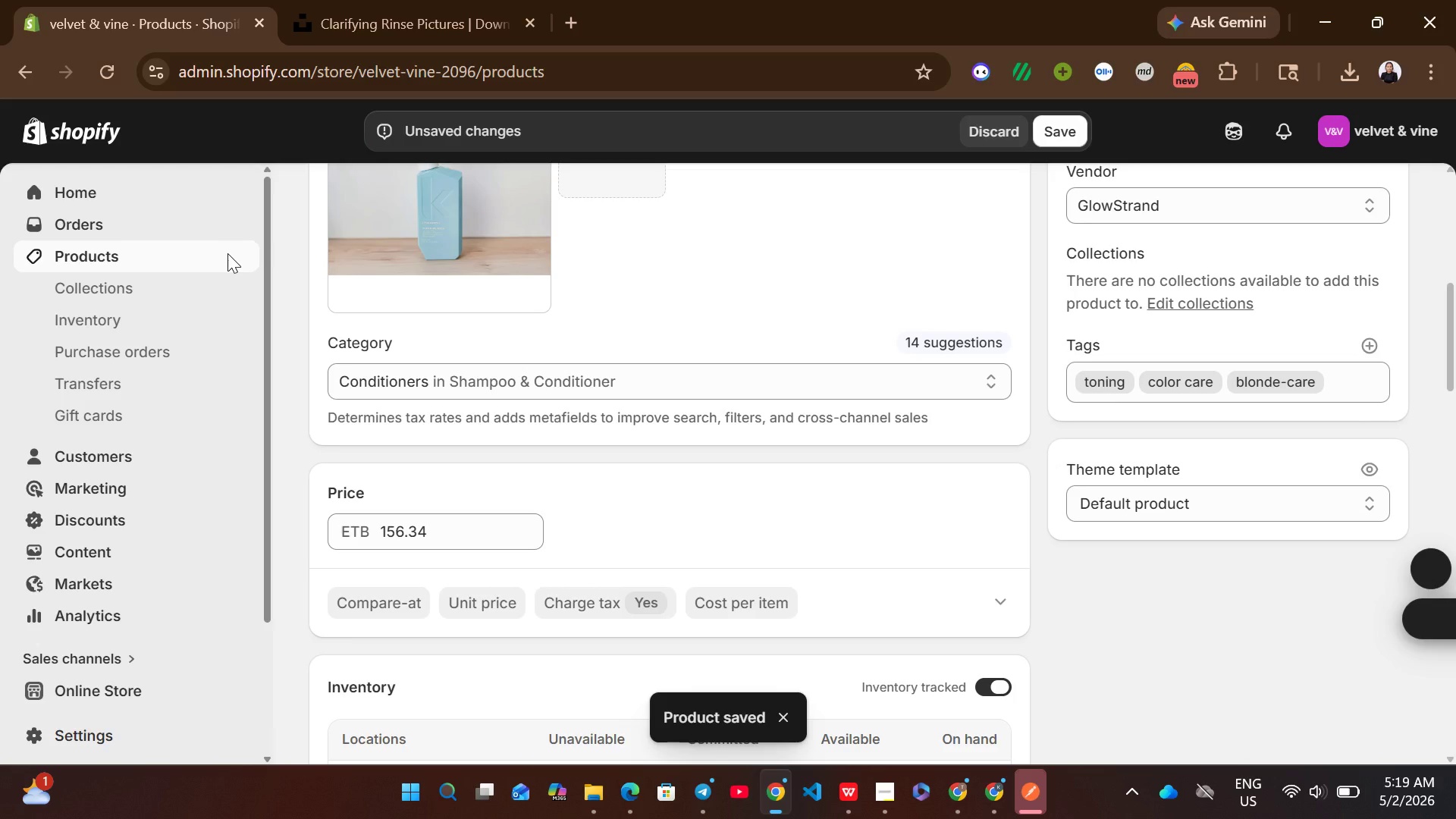 
left_click([552, 437])
 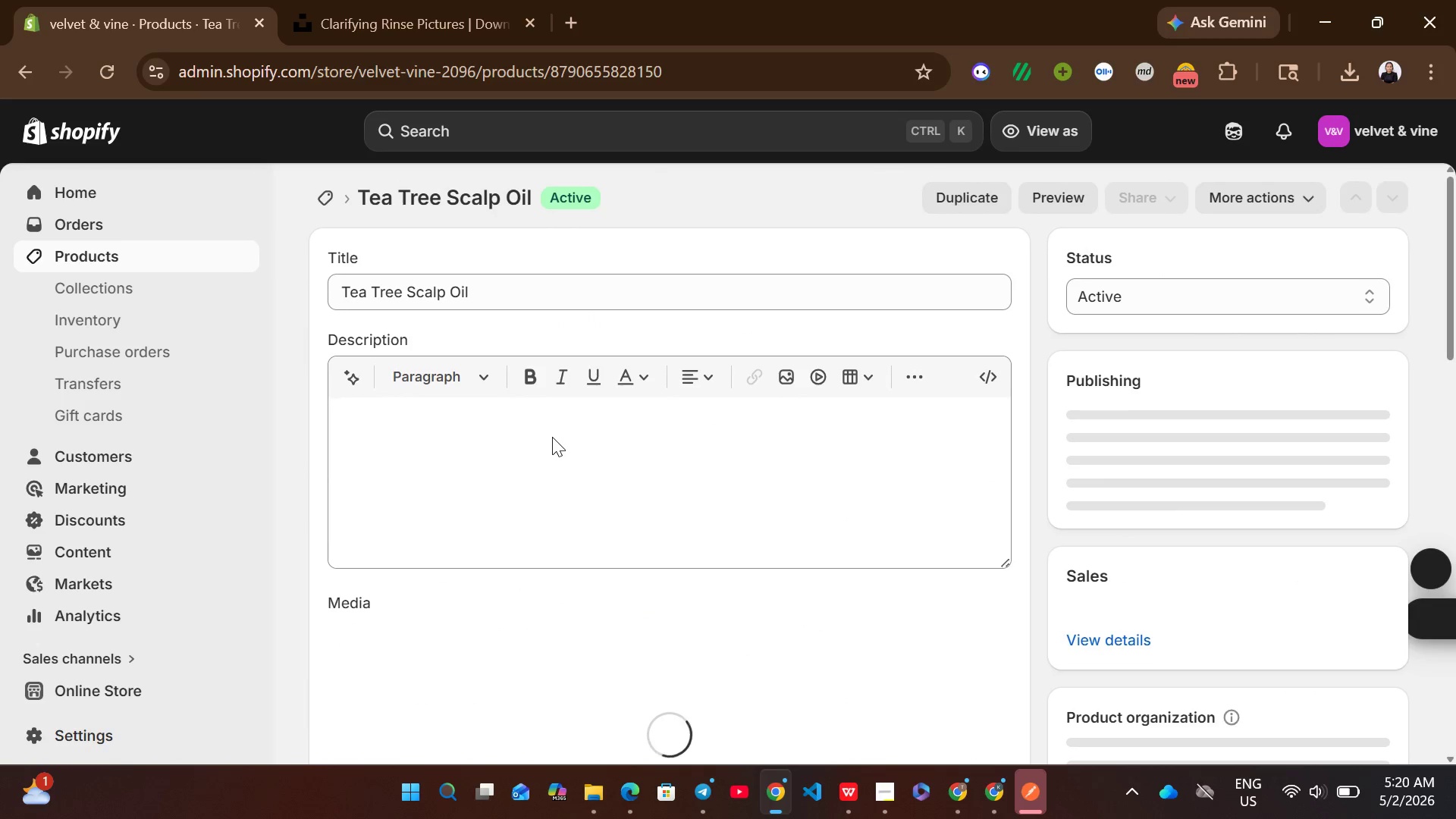 
double_click([598, 281])
 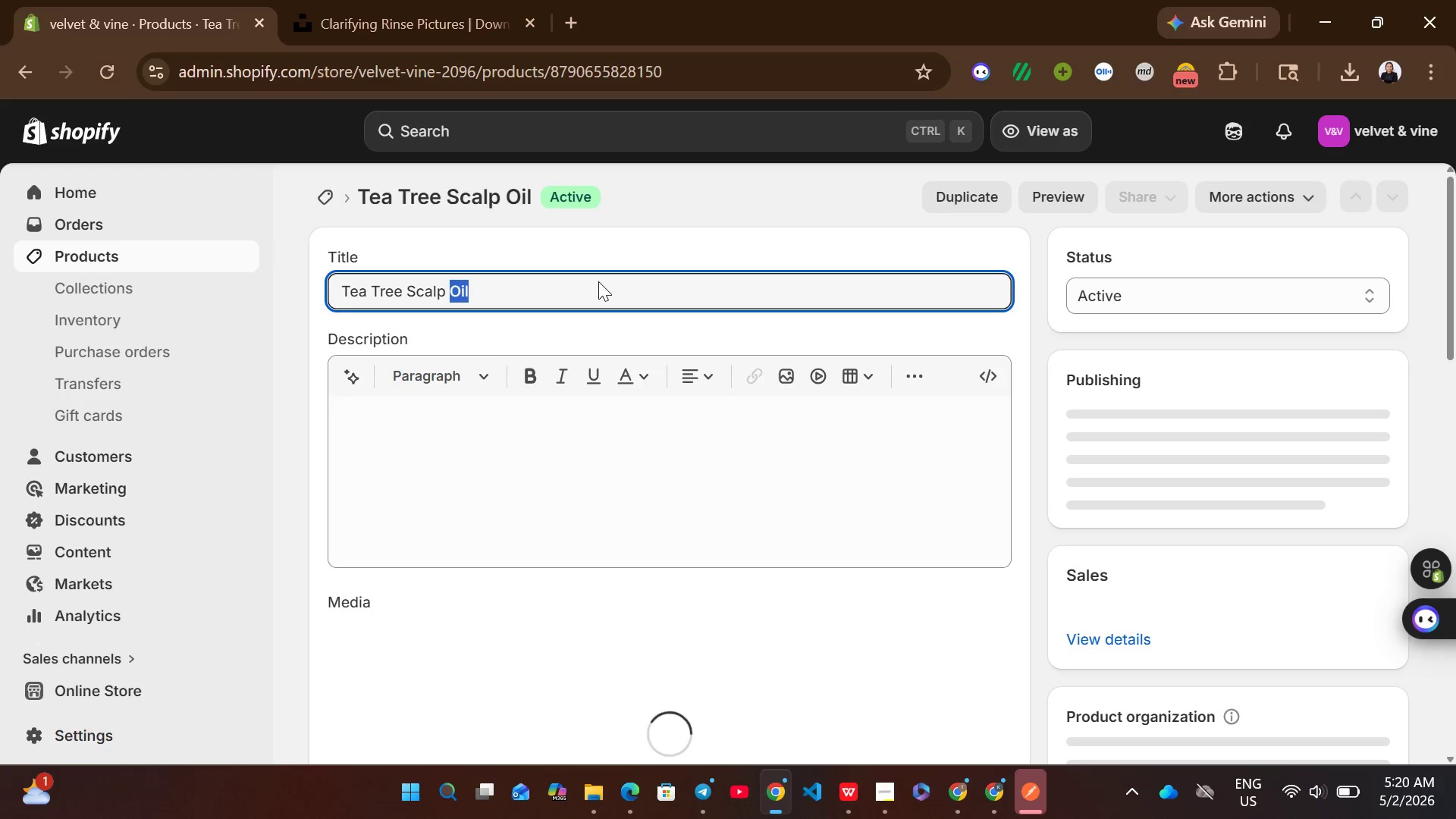 
left_click([598, 281])
 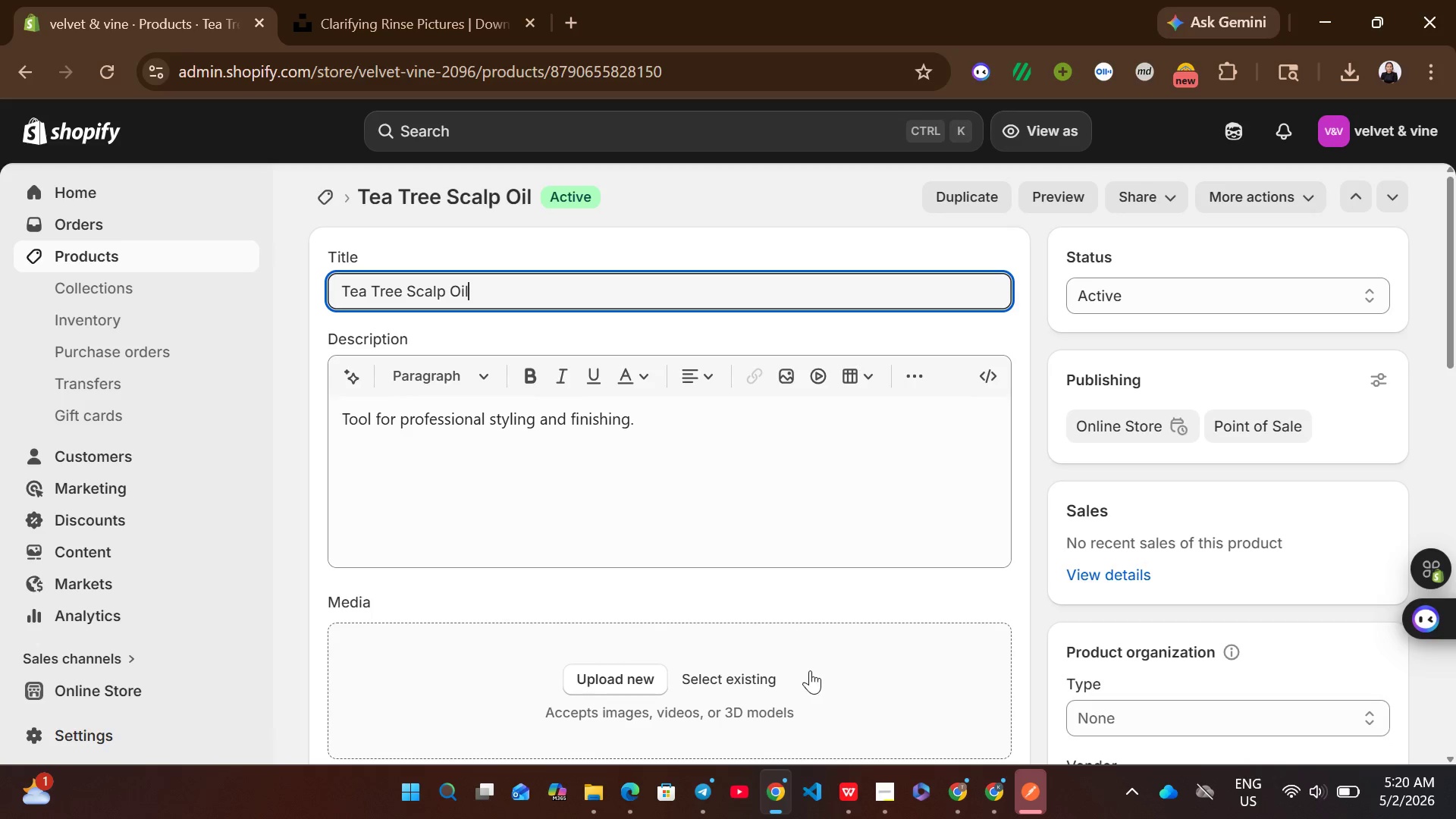 
left_click([851, 818])
 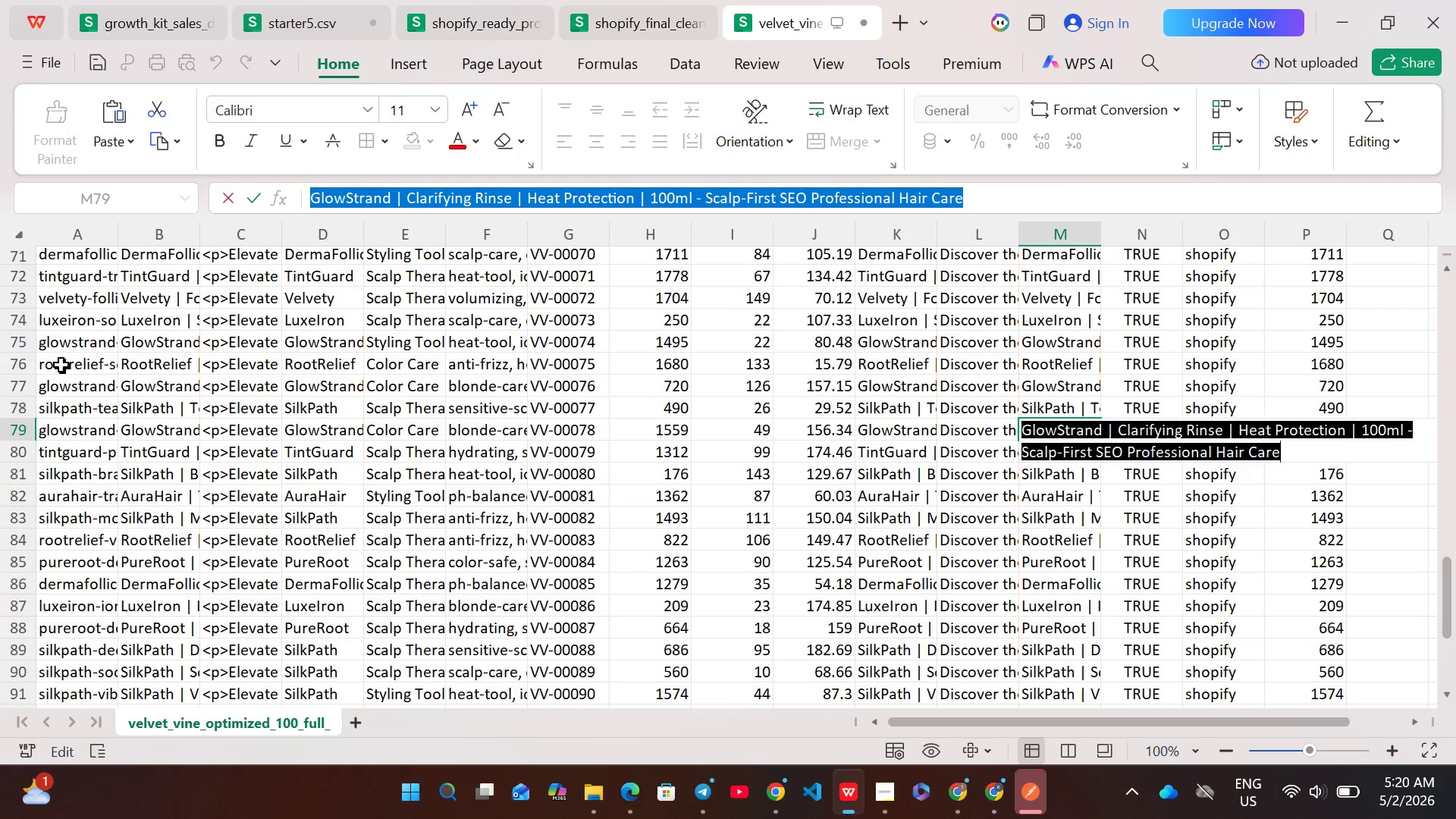 
left_click([18, 407])
 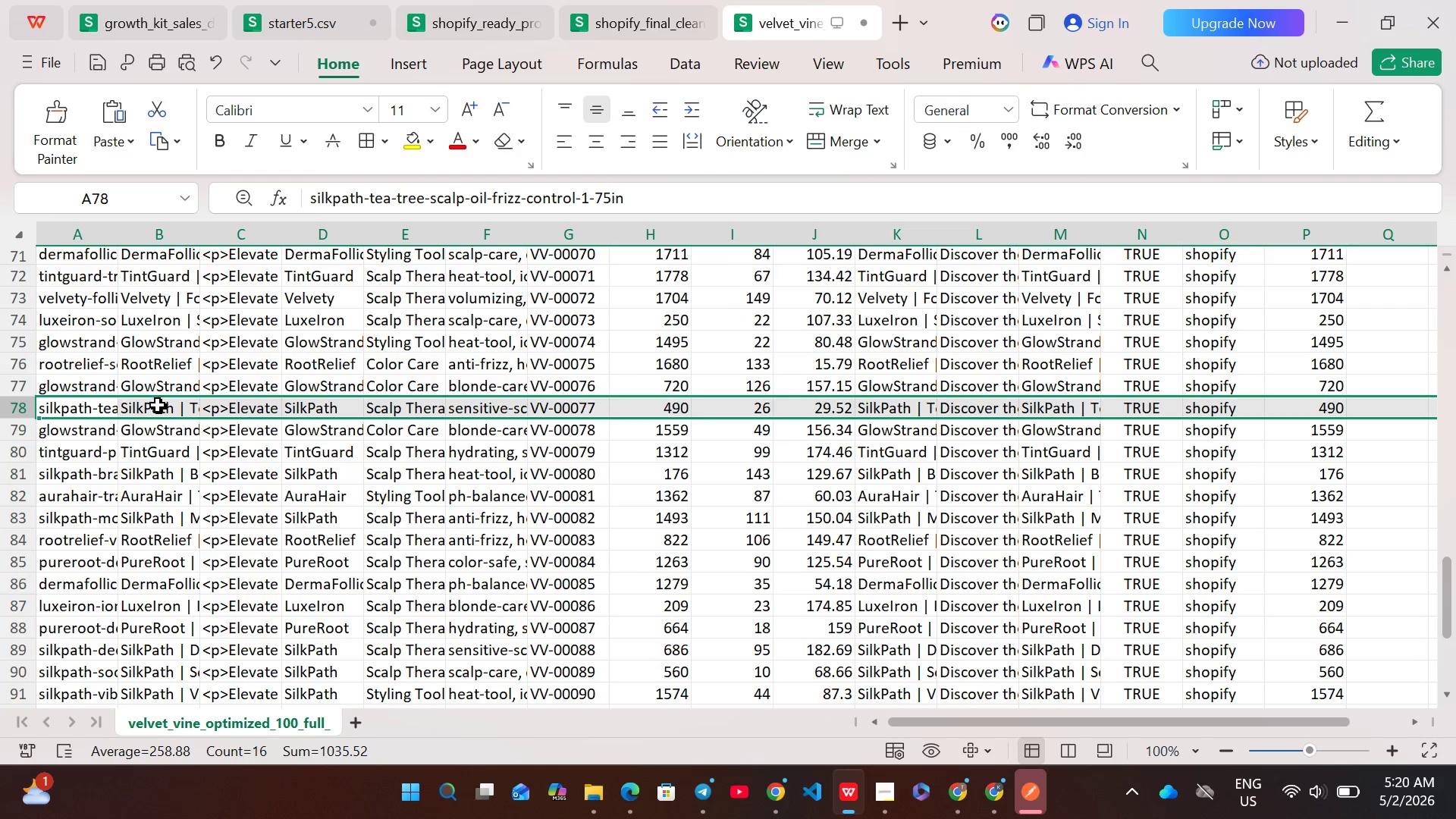 
double_click([157, 405])
 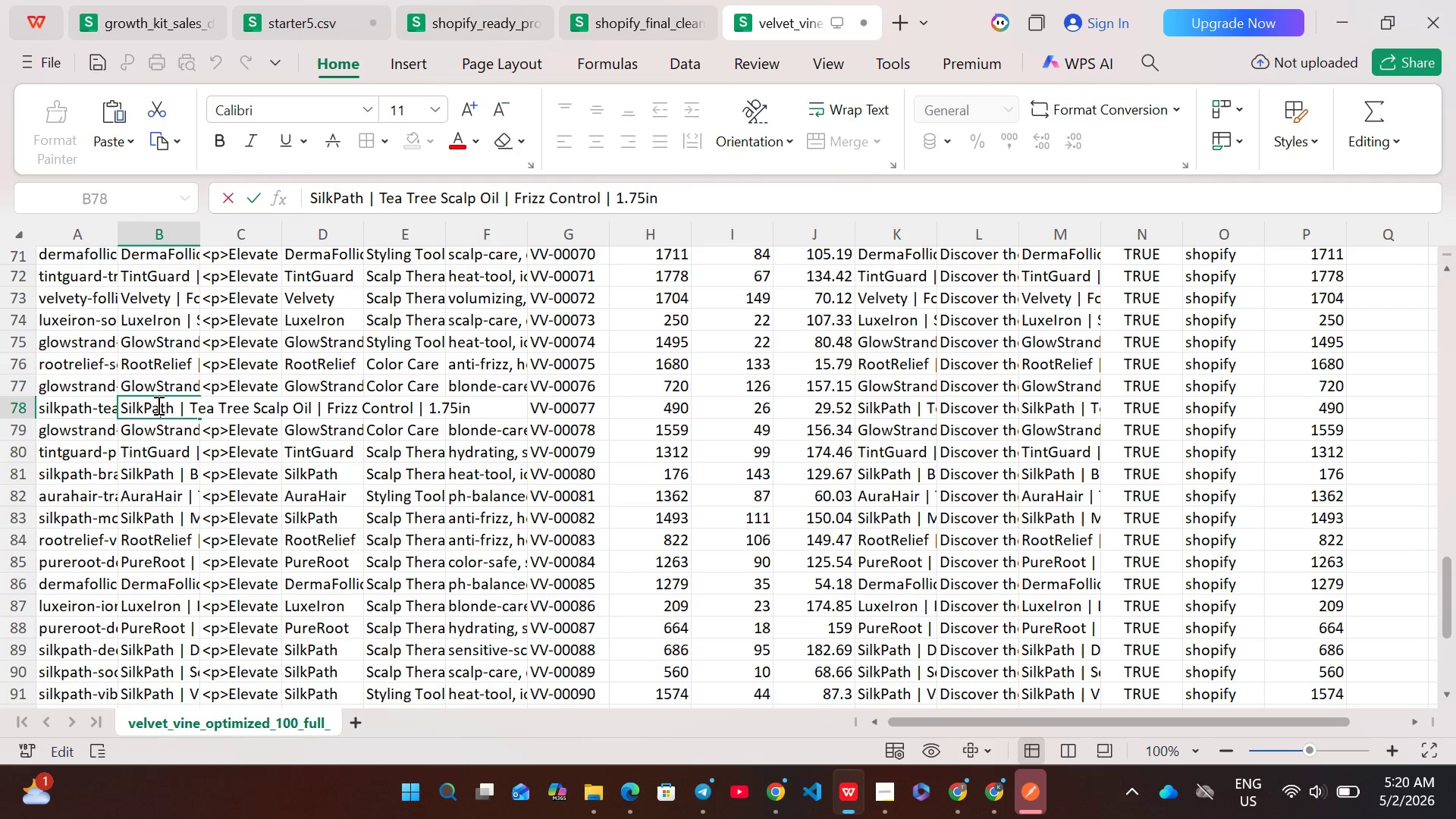 
key(Control+A)
 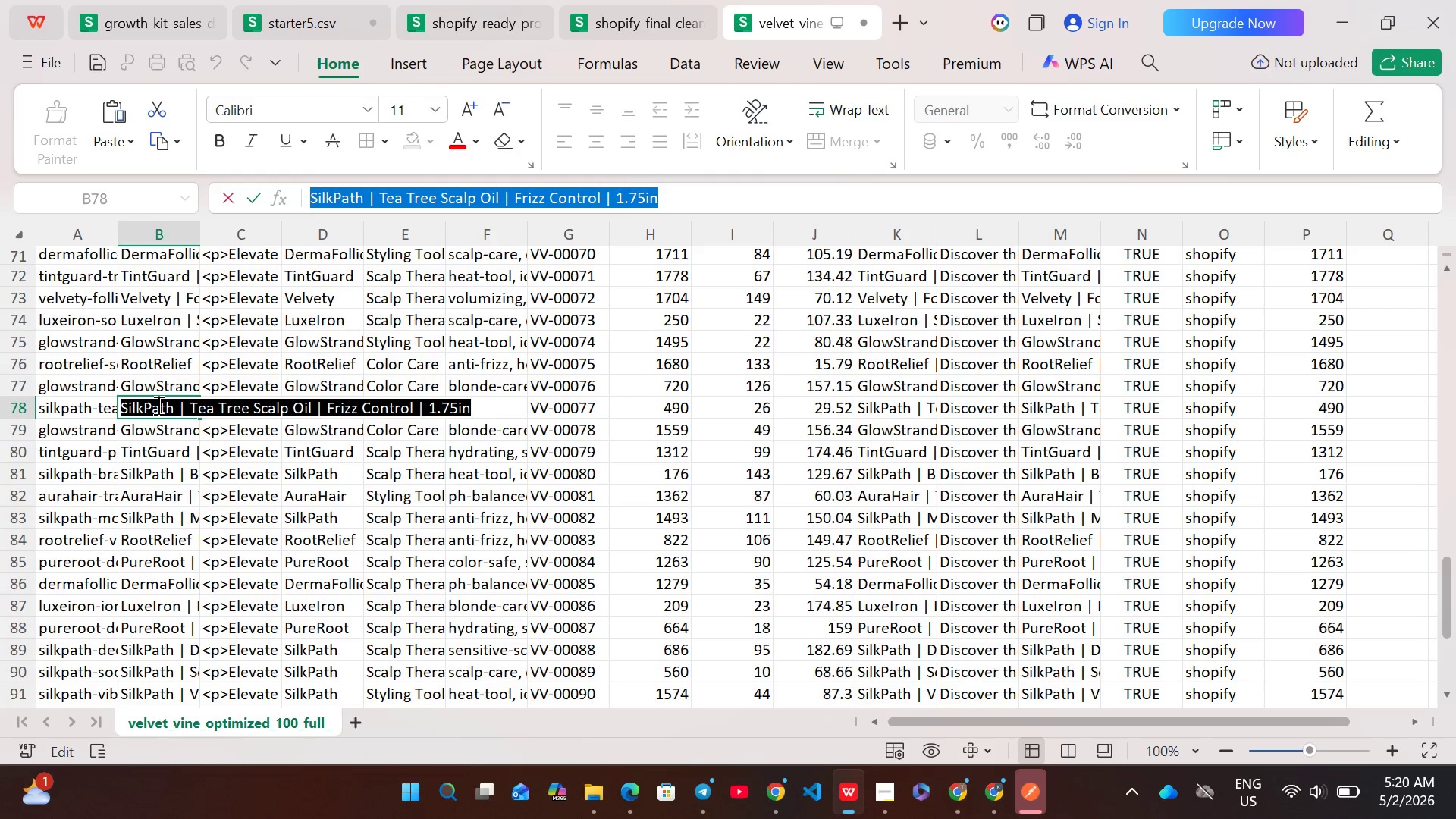 
key(Control+C)
 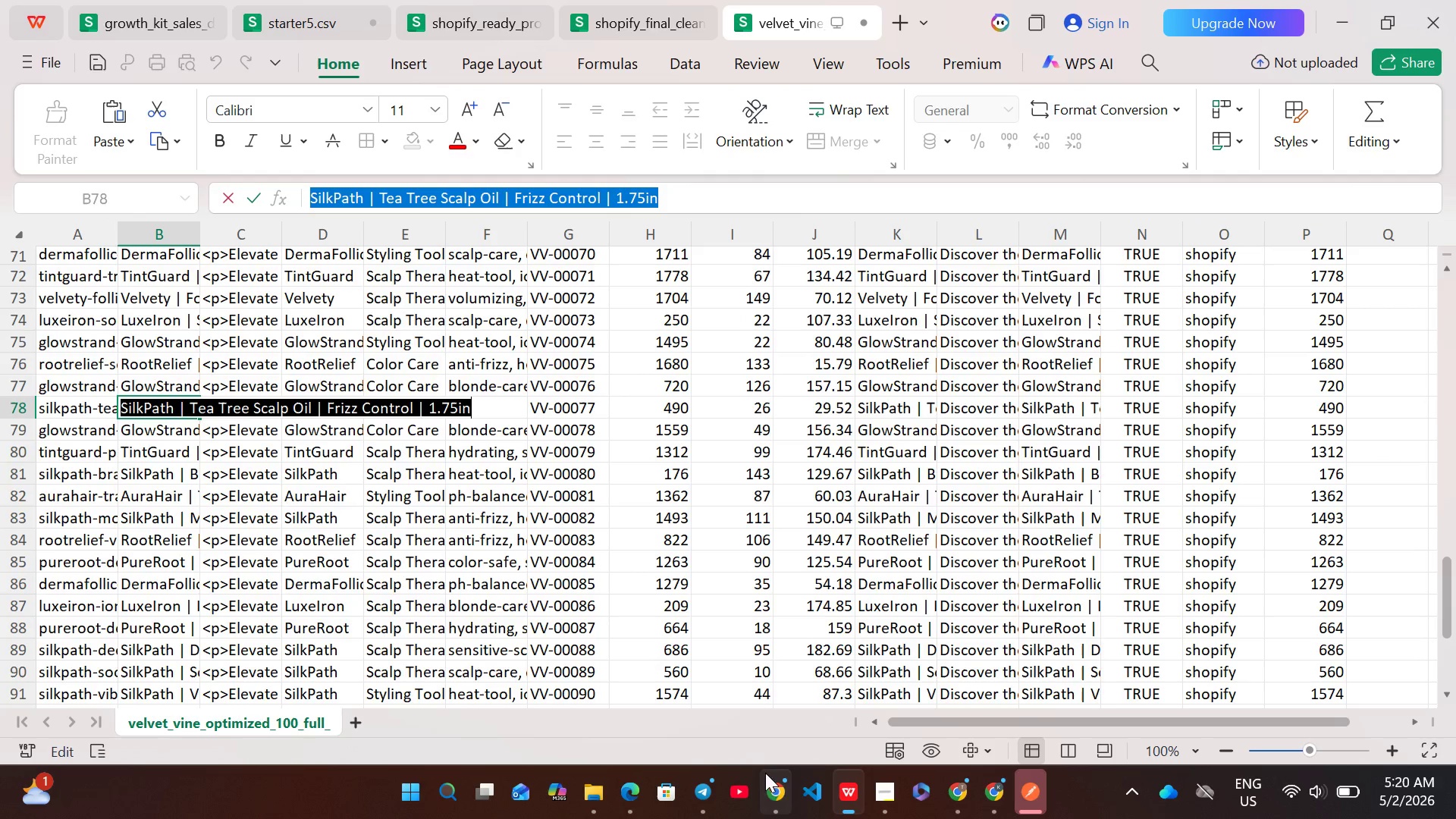 
left_click([772, 786])
 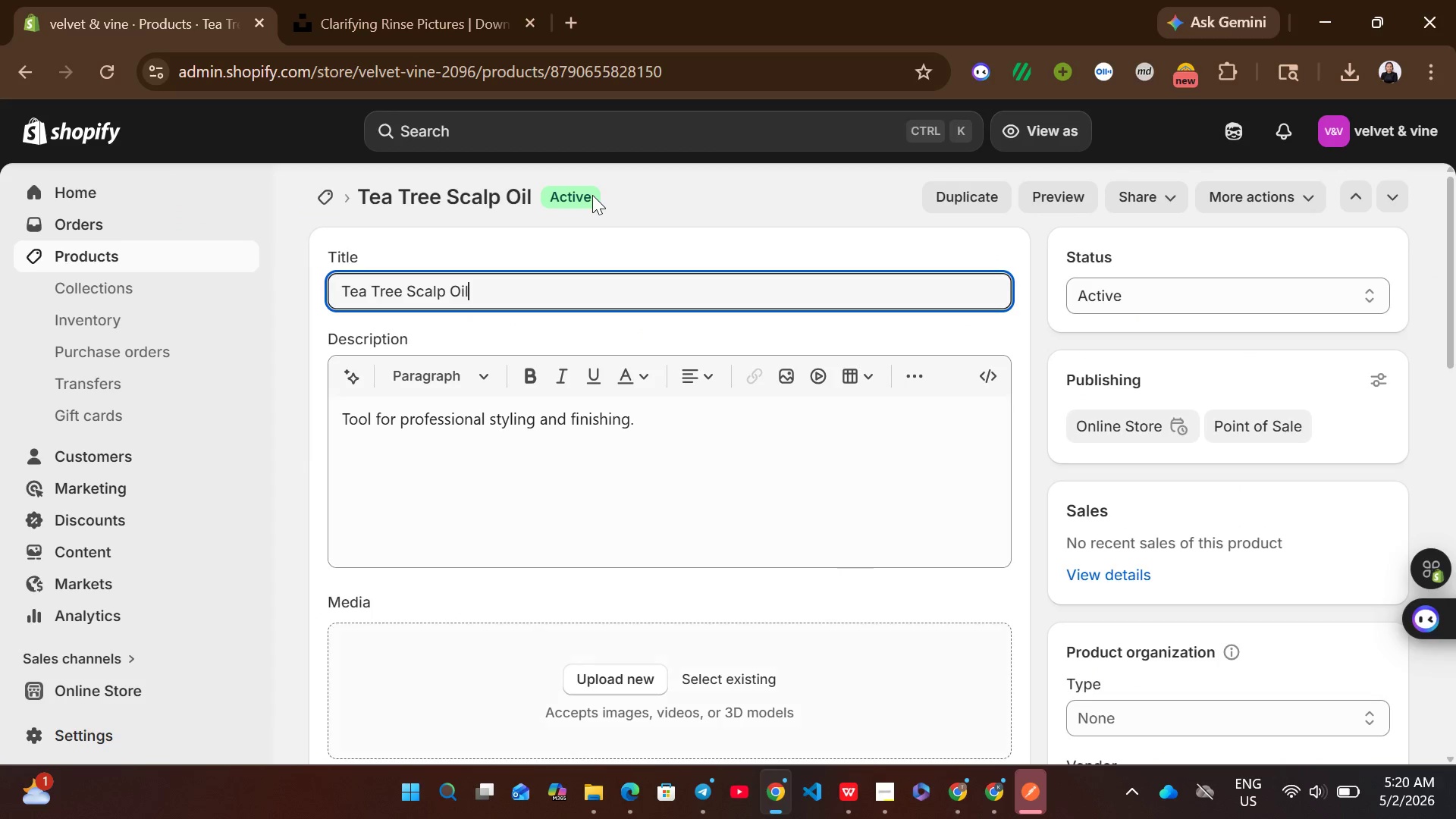 
key(Control+A)
 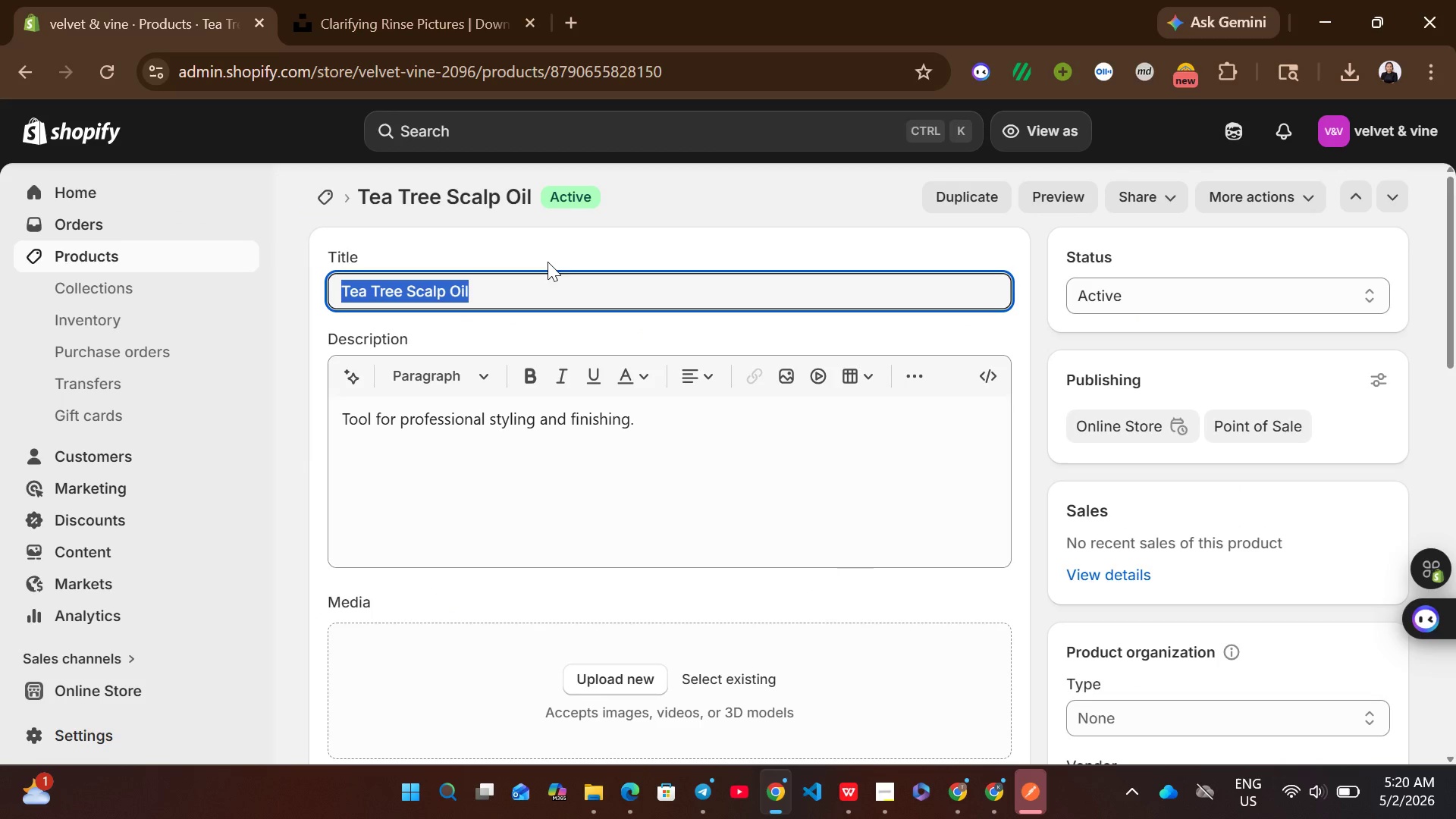 
key(Control+V)
 